 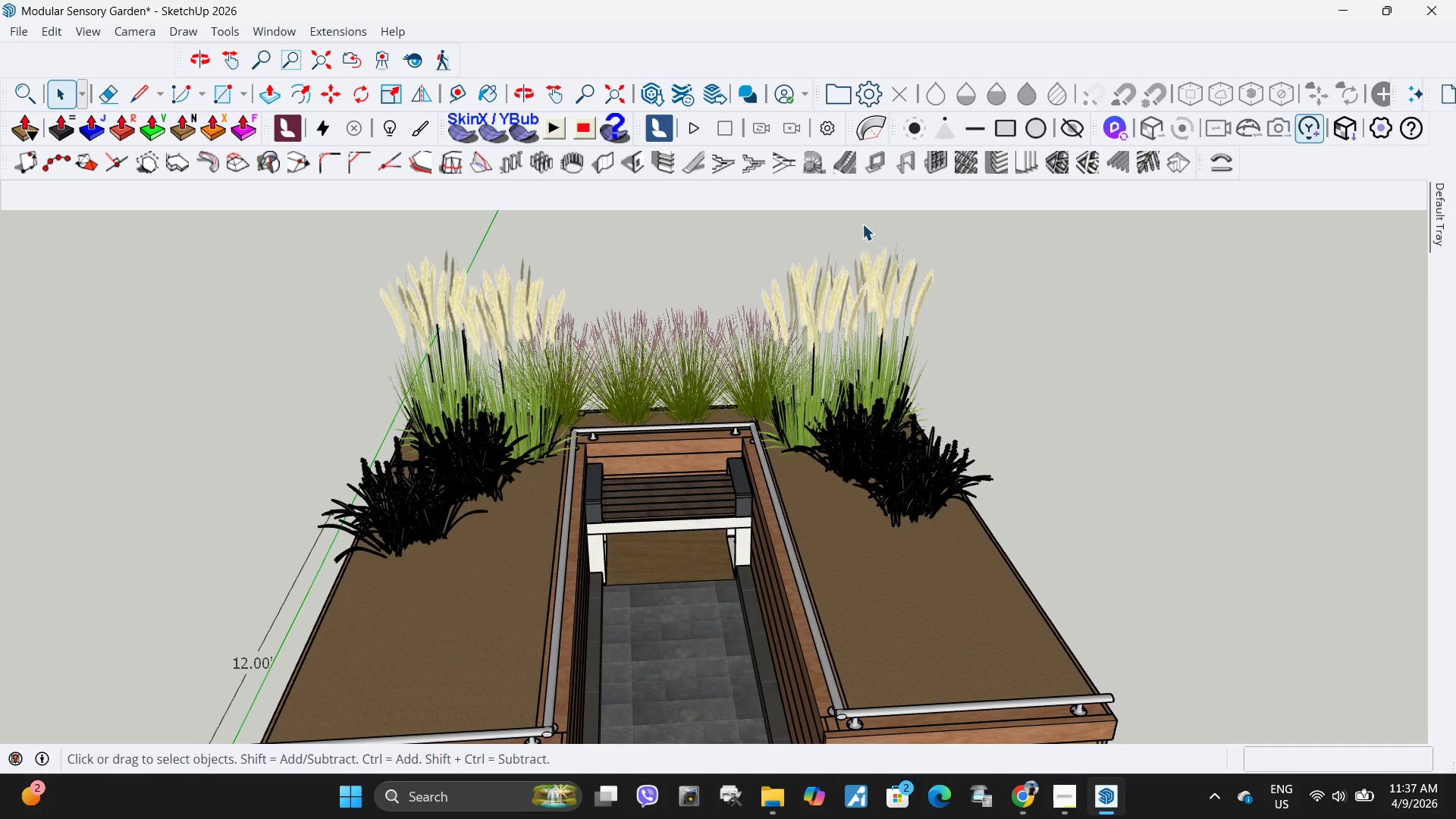 
left_click([655, 97])
 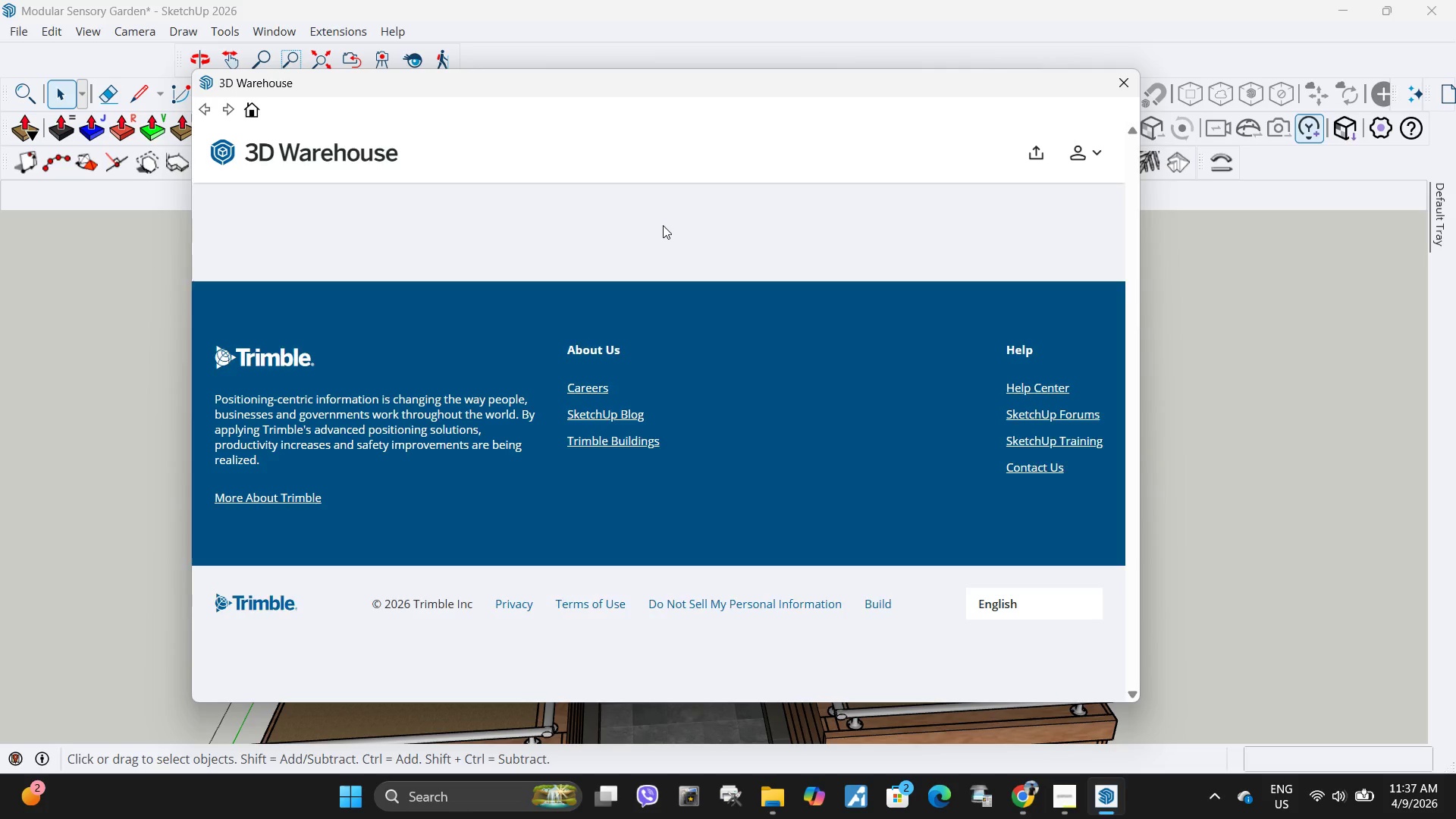 
left_click([655, 165])
 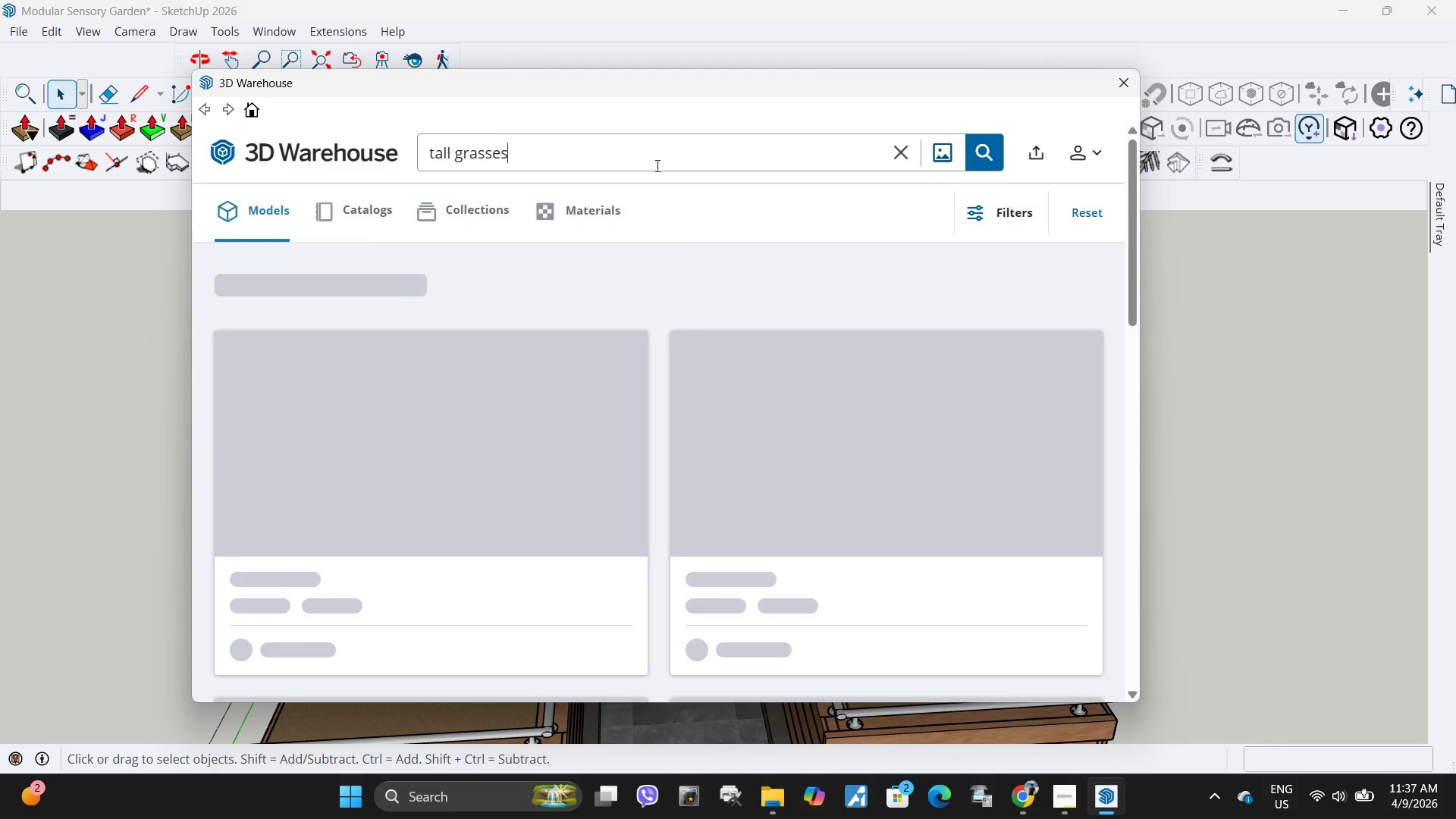 
left_click_drag(start_coordinate=[655, 165], to_coordinate=[327, 176])
 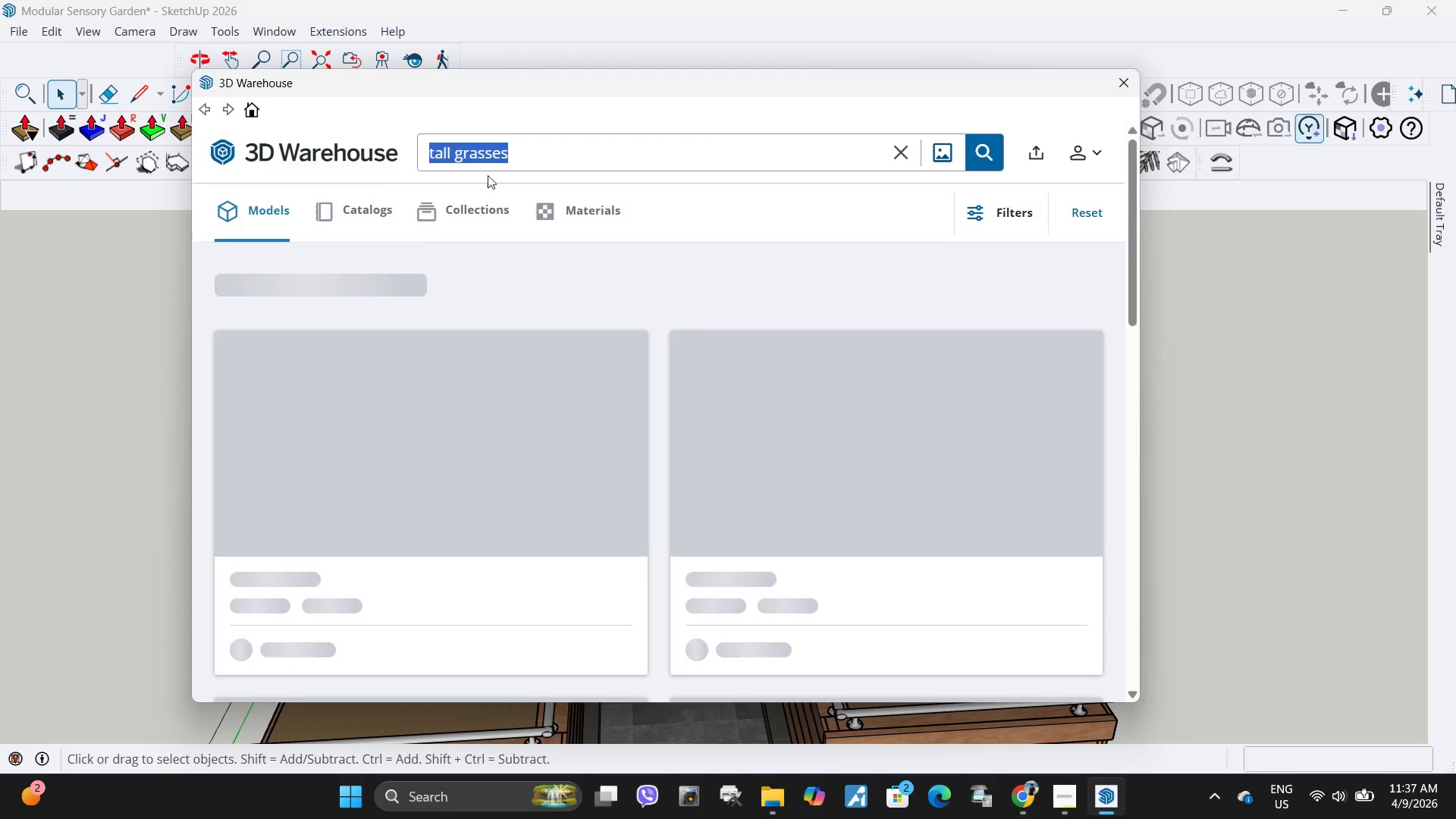 
key(Control+ControlLeft)
 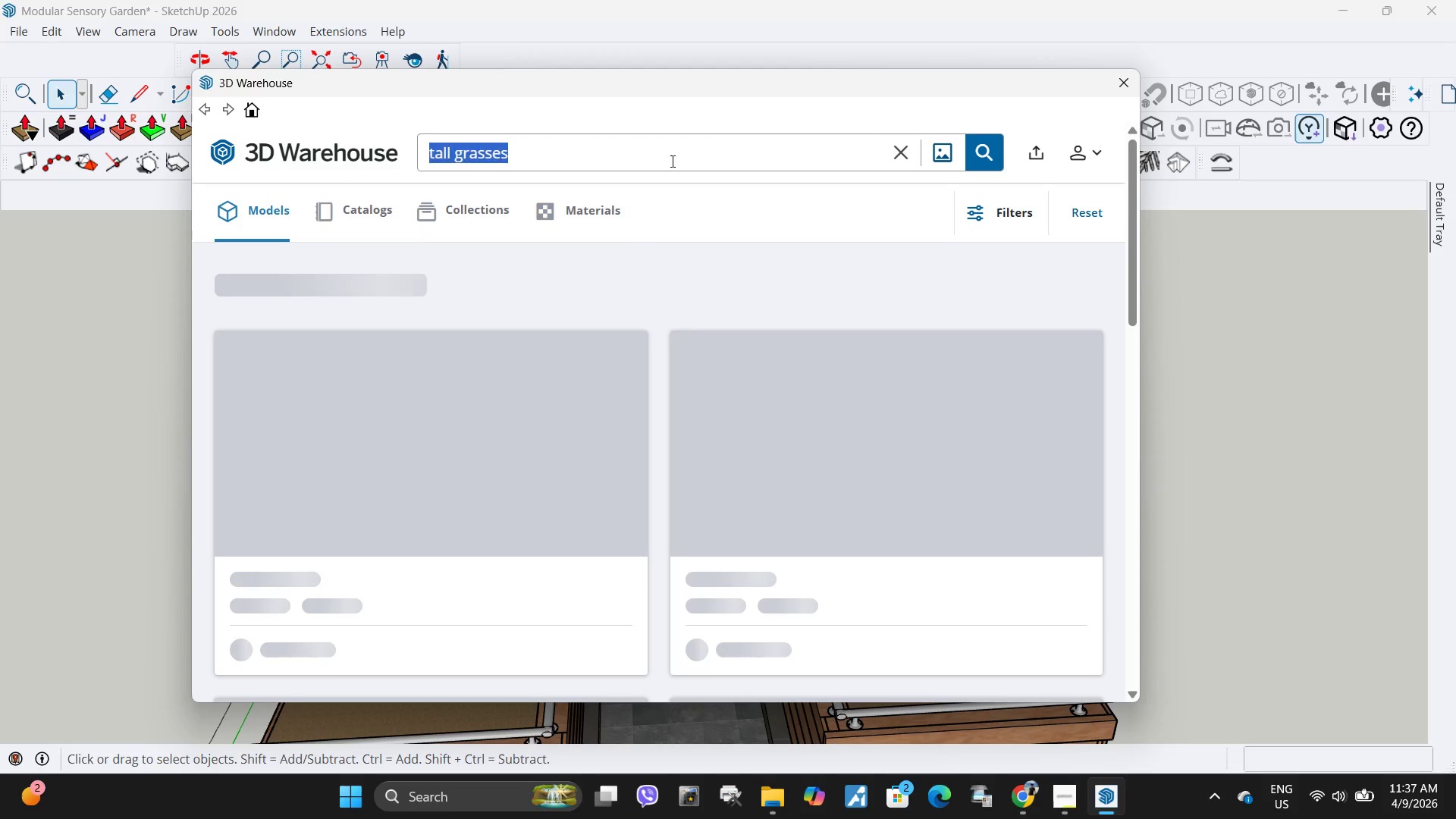 
key(Control+V)
 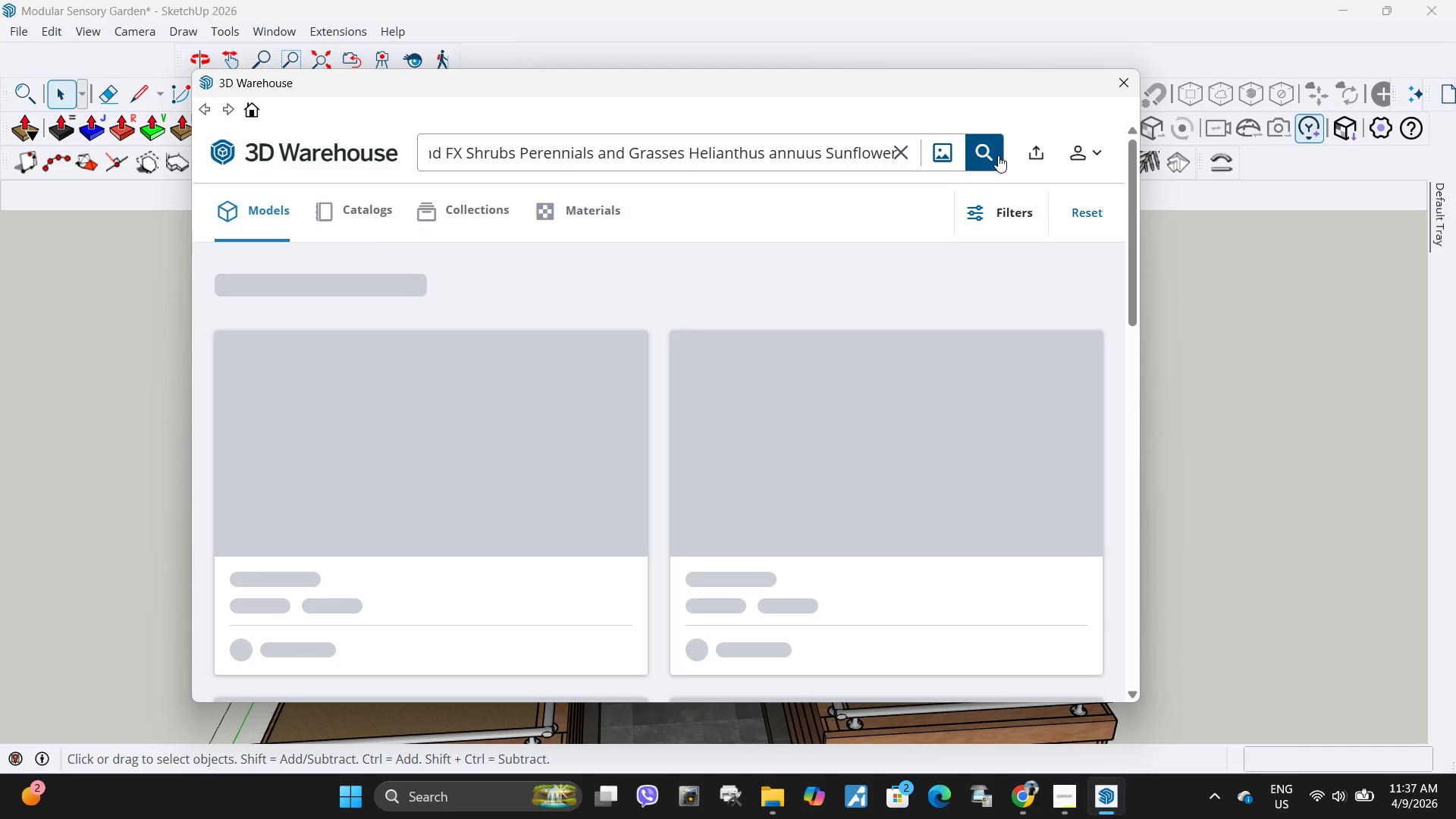 
left_click([982, 155])
 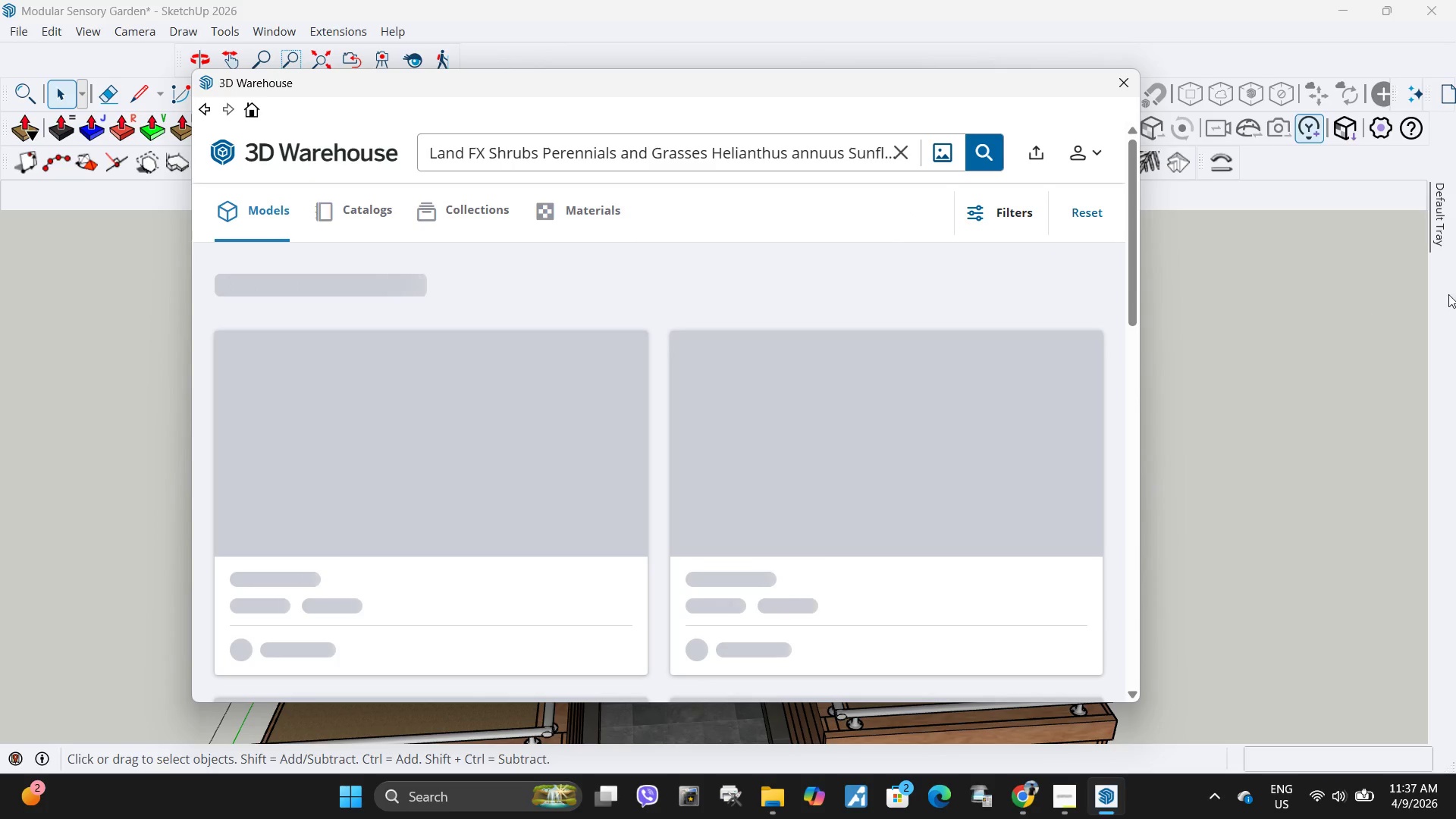 
mouse_move([1428, 272])
 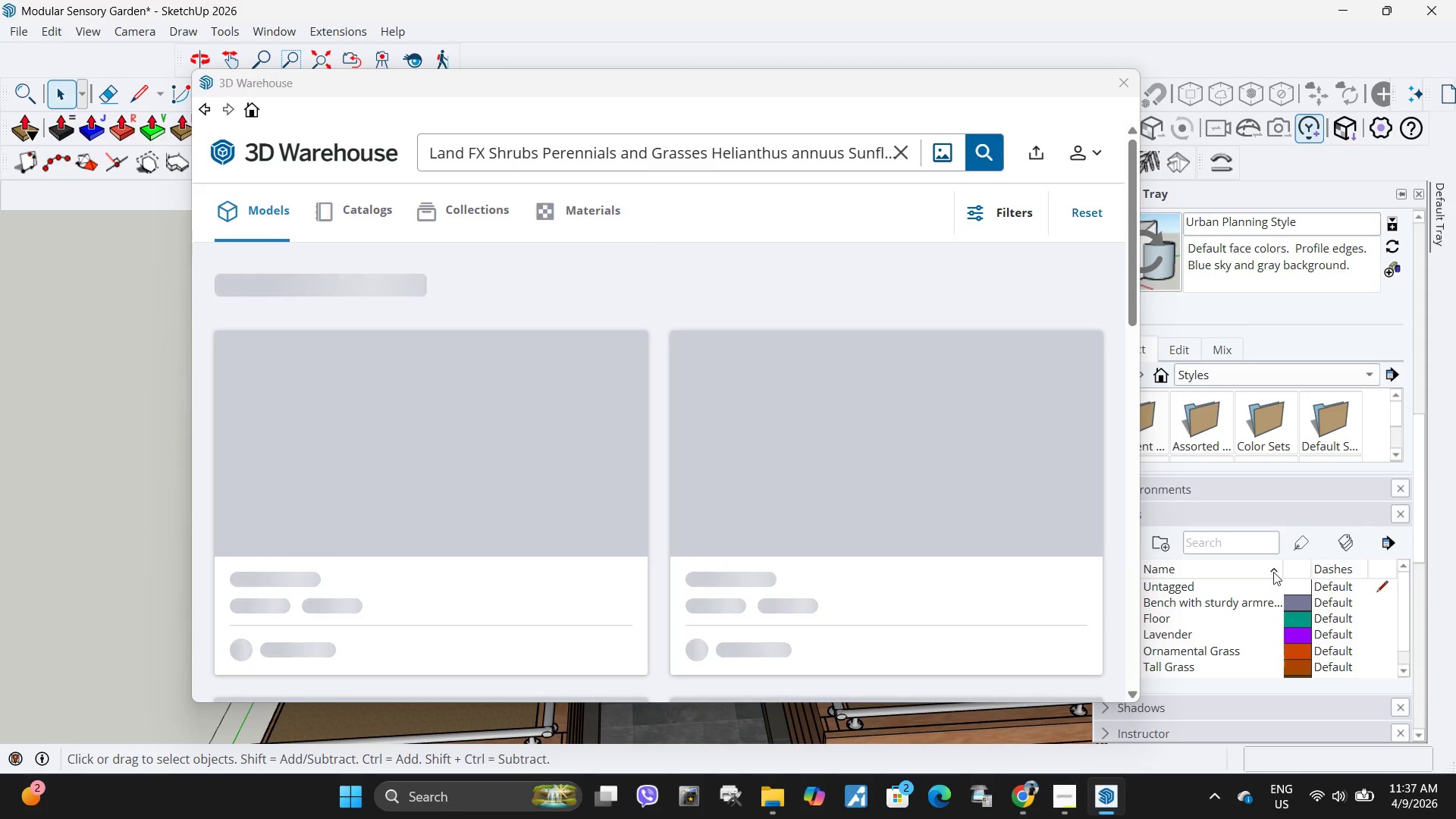 
scroll: coordinate [1263, 578], scroll_direction: down, amount: 4.0
 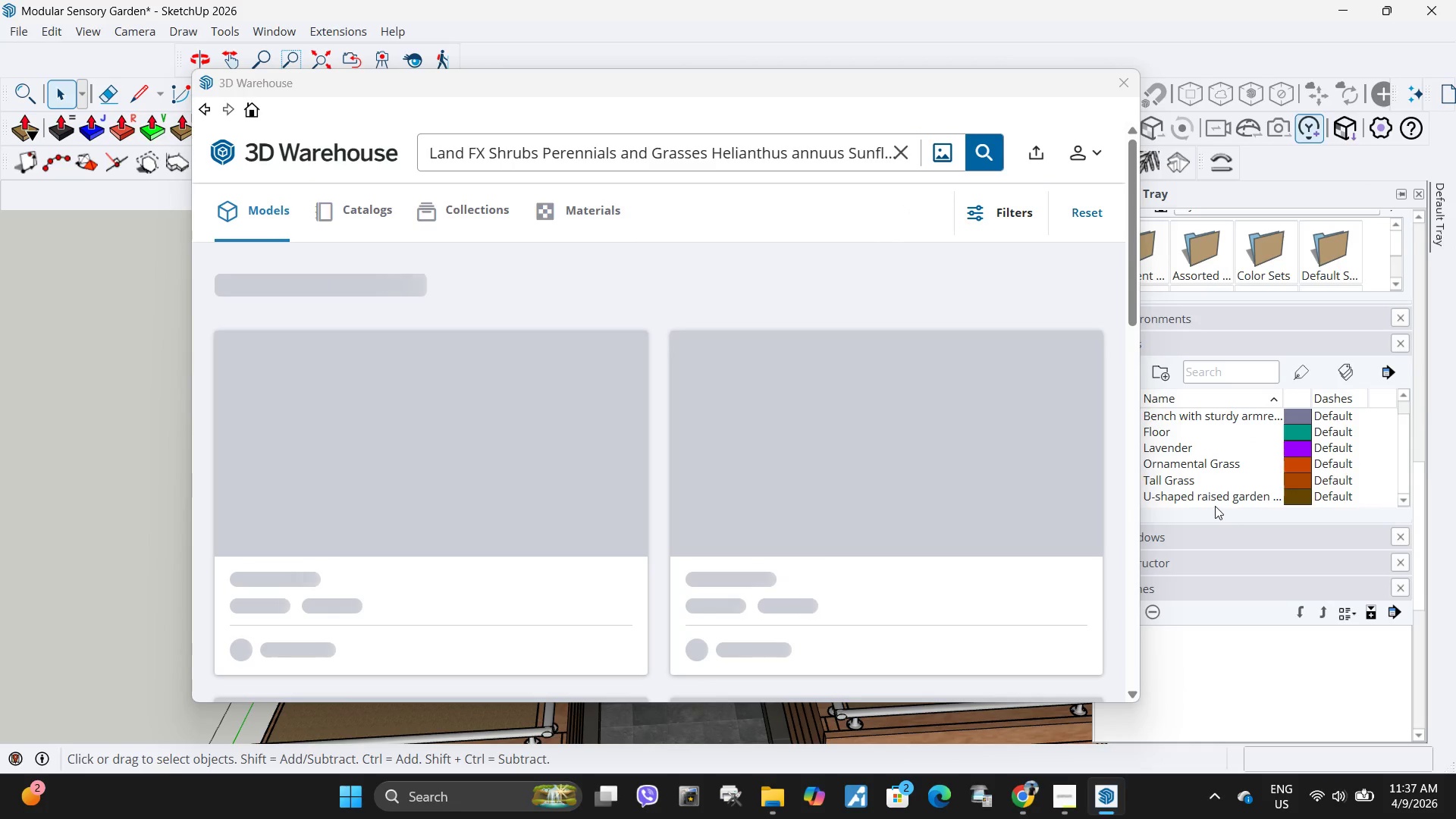 
left_click([1217, 516])
 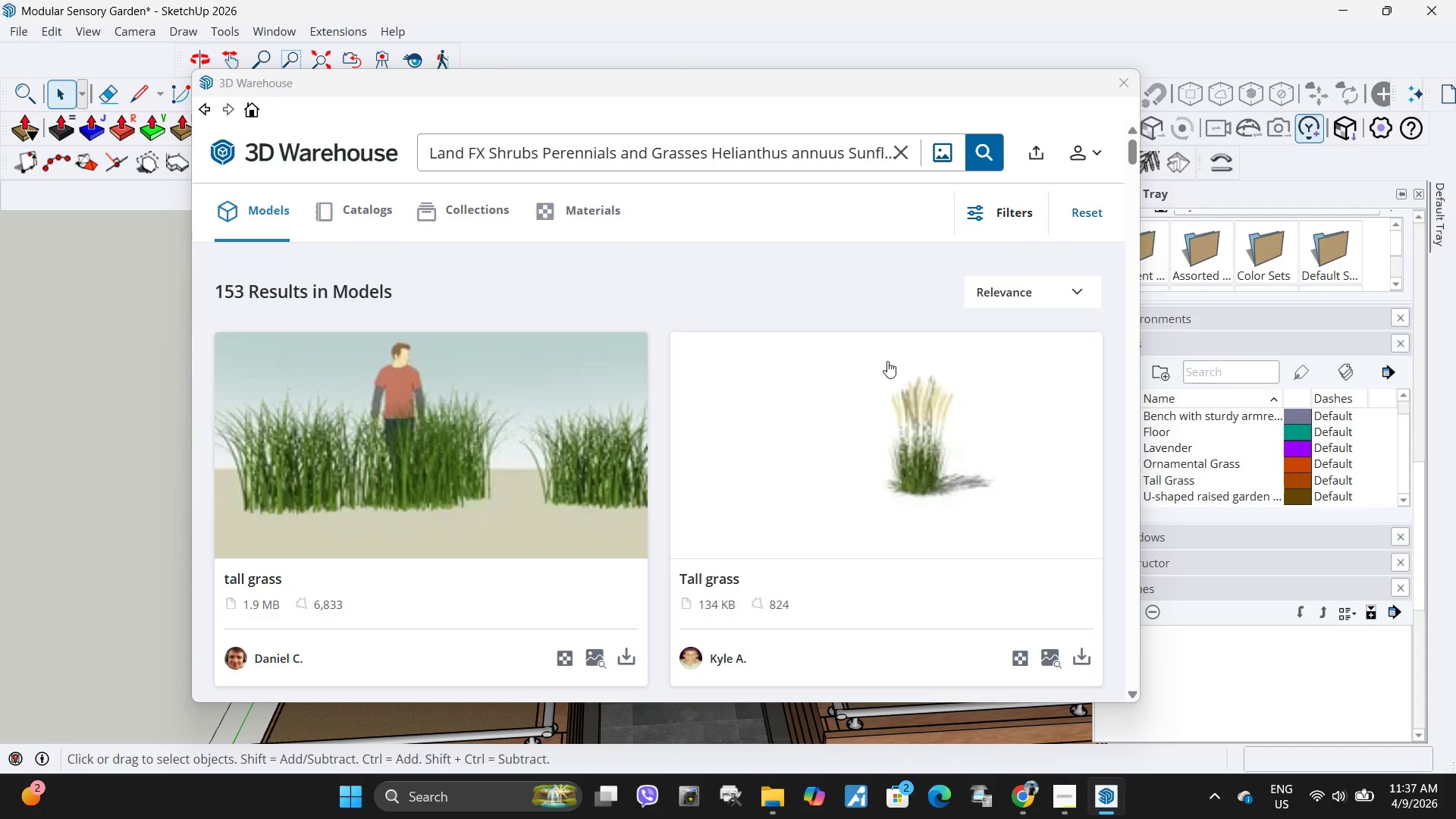 
left_click_drag(start_coordinate=[874, 87], to_coordinate=[685, 55])
 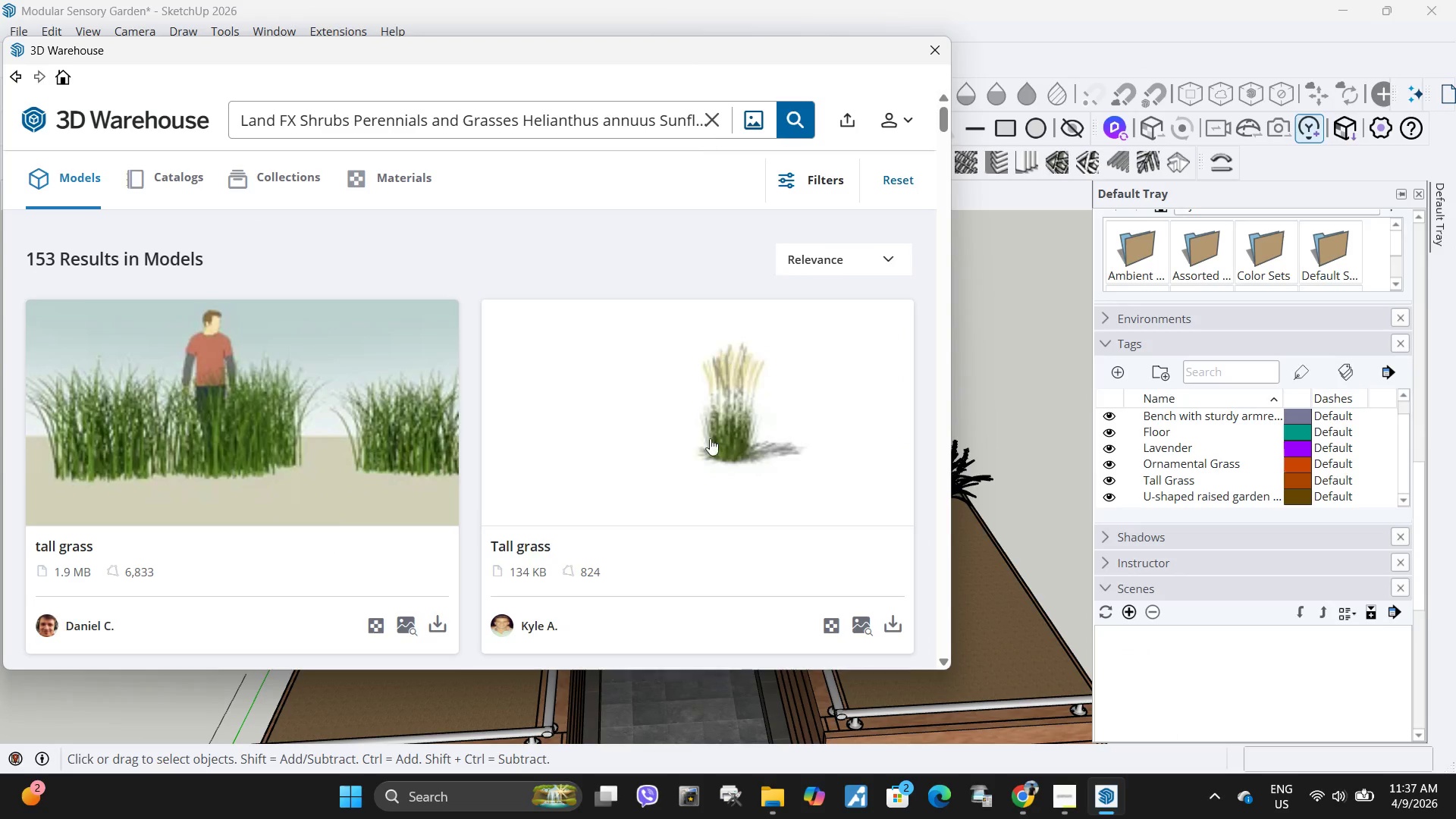 
scroll: coordinate [708, 440], scroll_direction: down, amount: 4.0
 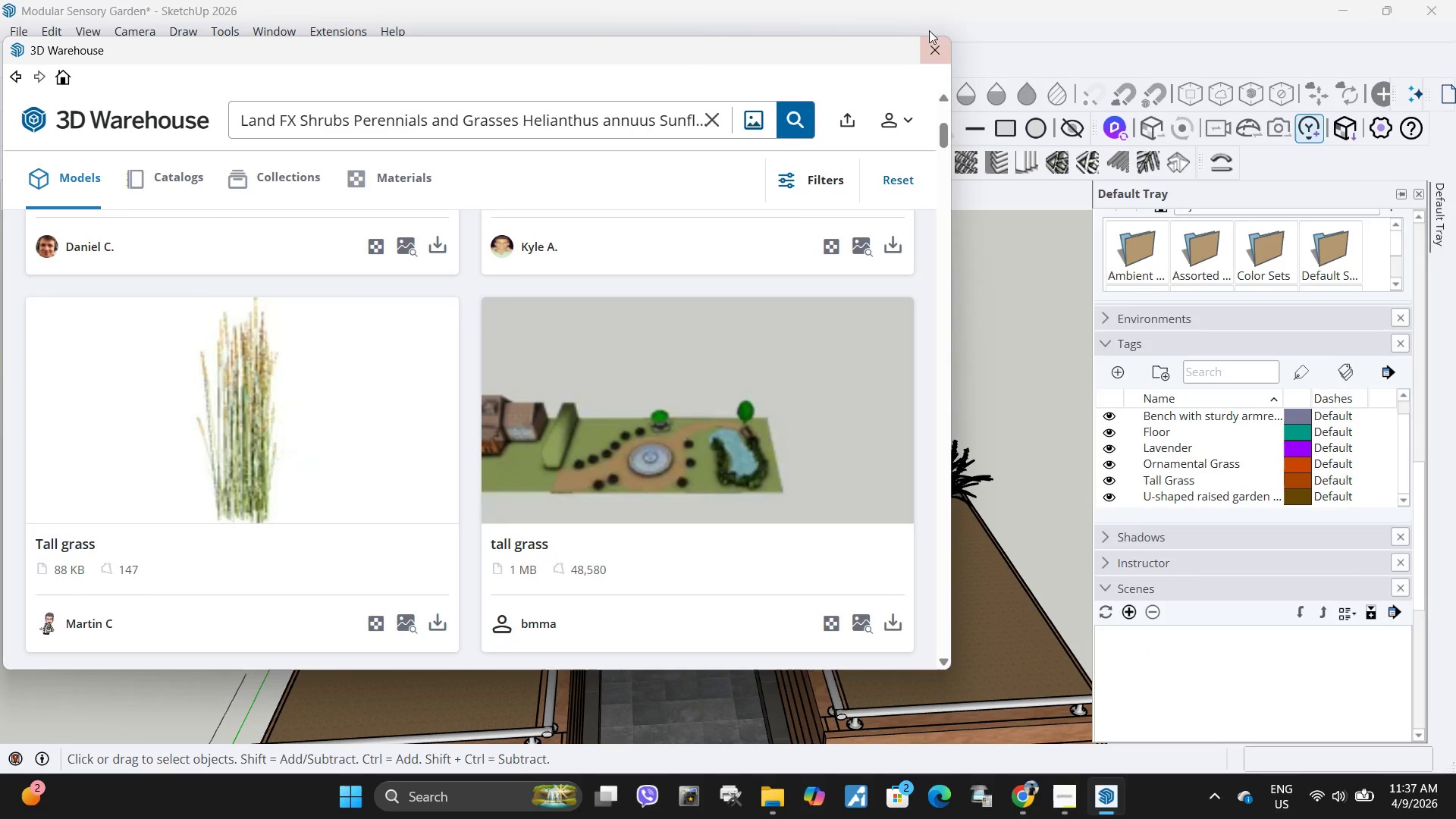 
left_click([937, 39])
 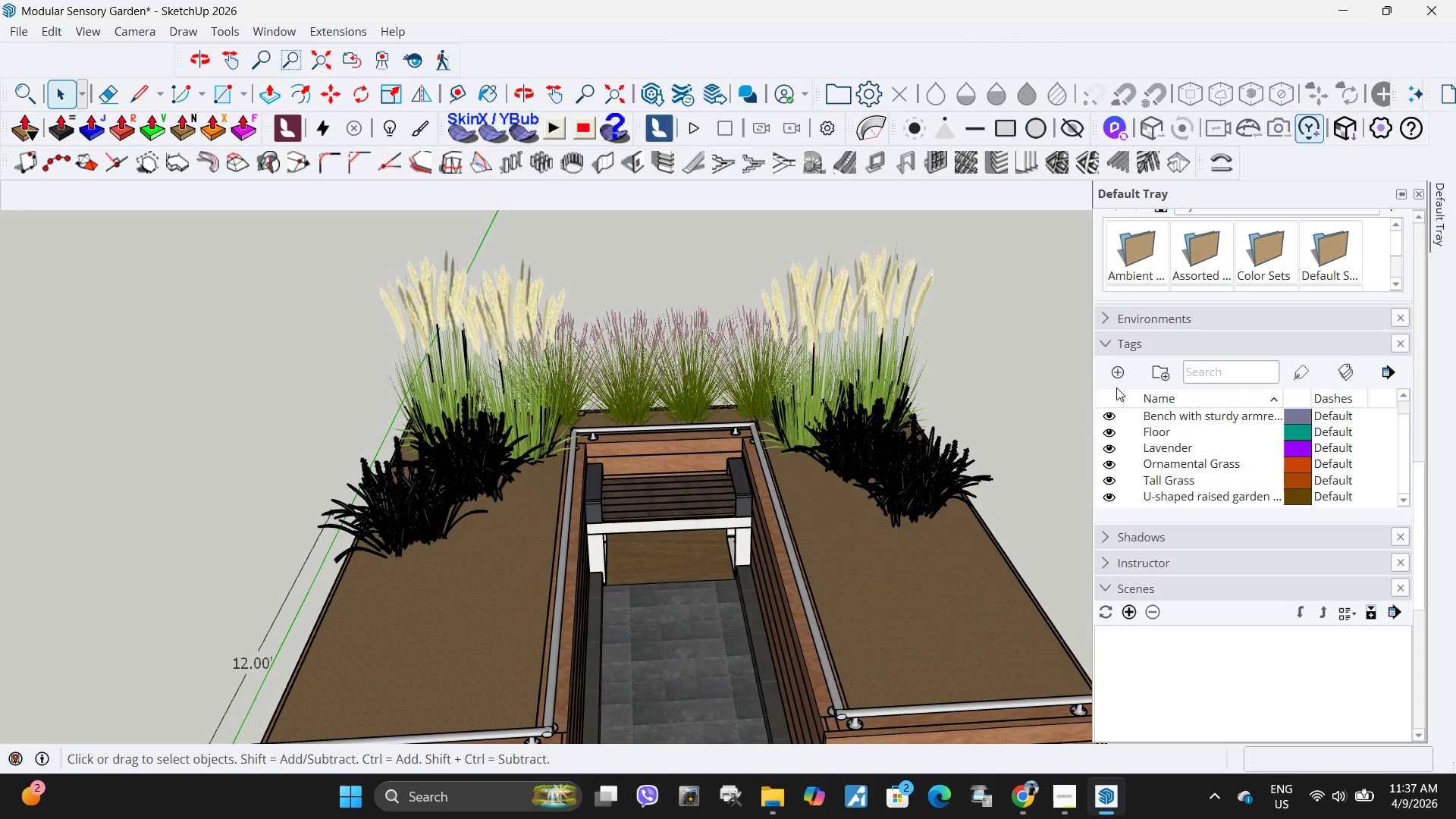 
scroll: coordinate [937, 39], scroll_direction: down, amount: 1.0
 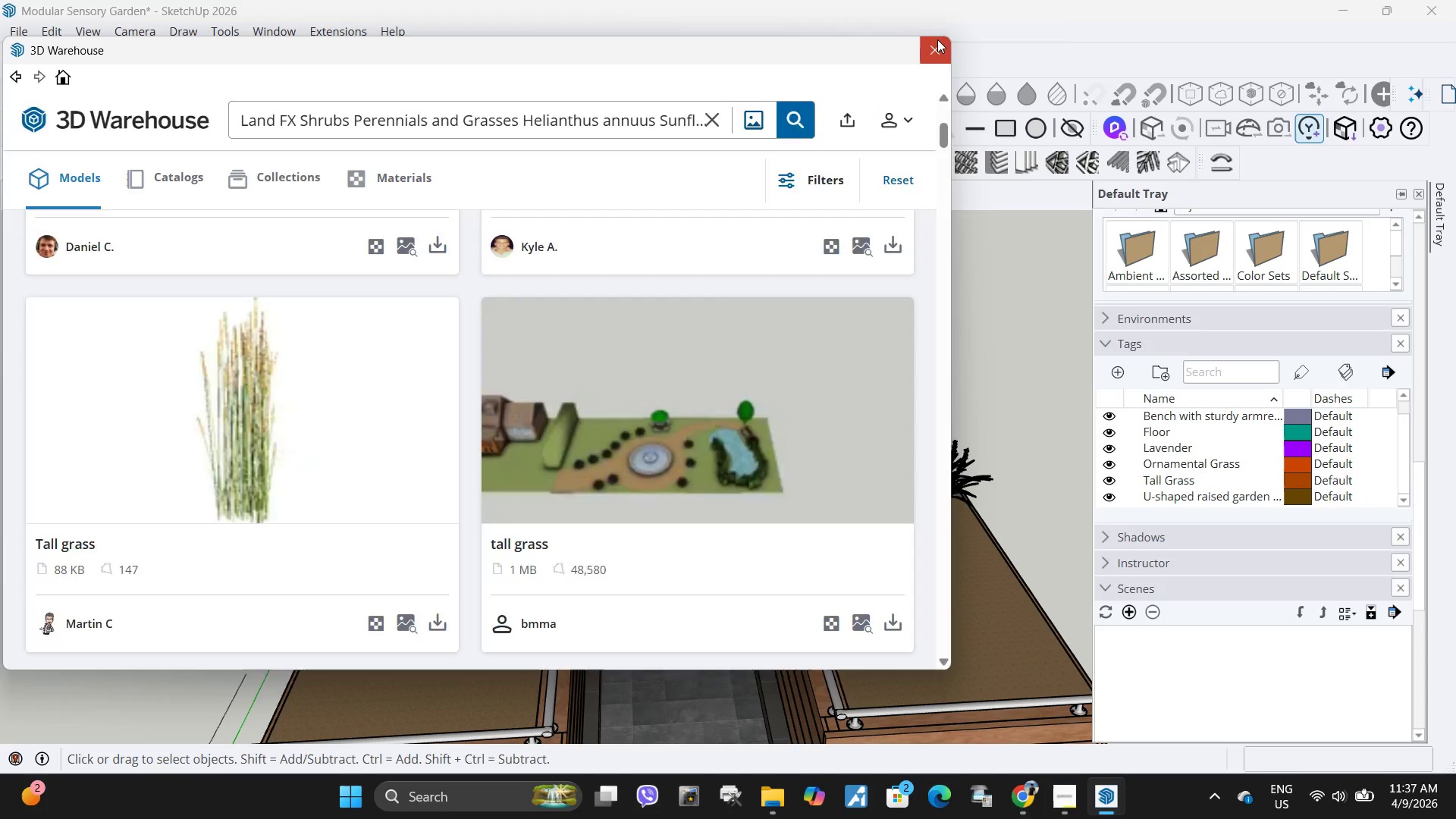 
left_click([1116, 378])
 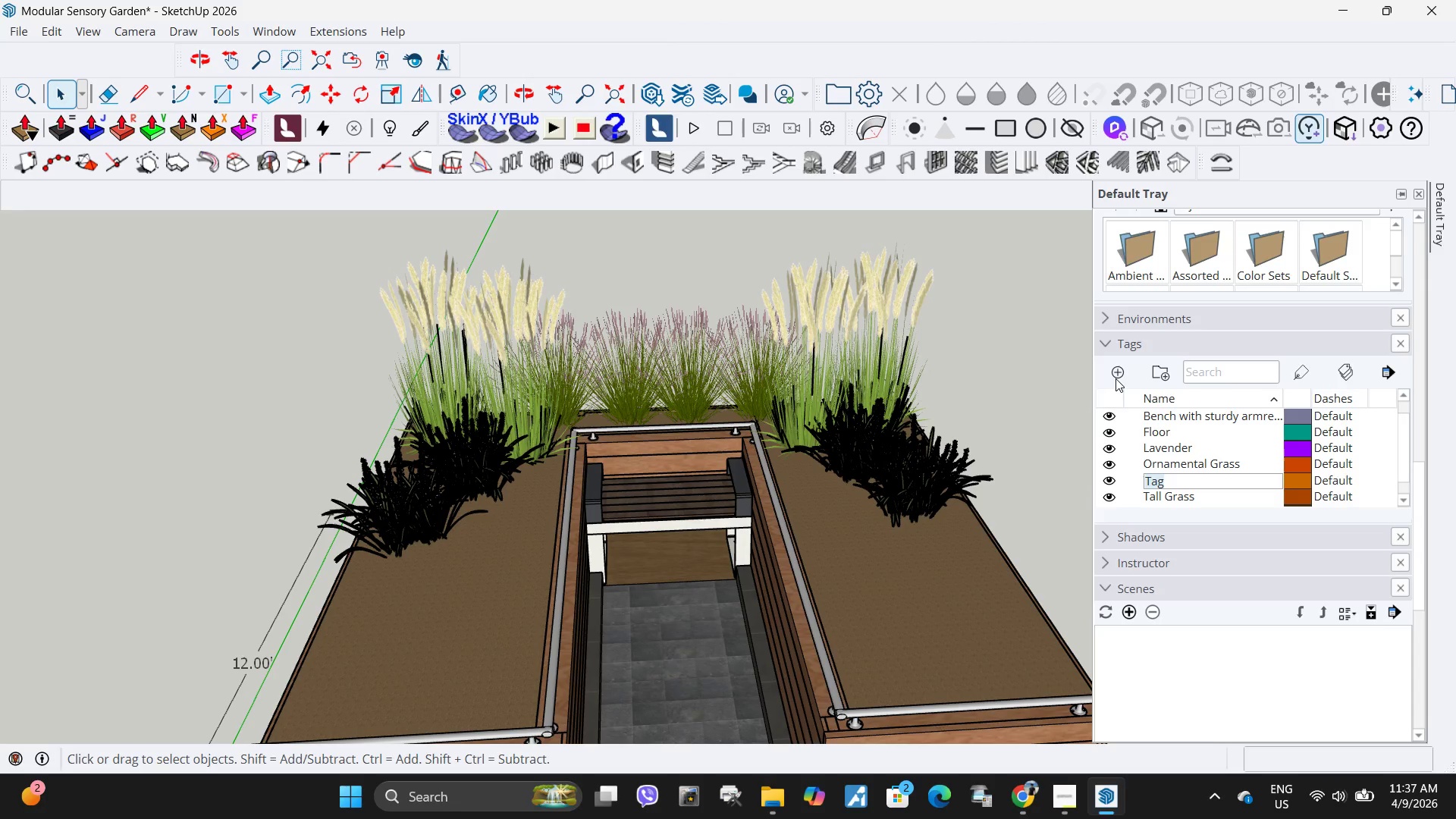 
type(Sunflowe)
 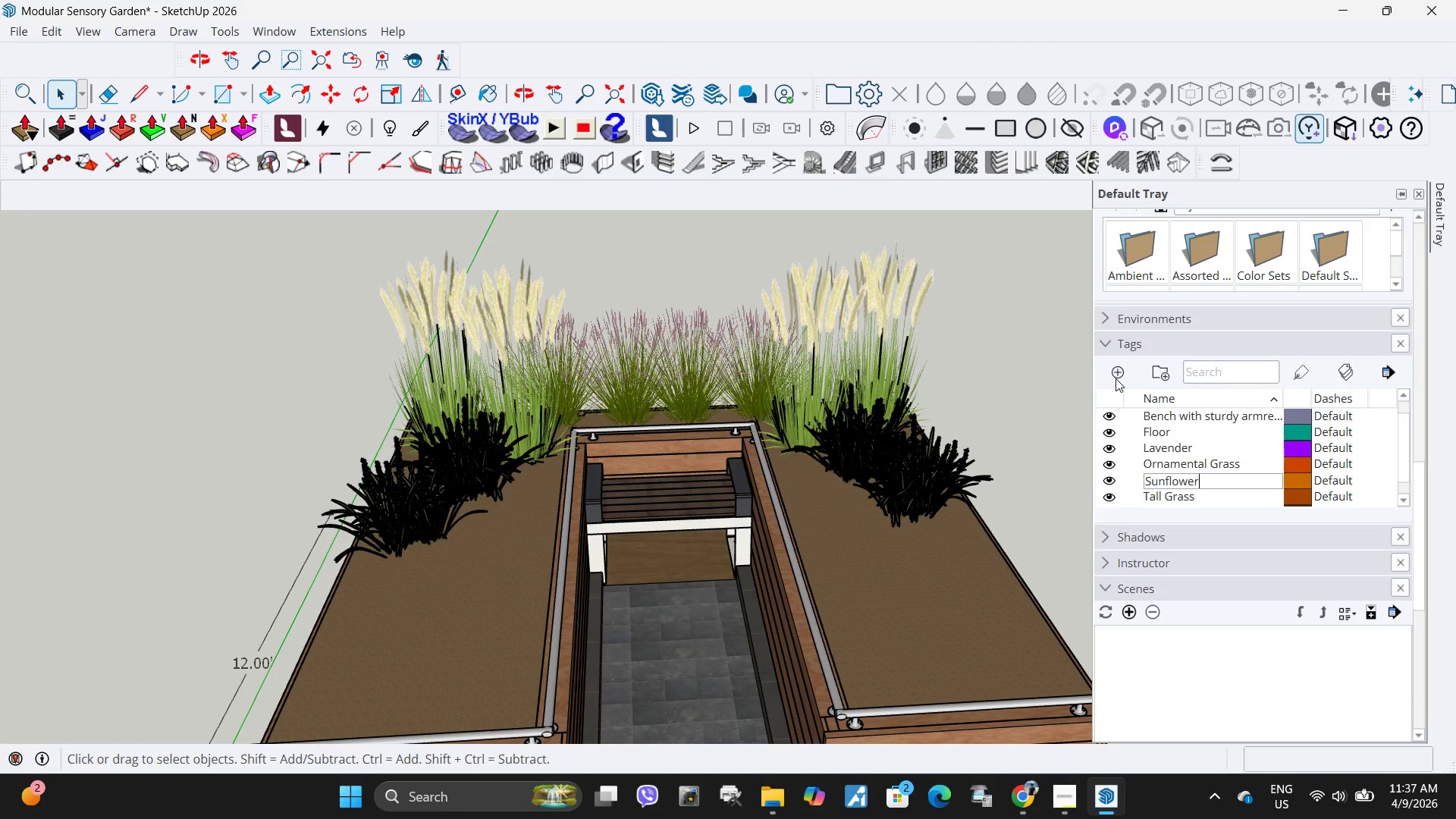 
key(R)
 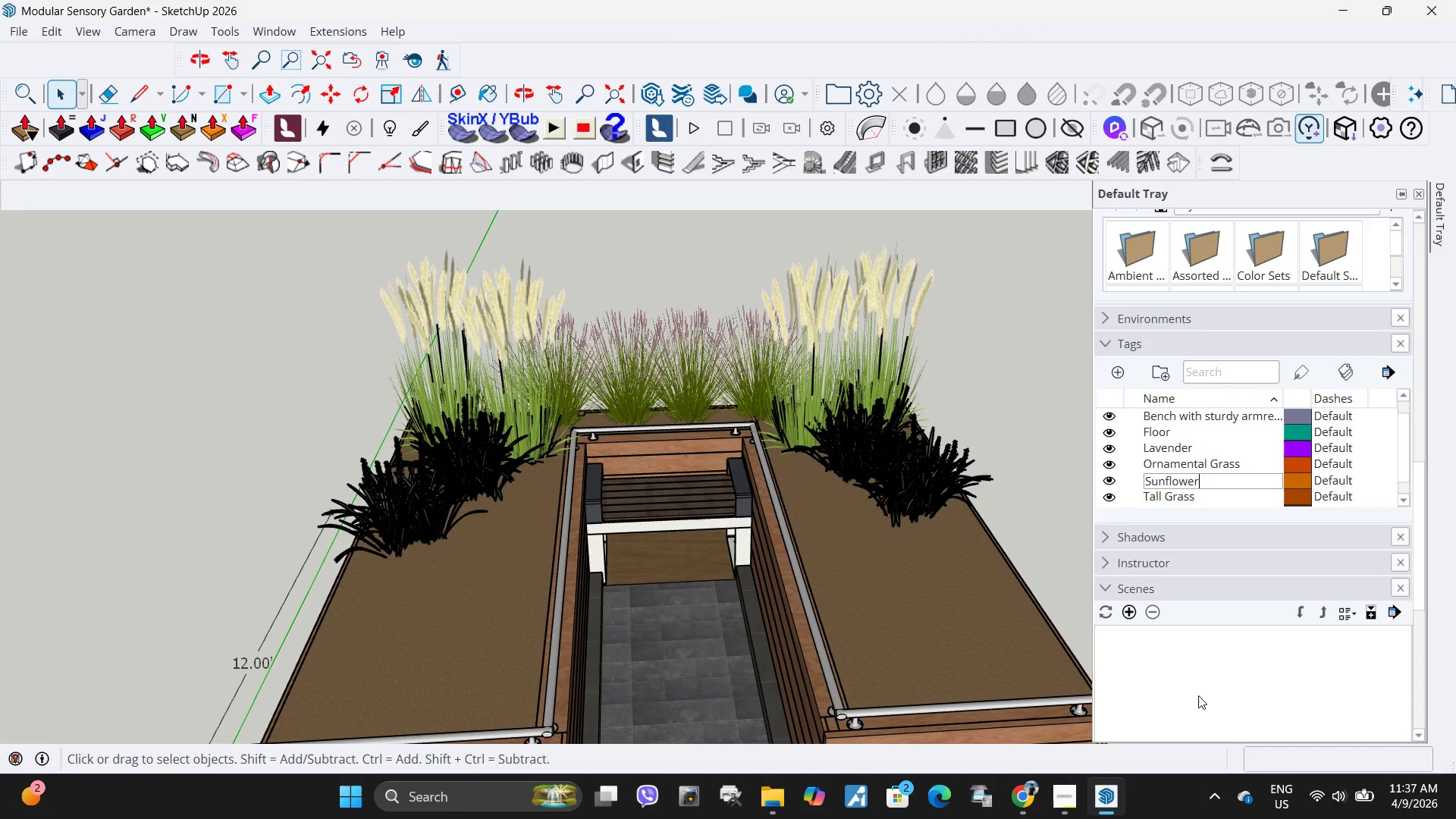 
left_click([1198, 696])
 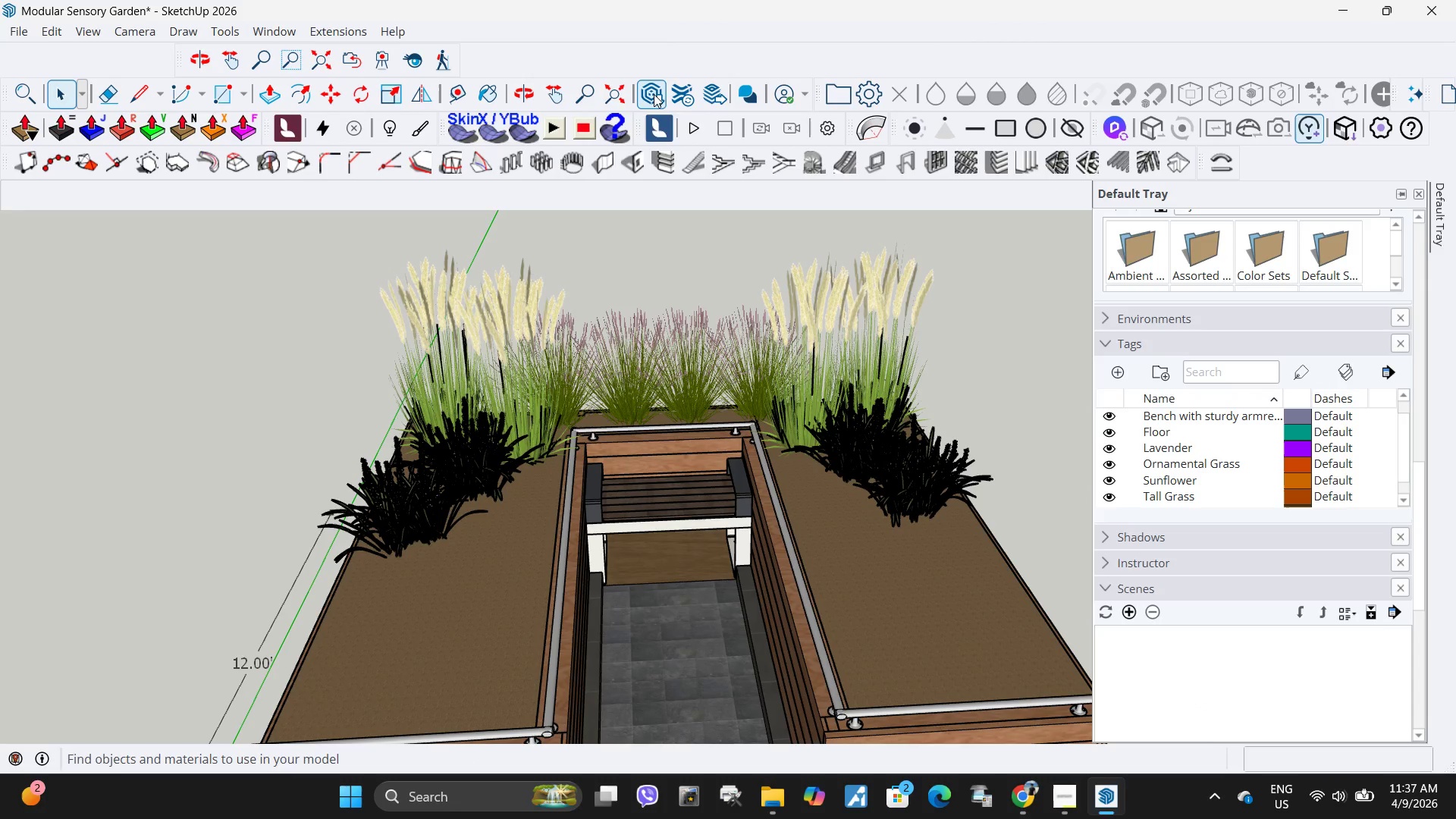 
left_click([661, 95])
 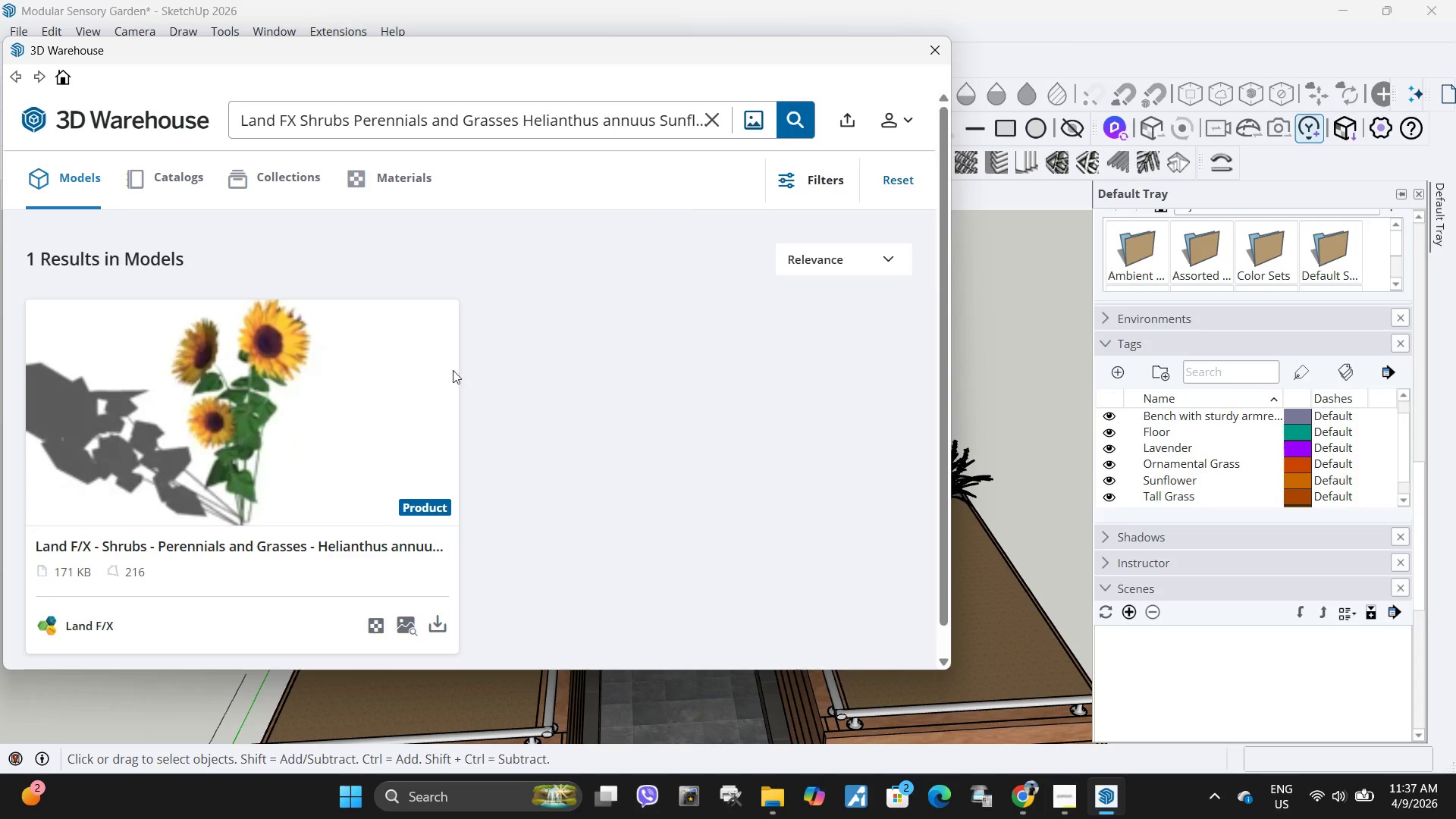 
left_click([437, 634])
 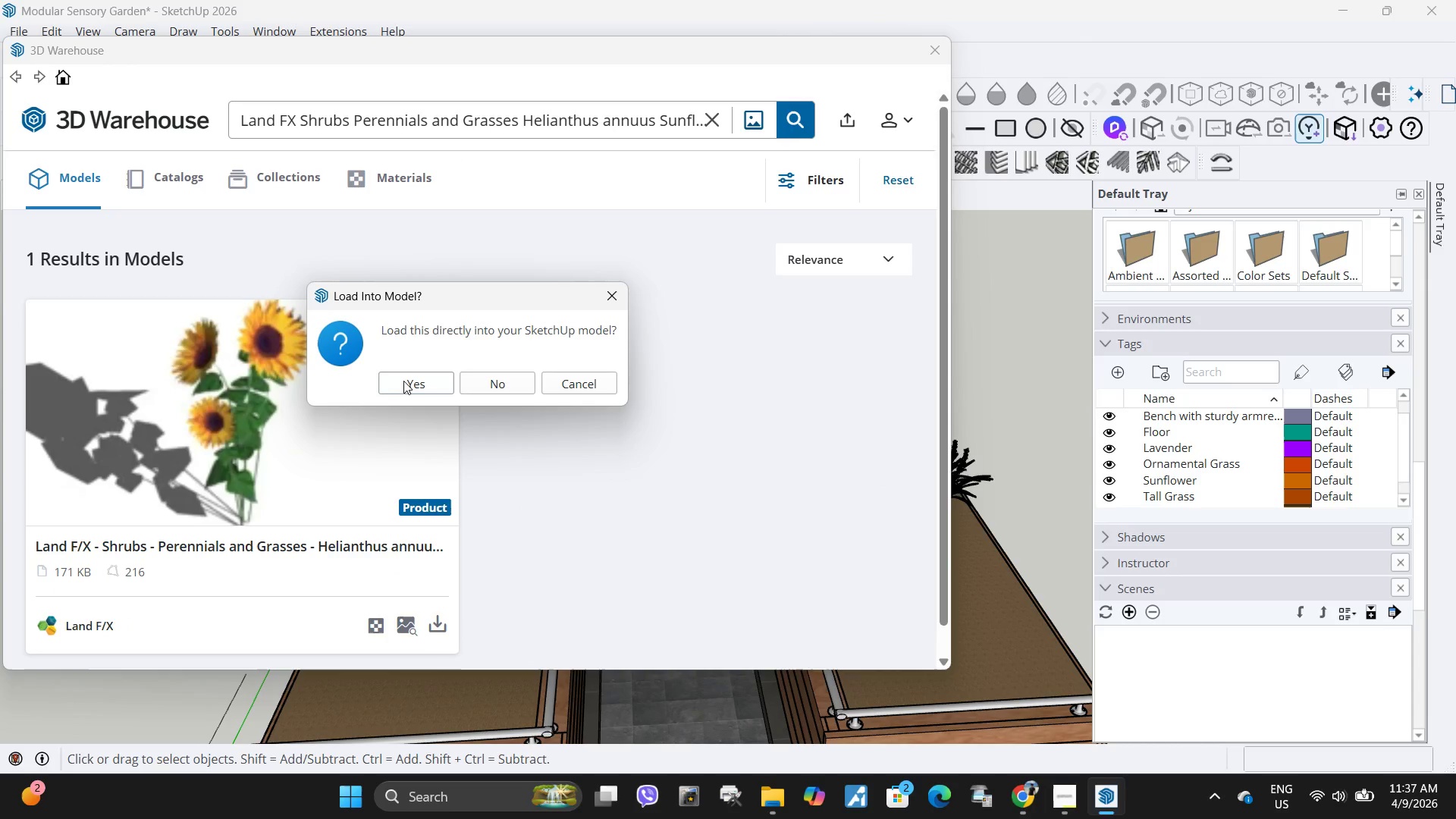 
left_click([404, 381])
 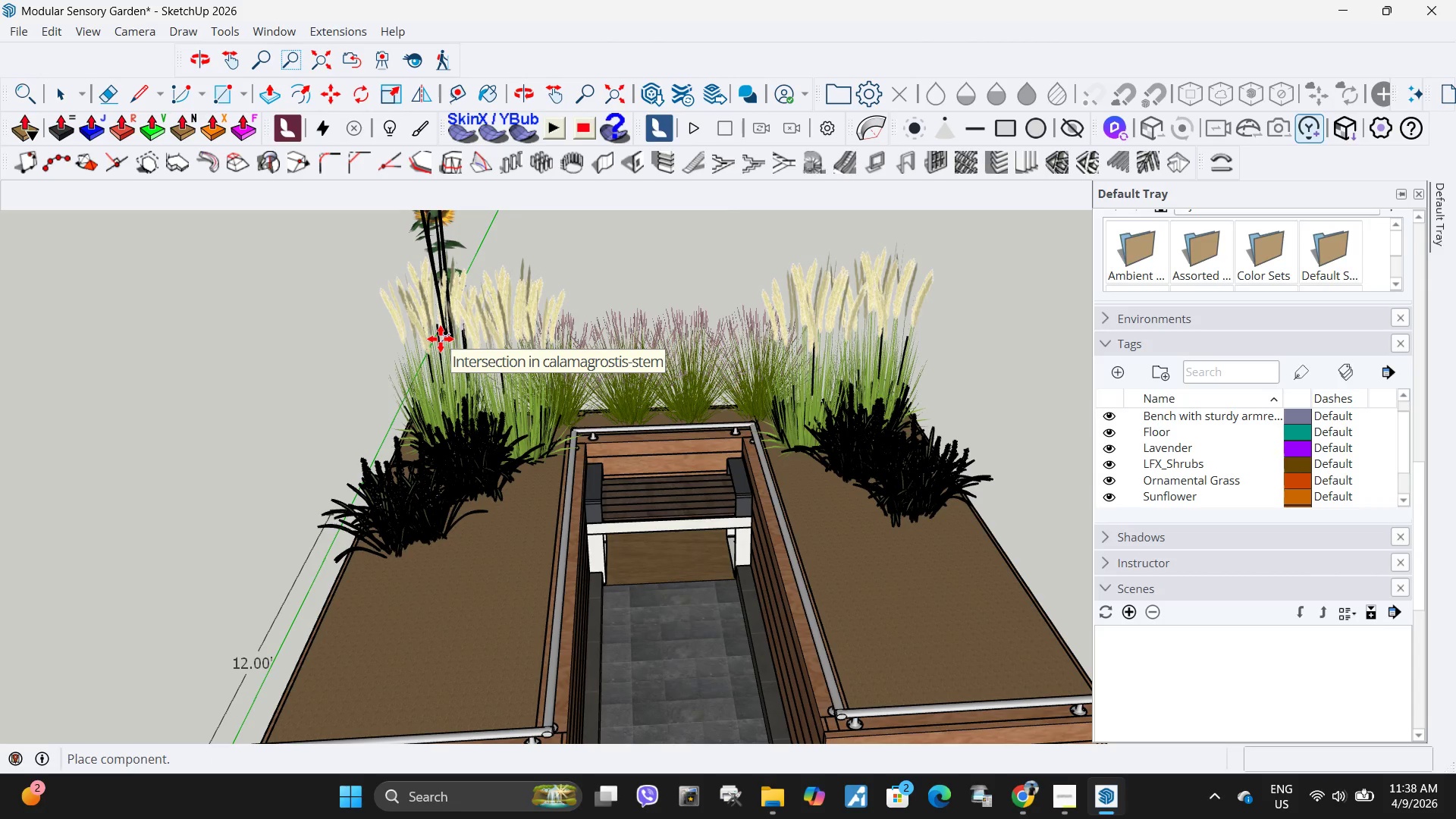 
wait(13.25)
 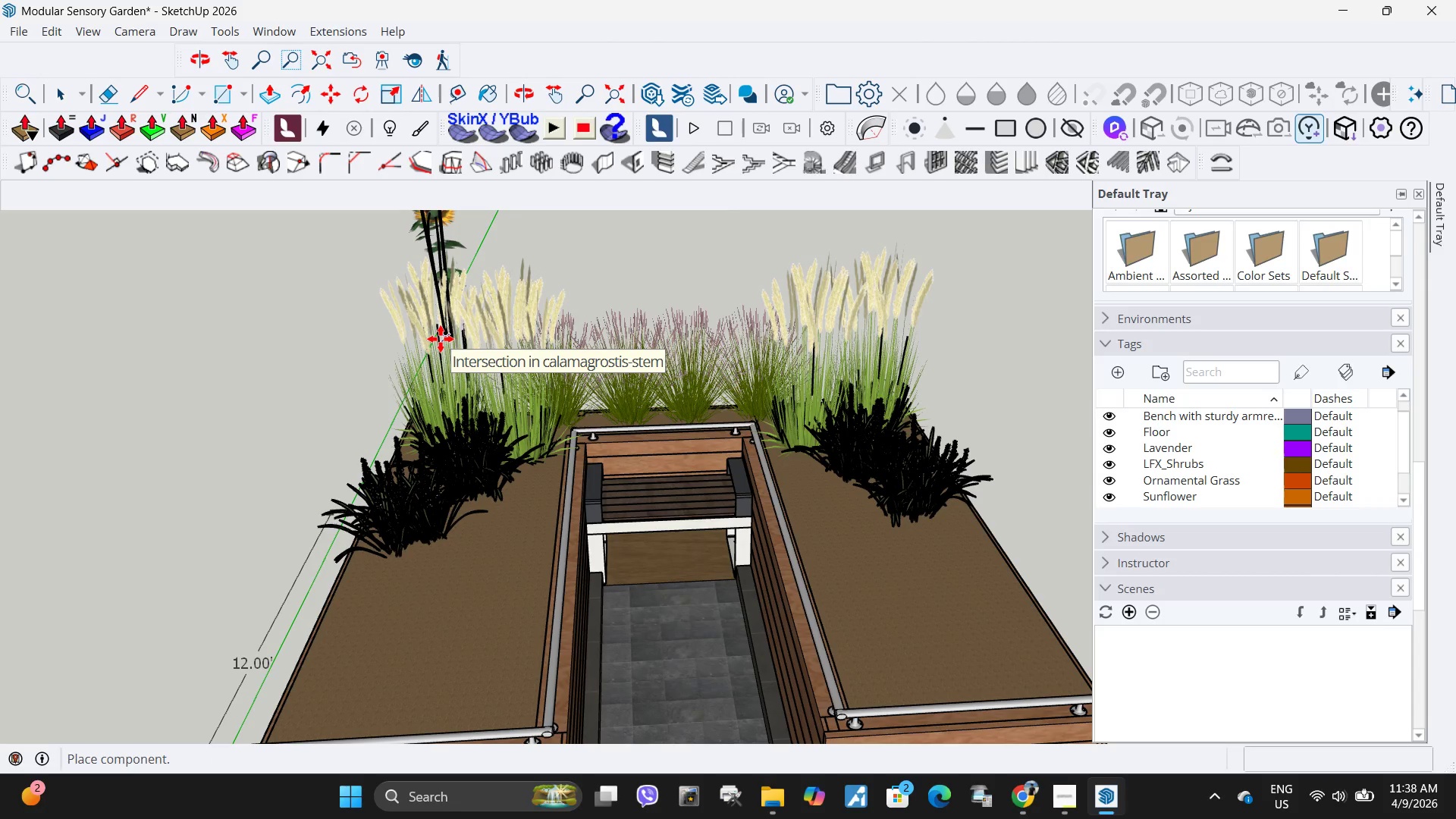 
scroll: coordinate [530, 510], scroll_direction: up, amount: 8.0
 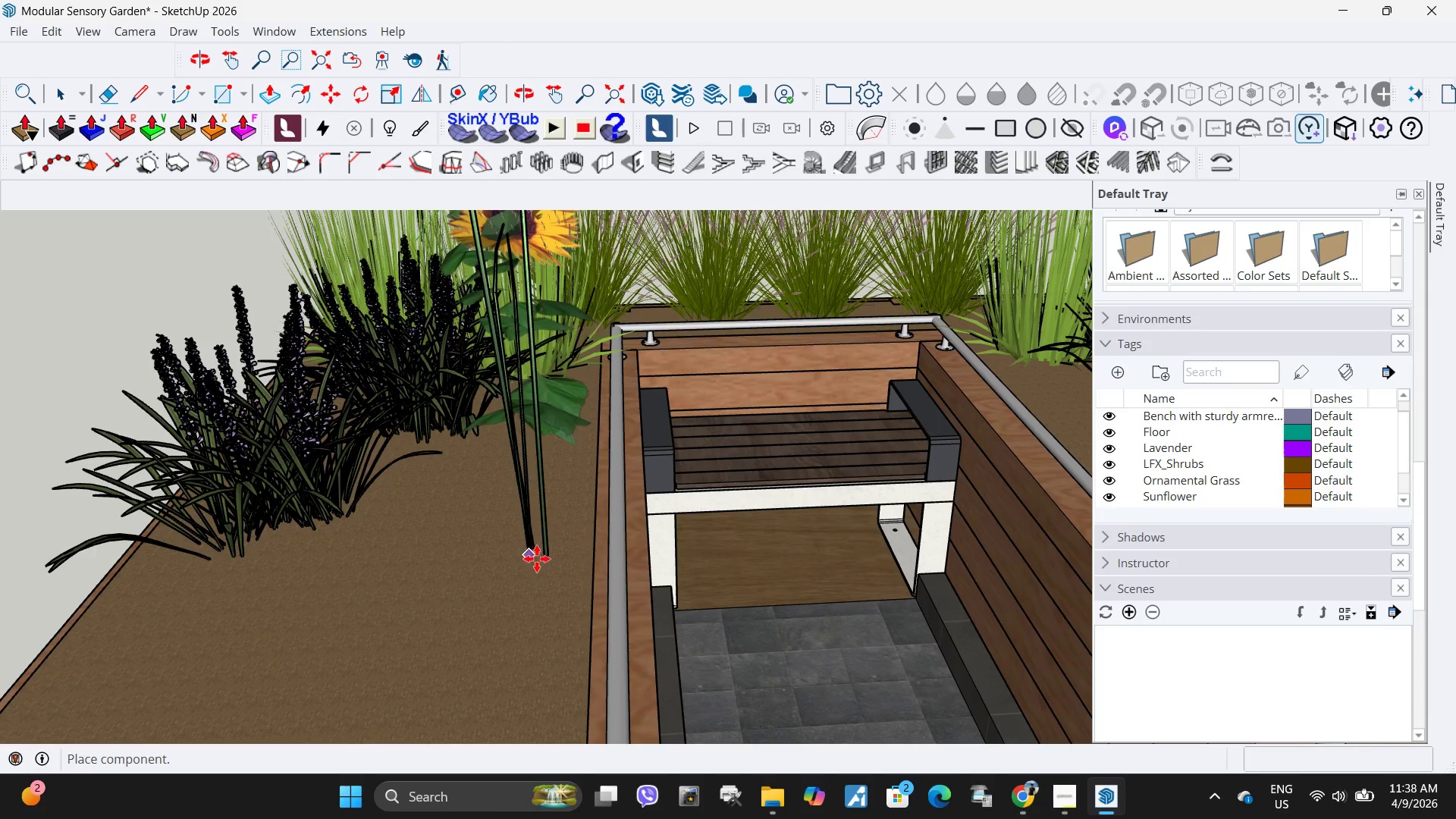 
scroll: coordinate [475, 601], scroll_direction: down, amount: 10.0
 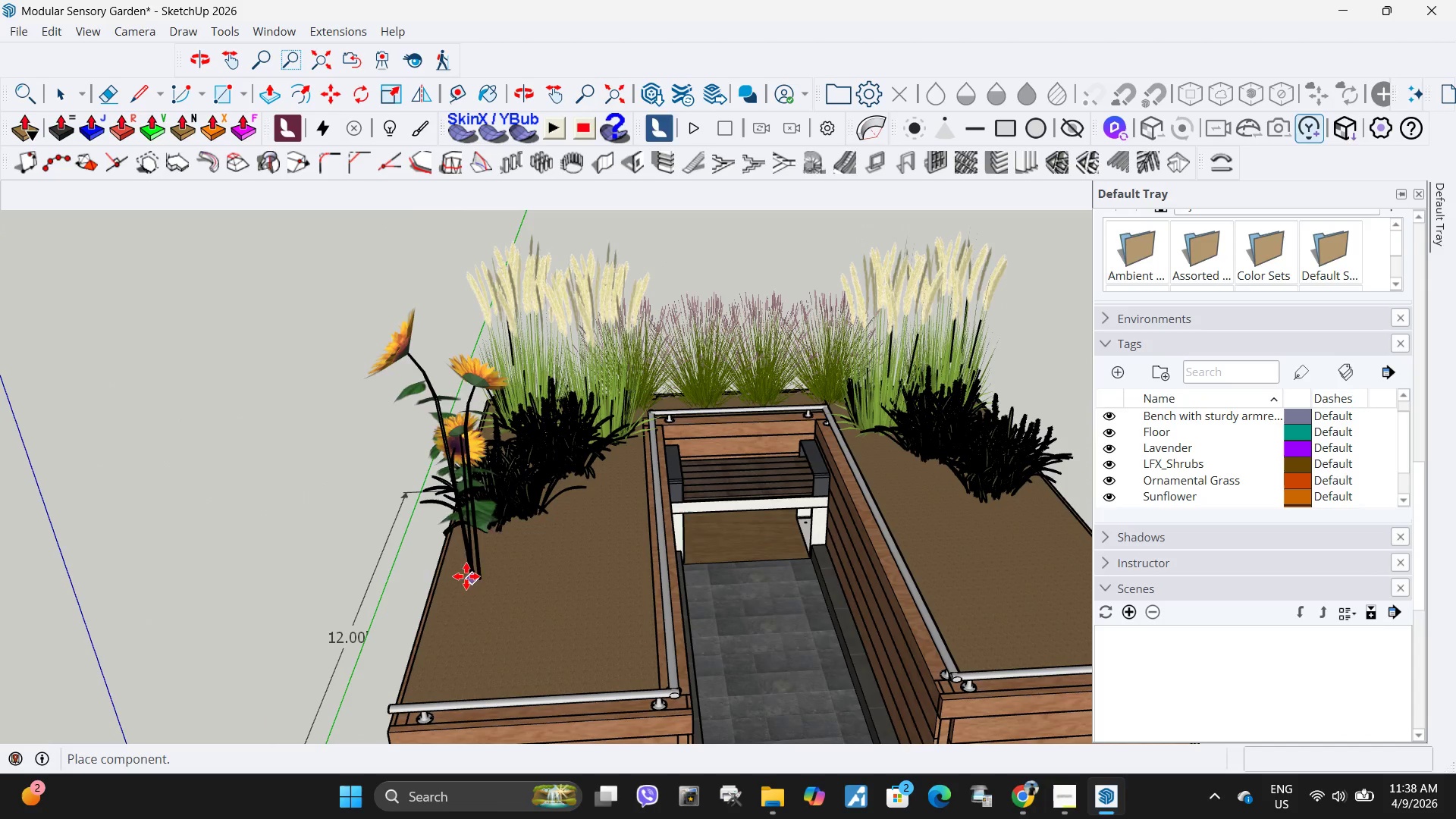 
left_click([465, 576])
 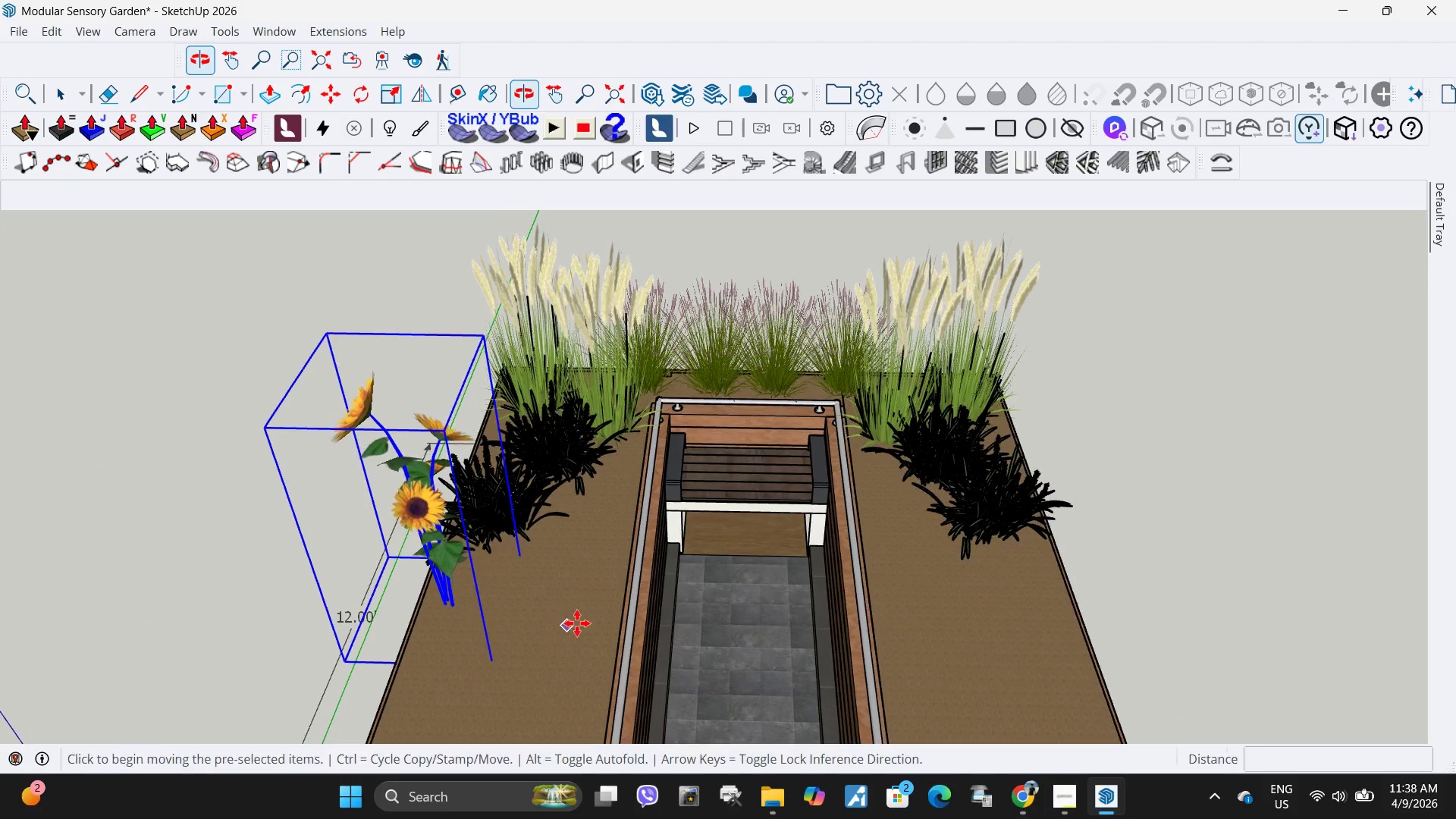 
key(M)
 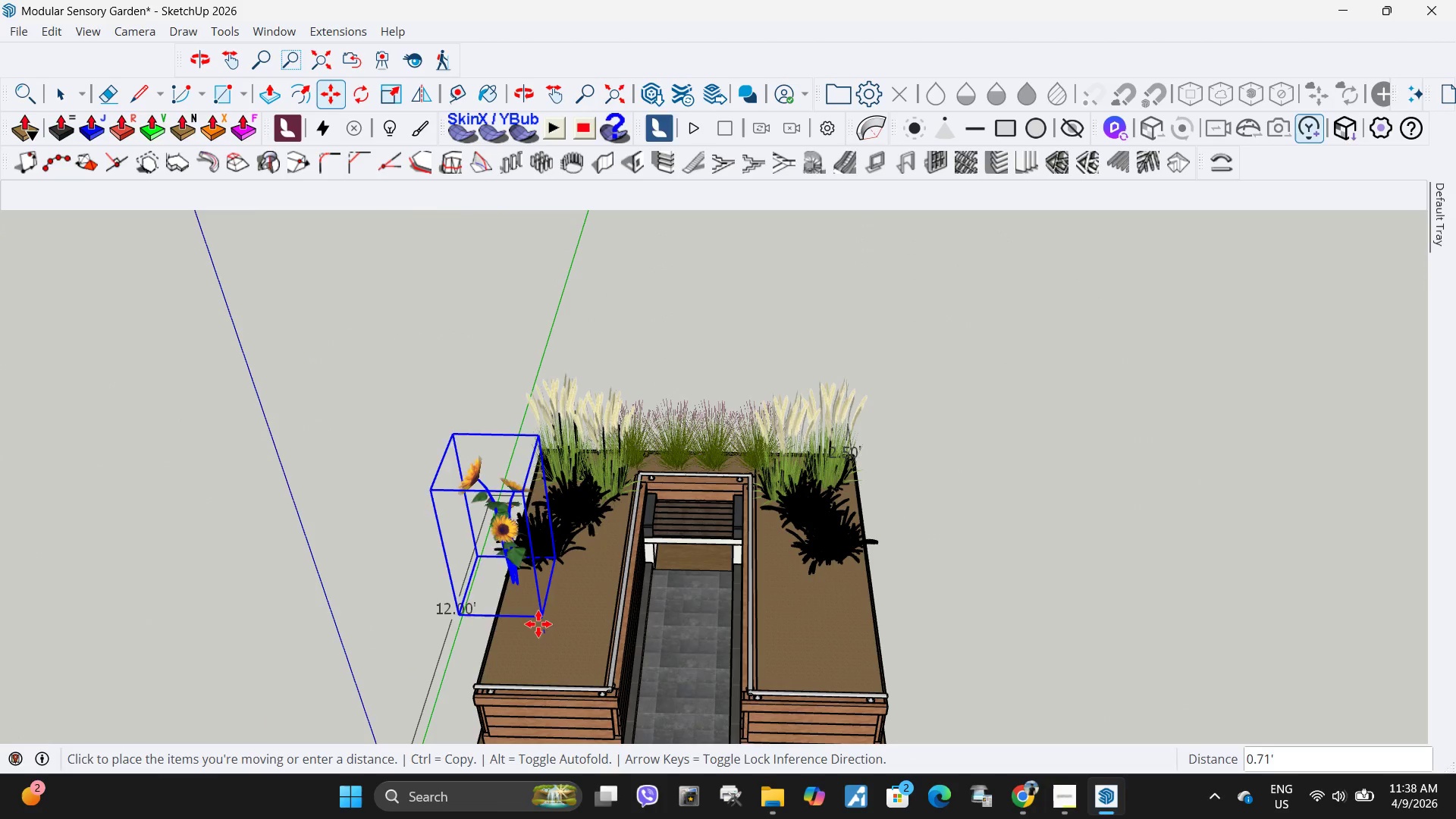 
scroll: coordinate [576, 627], scroll_direction: down, amount: 6.0
 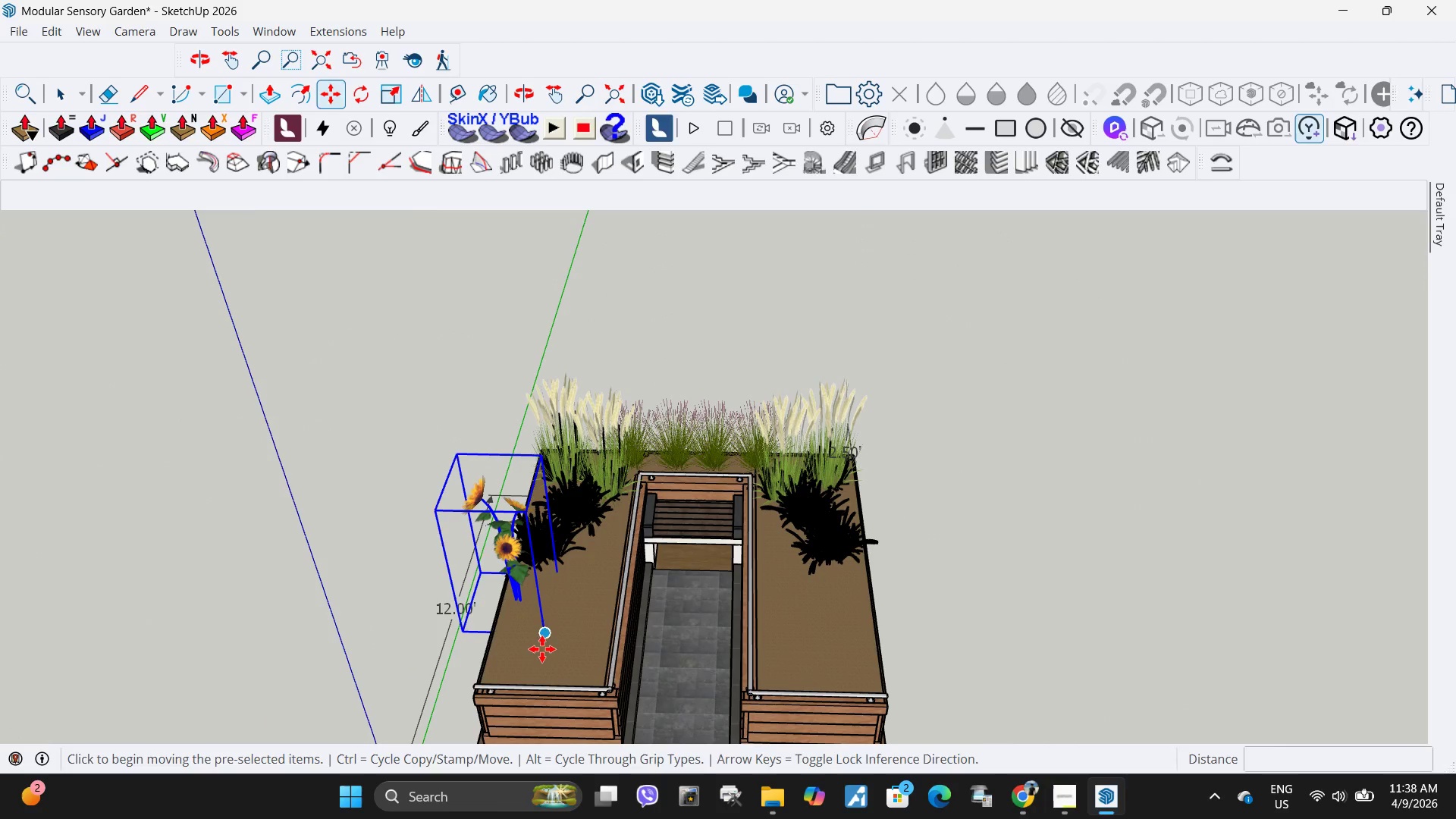 
left_click([542, 627])
 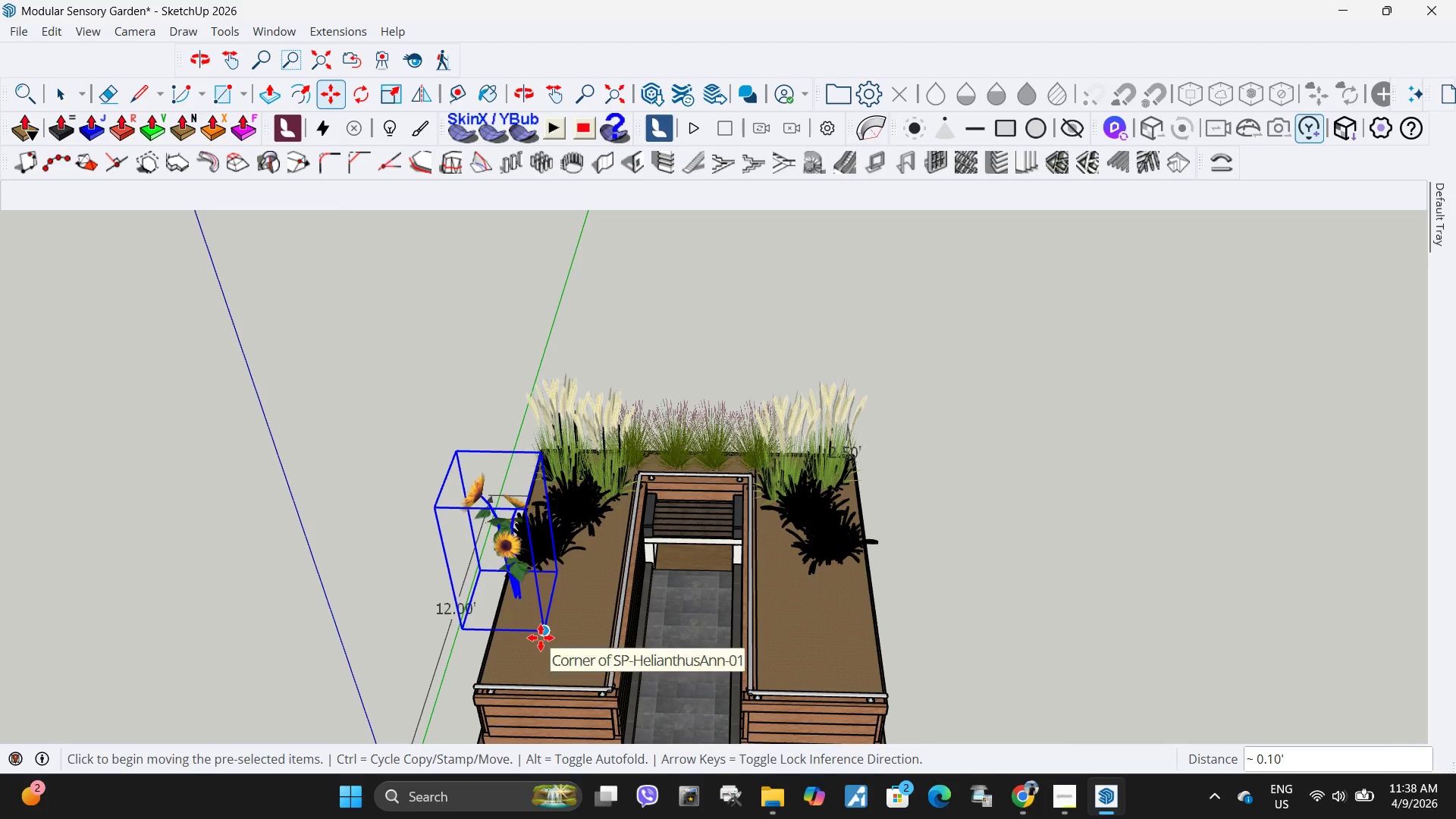 
key(M)
 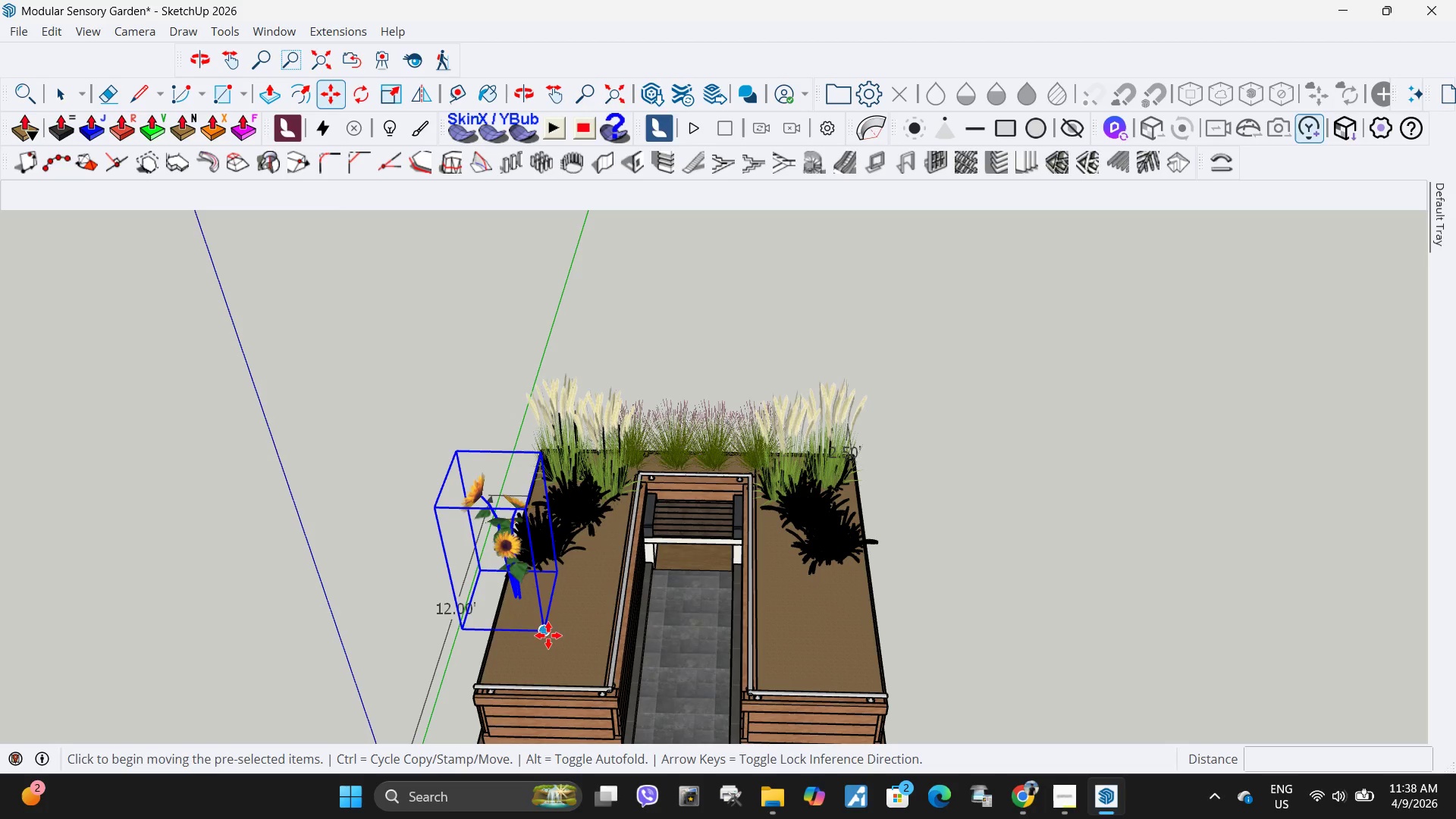 
key(Control+ControlLeft)
 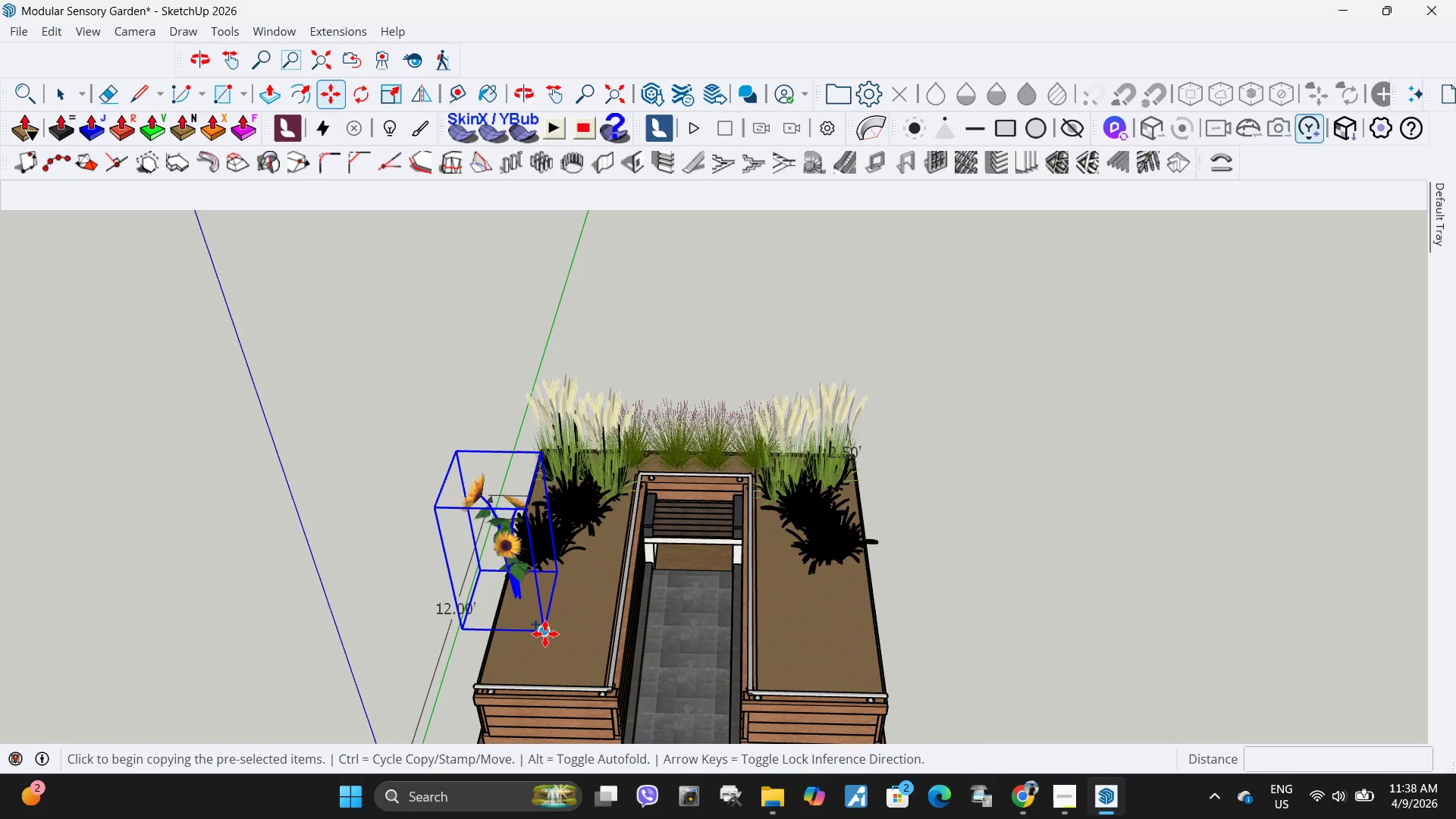 
left_click([545, 634])
 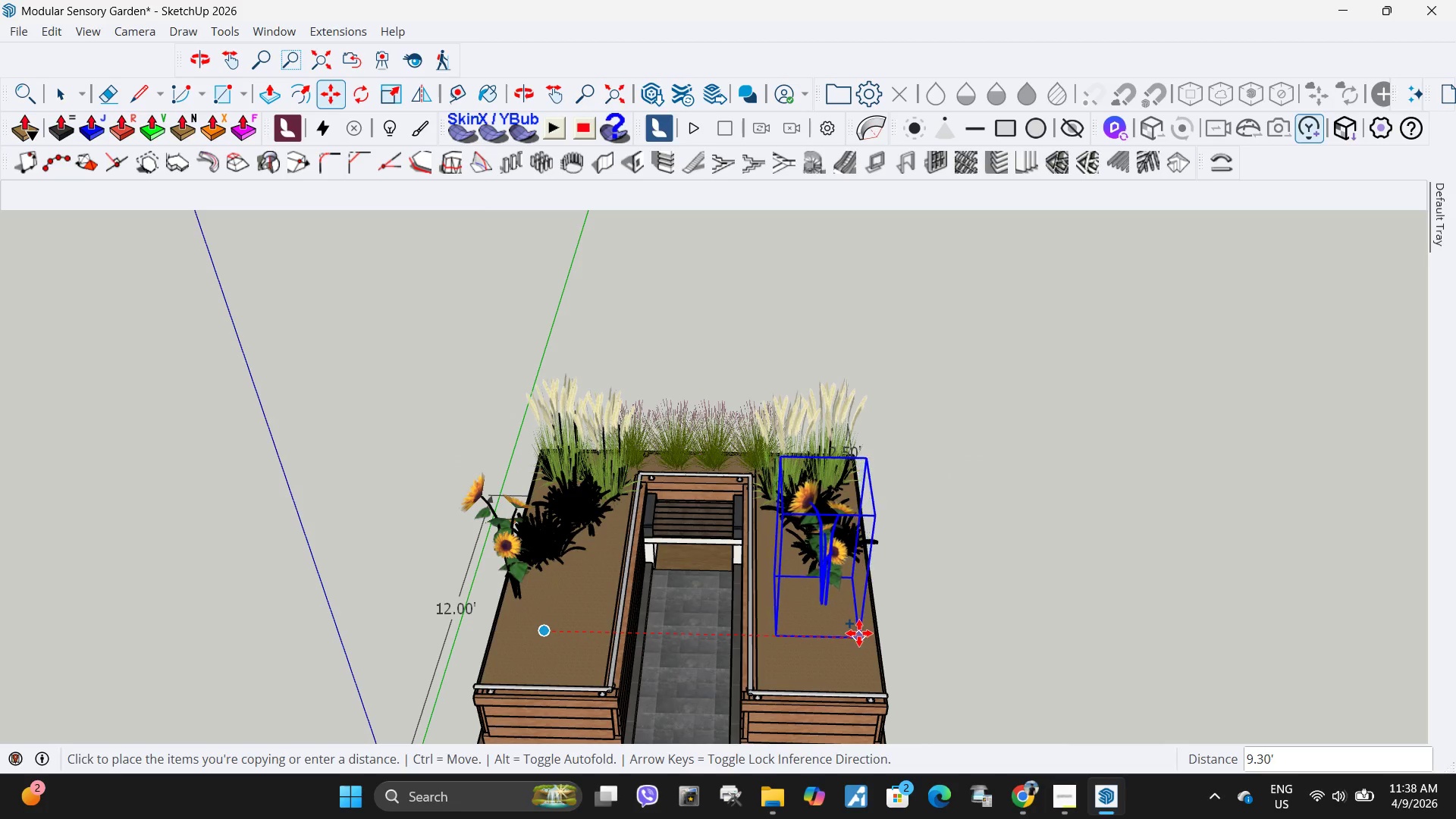 
left_click([859, 633])
 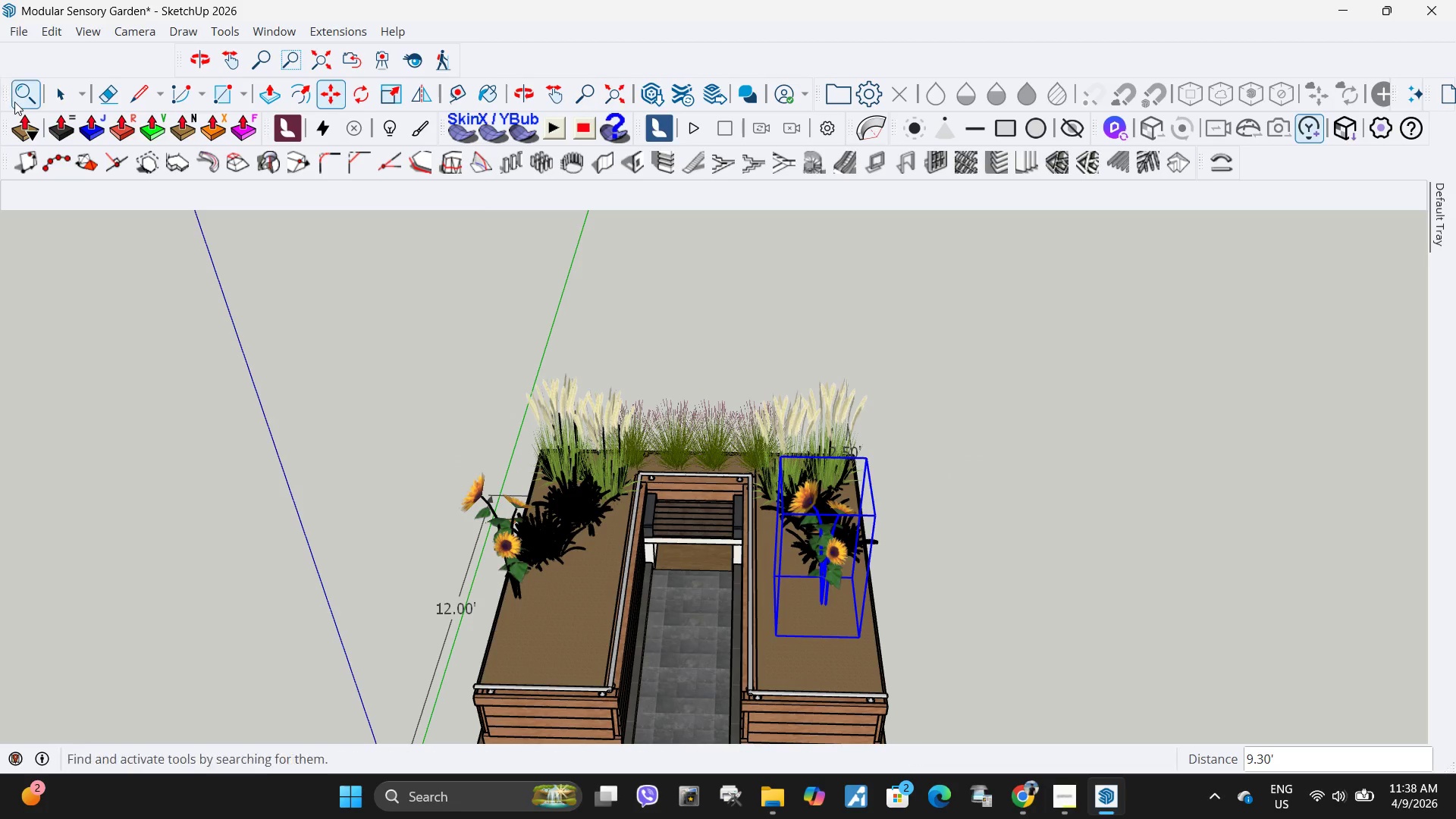 
left_click([17, 102])
 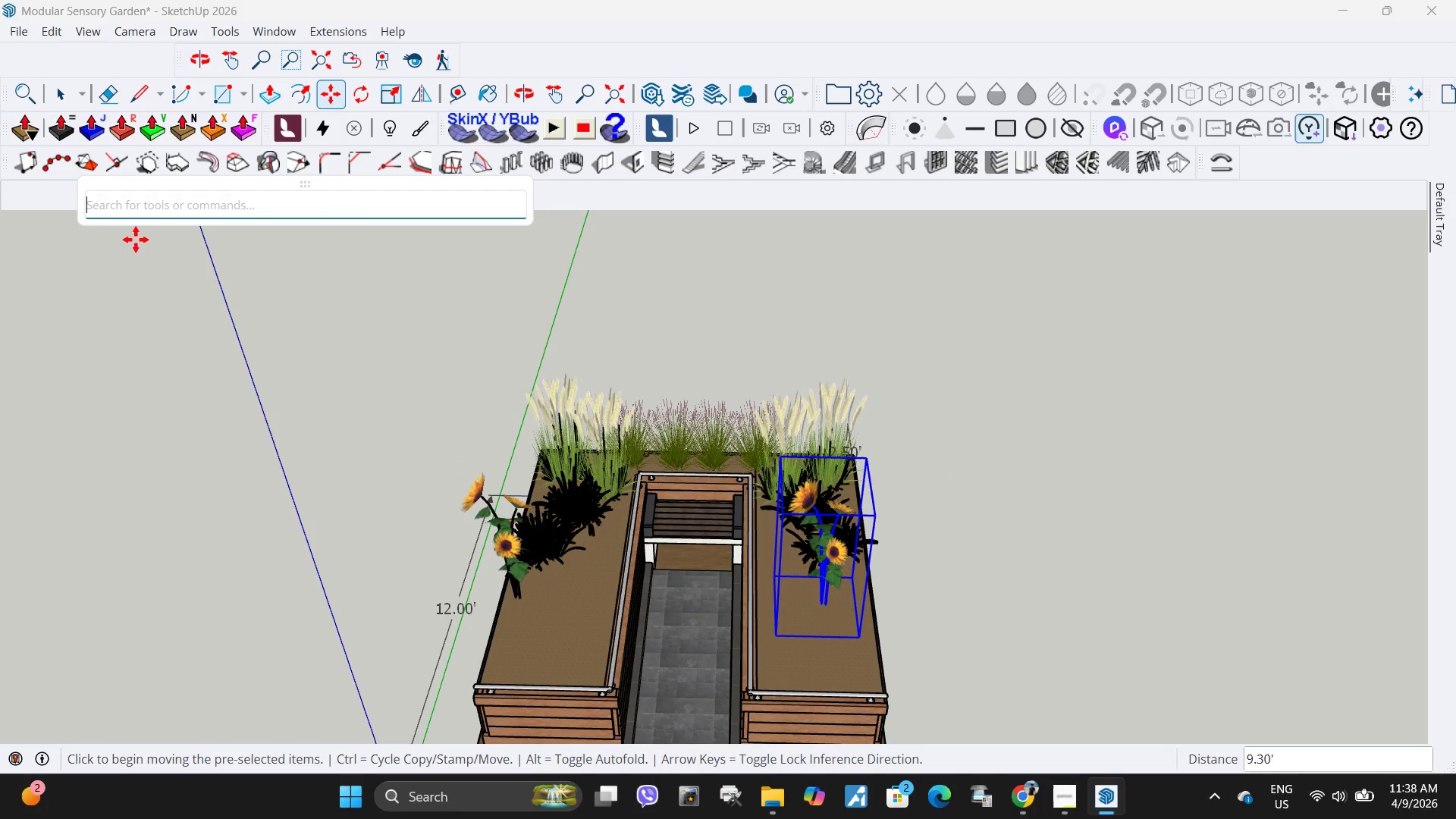 
type(fli)
 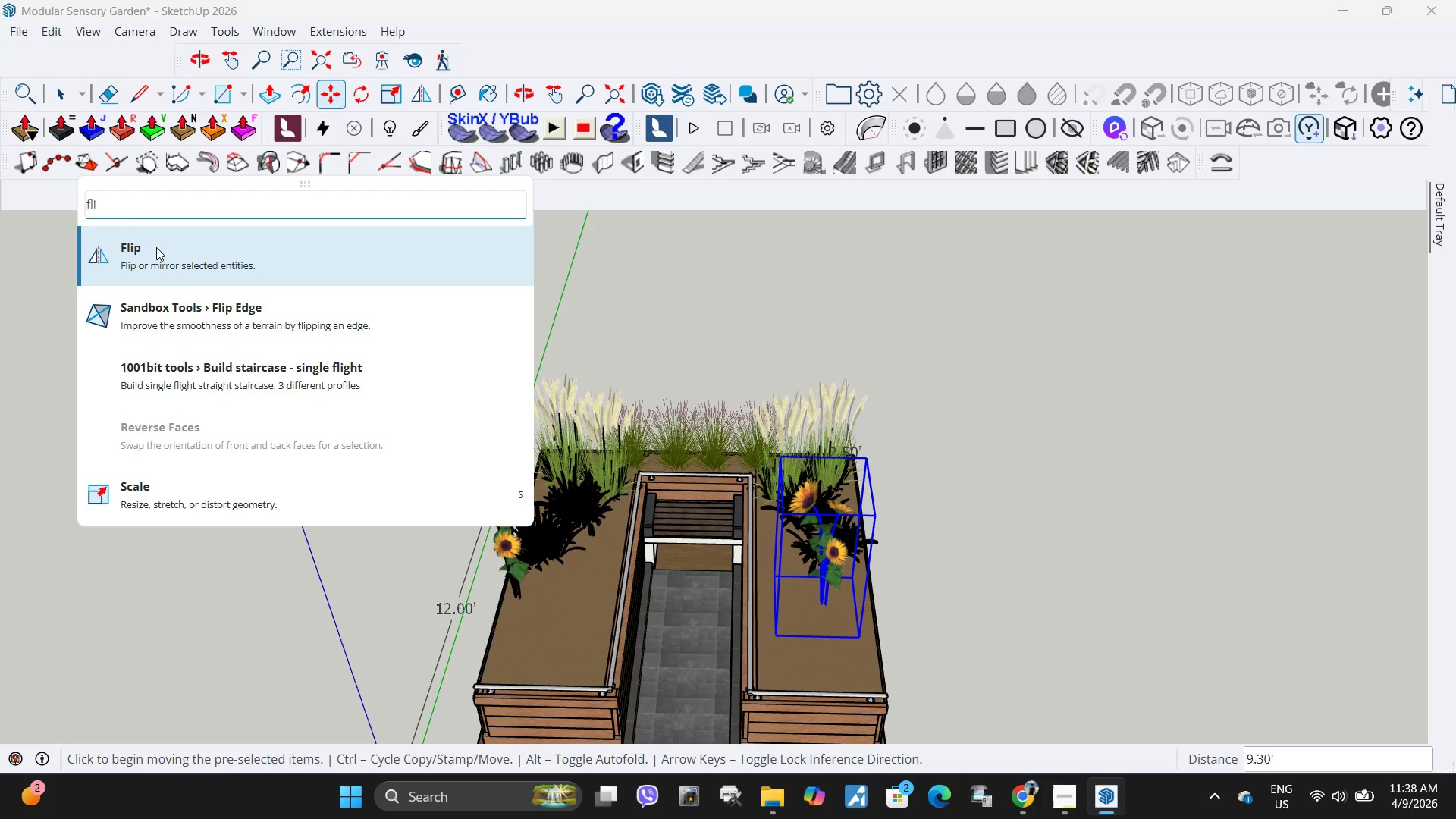 
left_click([156, 247])
 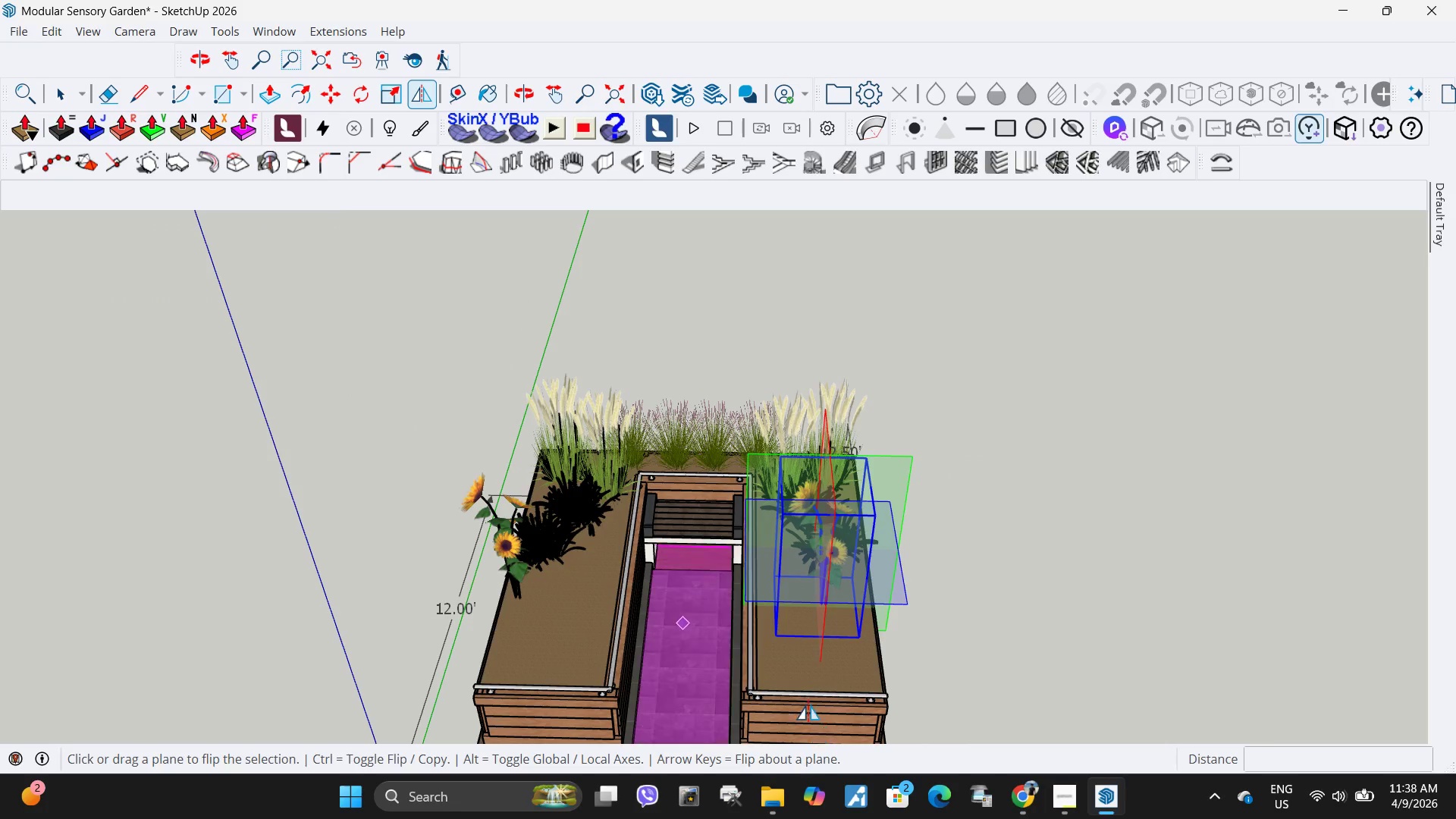 
scroll: coordinate [798, 619], scroll_direction: up, amount: 3.0
 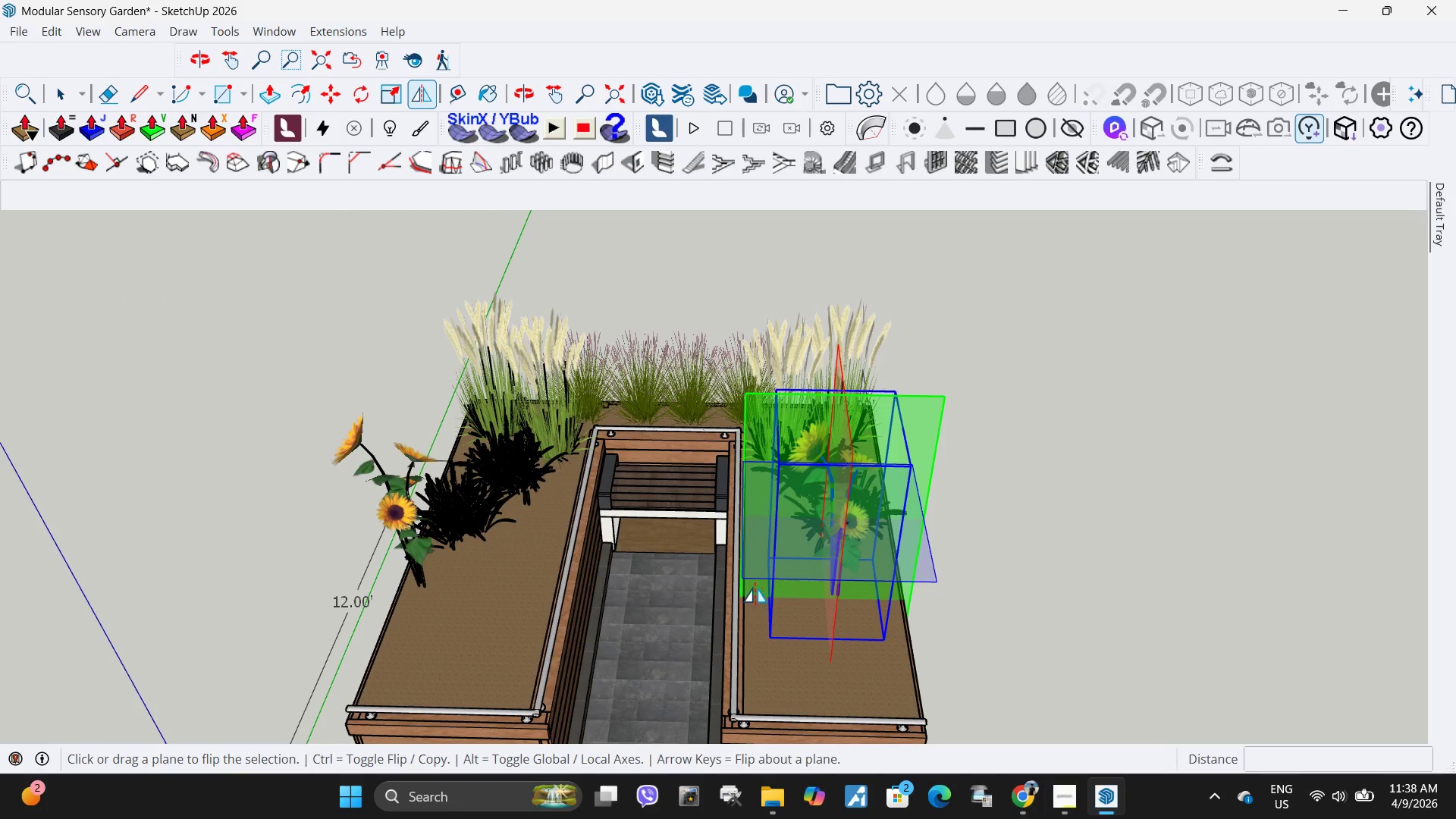 
left_click([751, 588])
 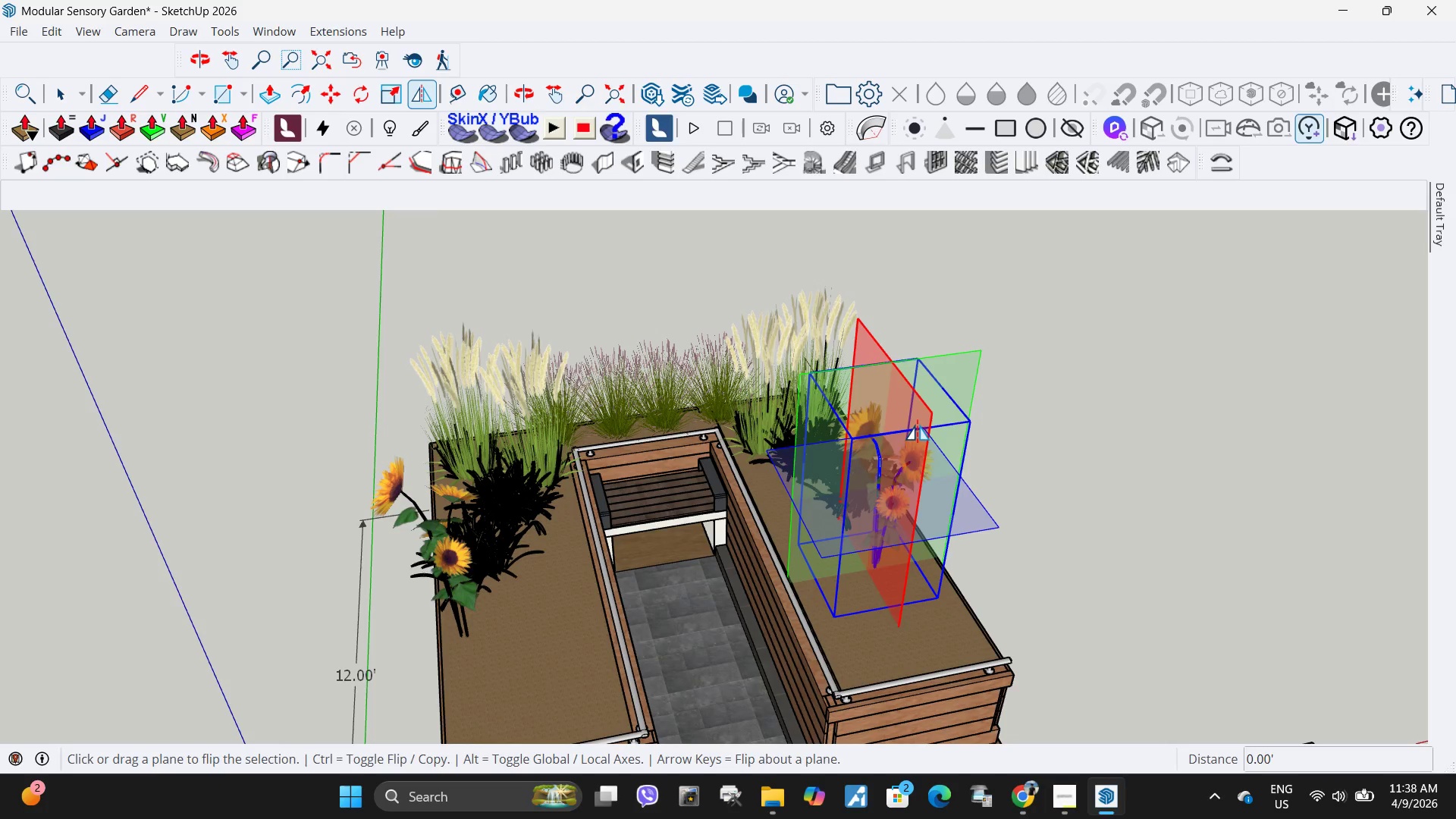 
left_click([918, 425])
 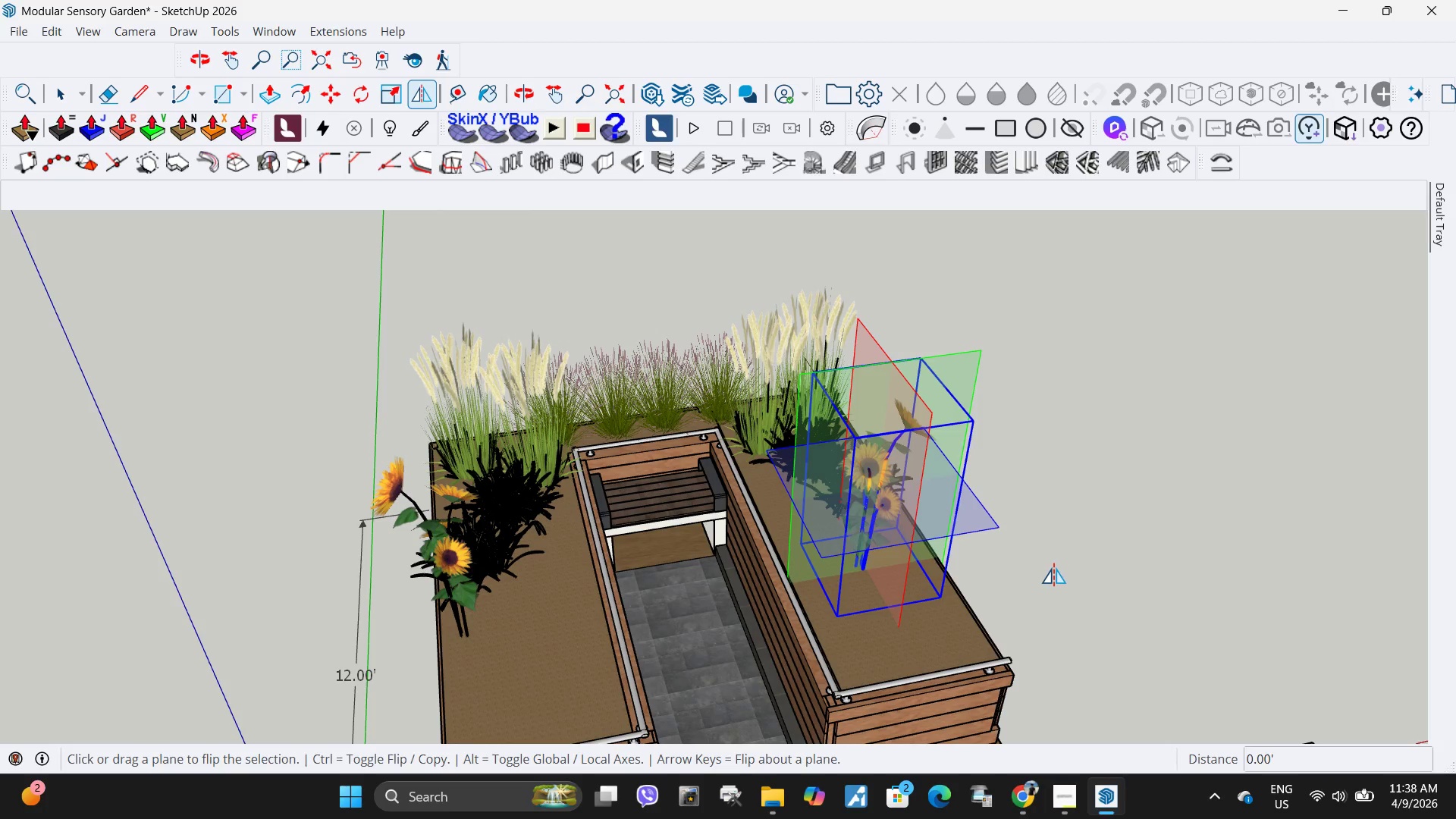 
key(Space)
 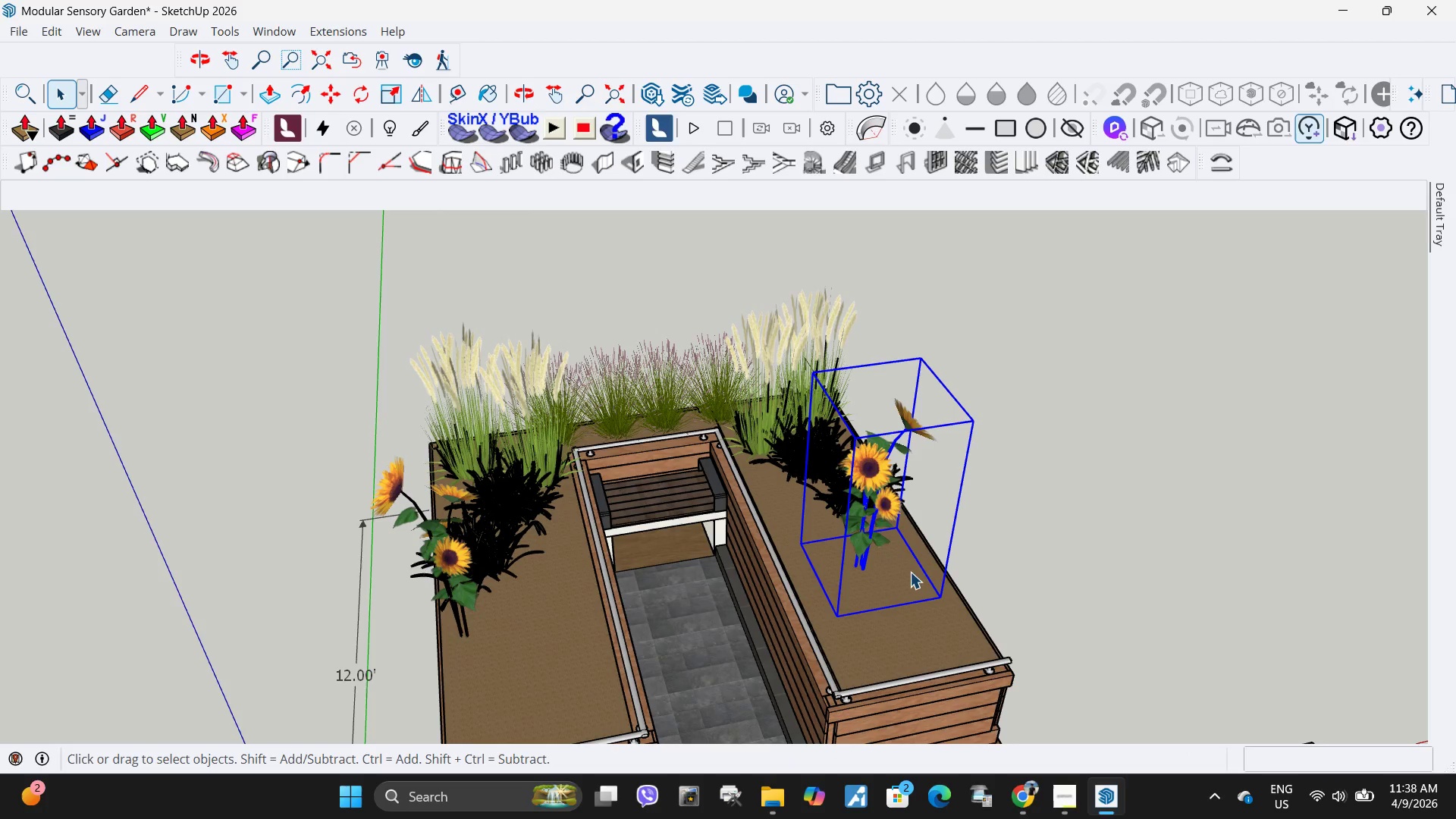 
key(M)
 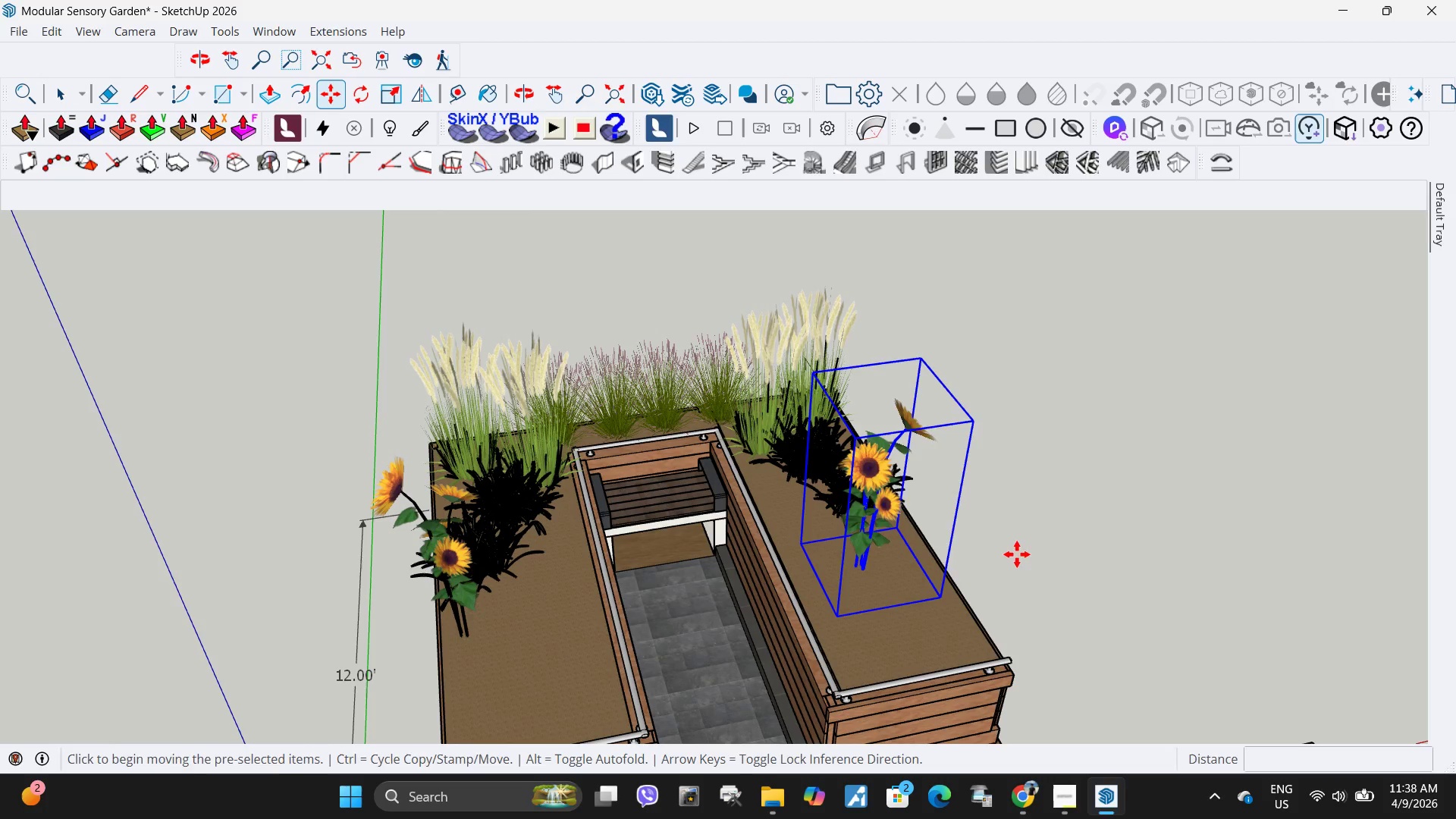 
left_click_drag(start_coordinate=[1017, 554], to_coordinate=[1023, 554])
 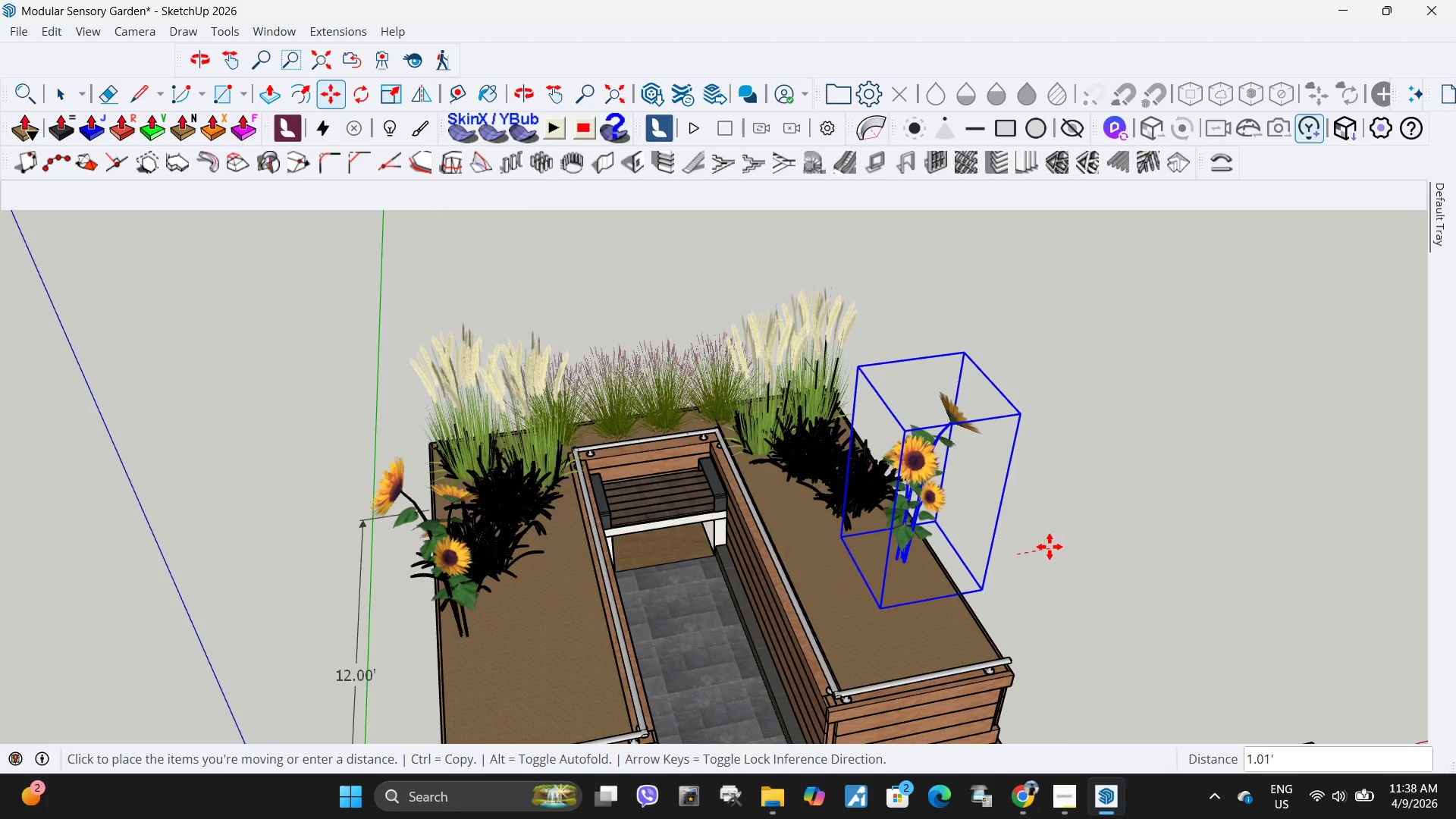 
left_click([1050, 547])
 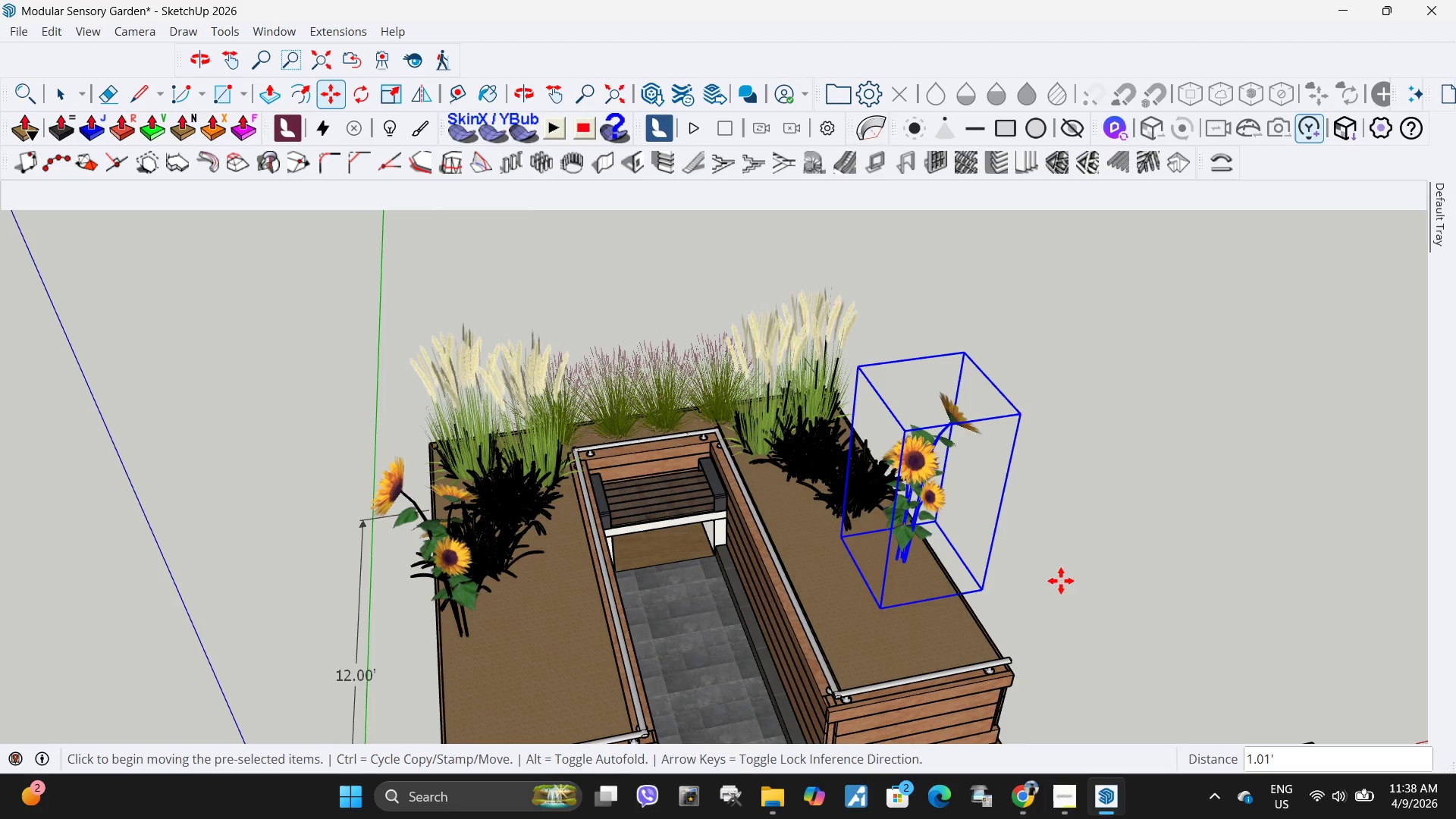 
left_click_drag(start_coordinate=[1061, 581], to_coordinate=[1059, 576])
 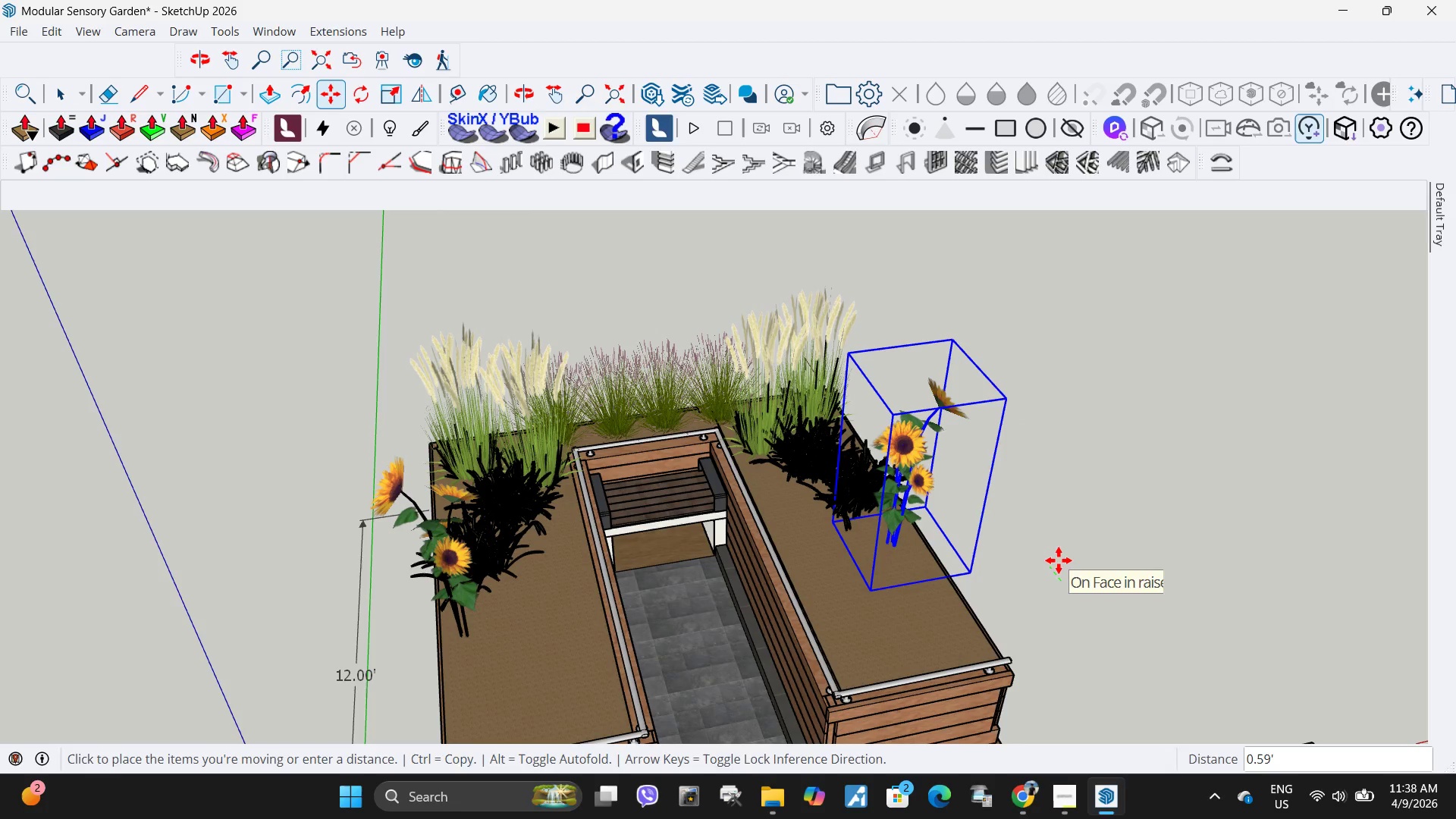 
left_click([1059, 560])
 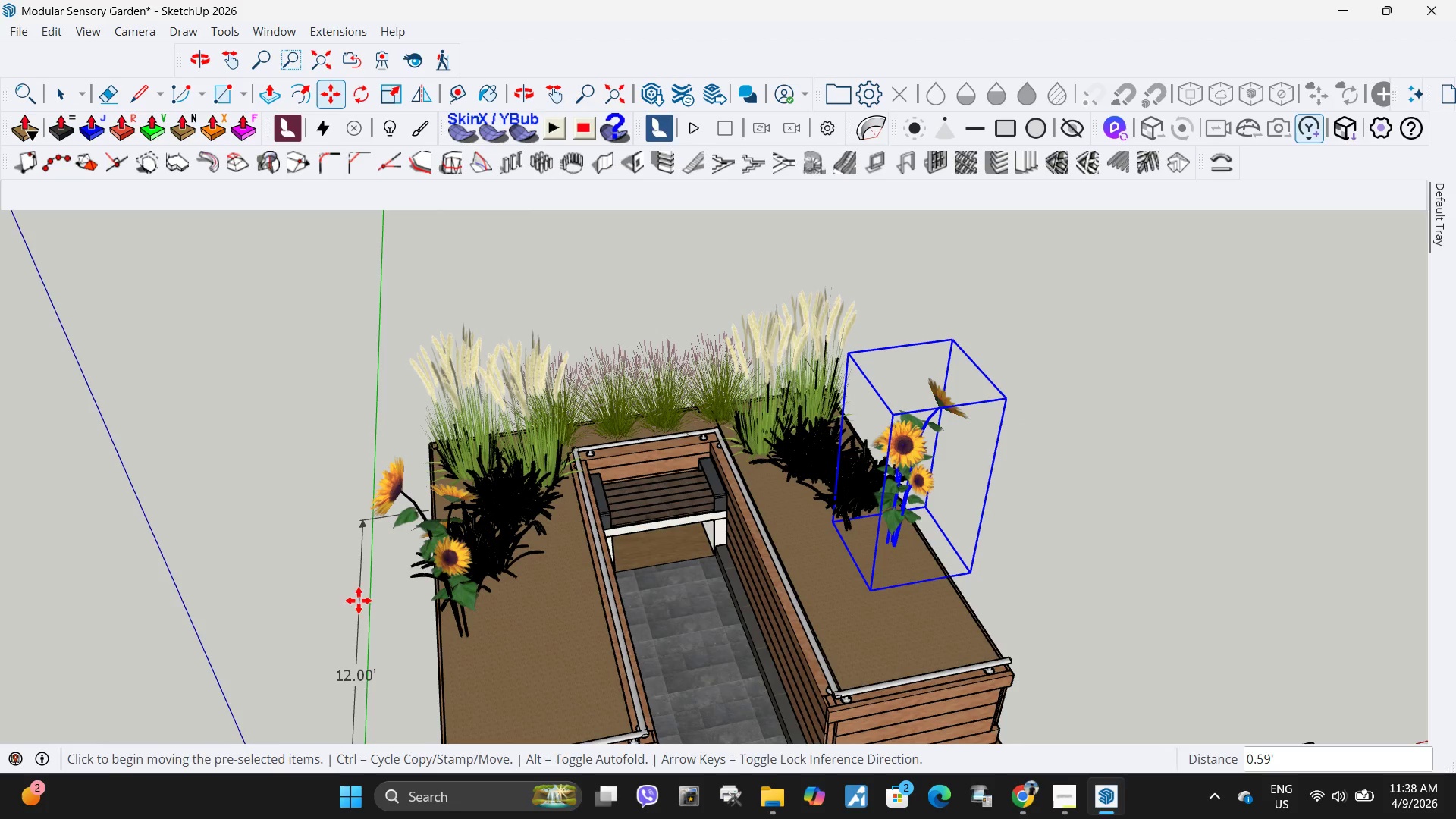 
key(Space)
 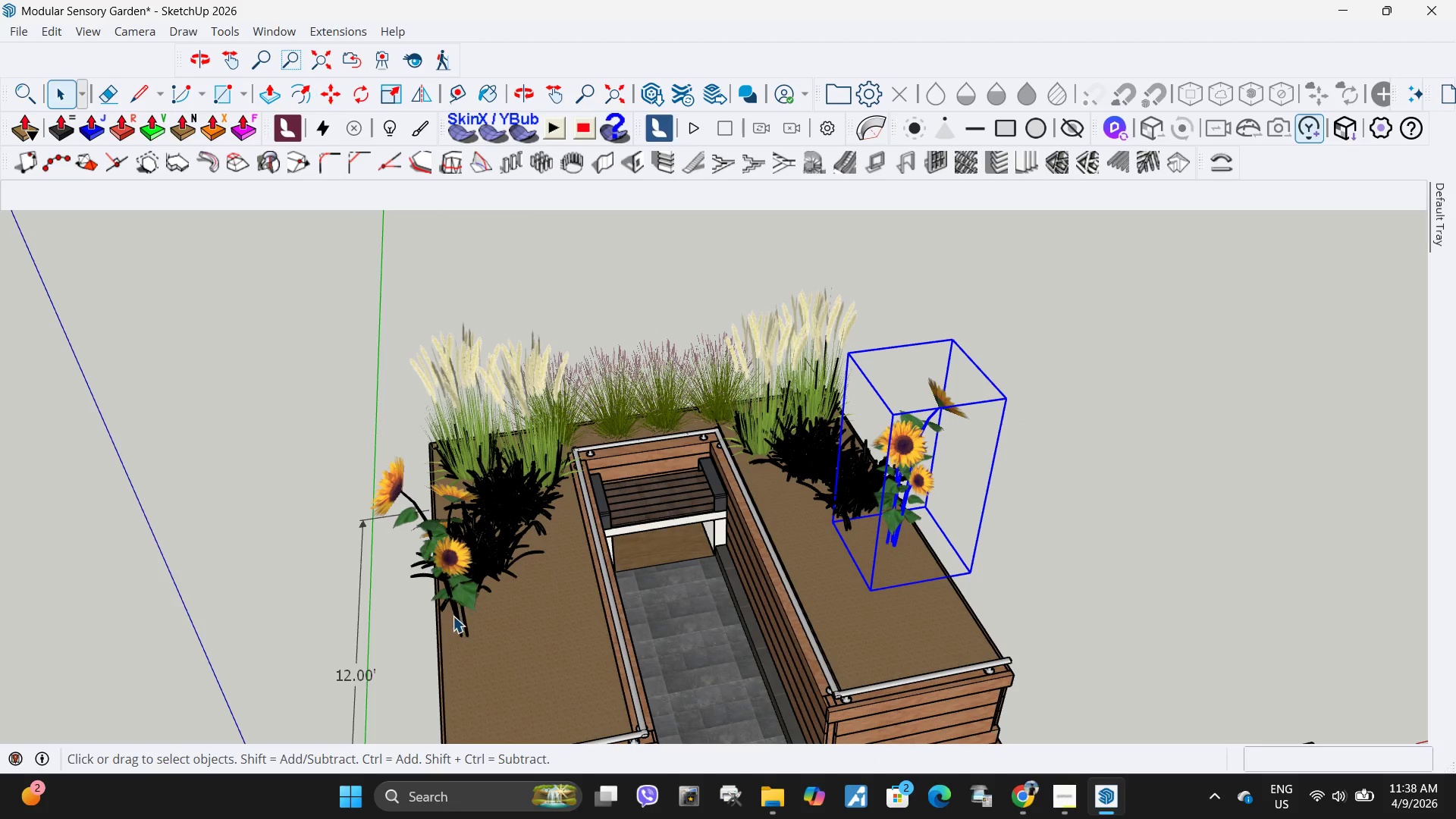 
left_click([453, 616])
 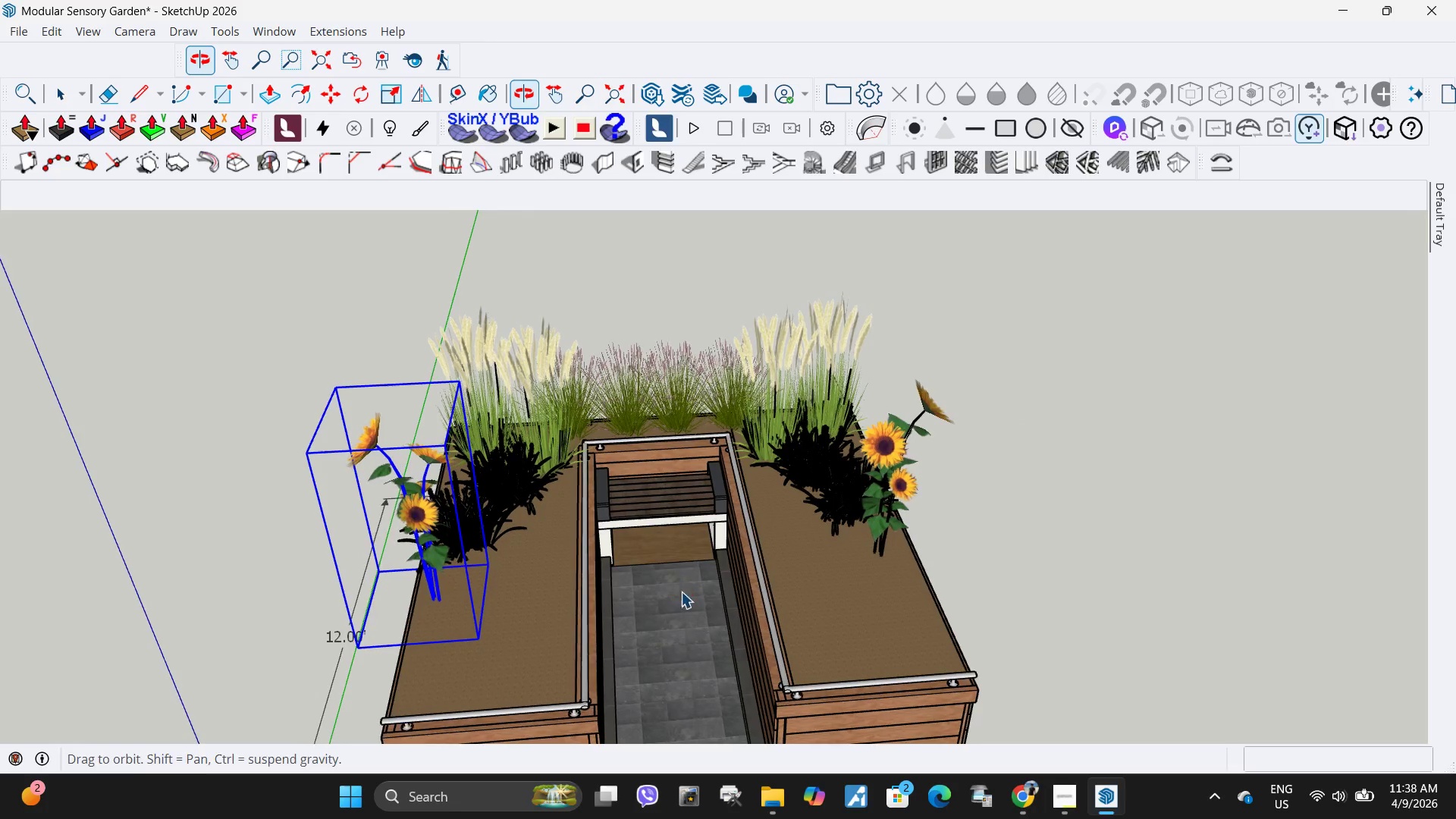 
key(M)
 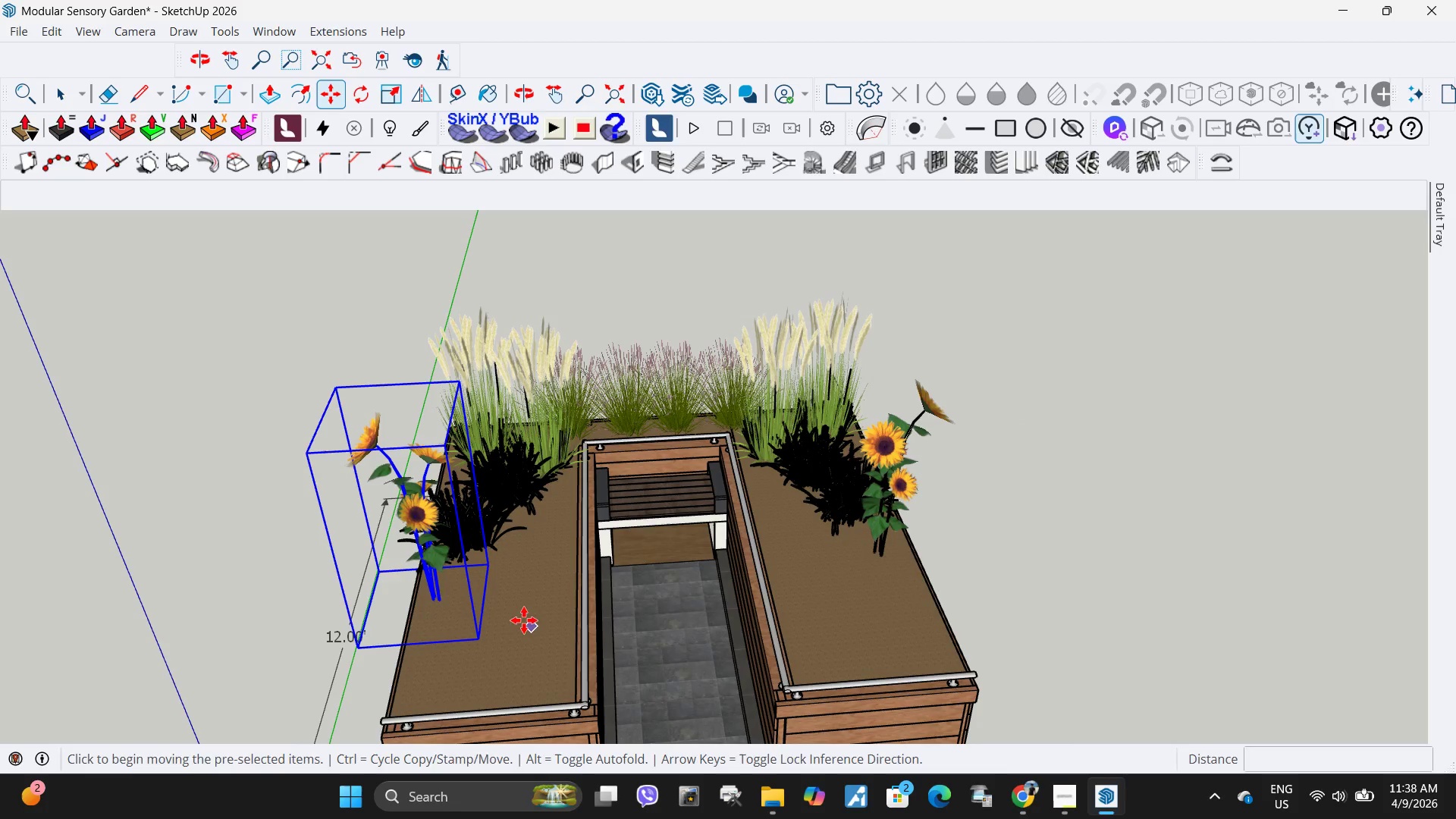 
left_click([524, 620])
 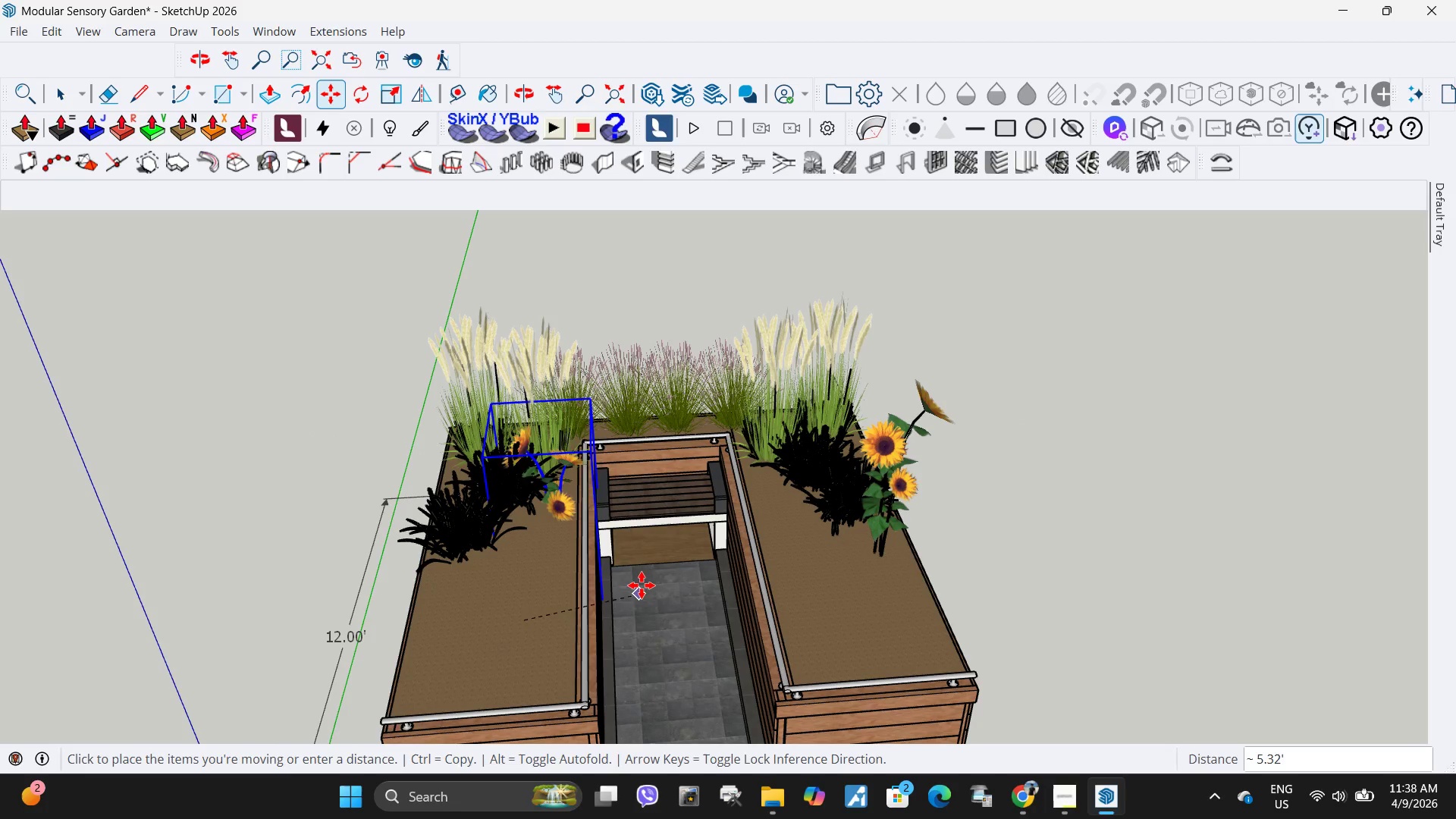 
key(Escape)
 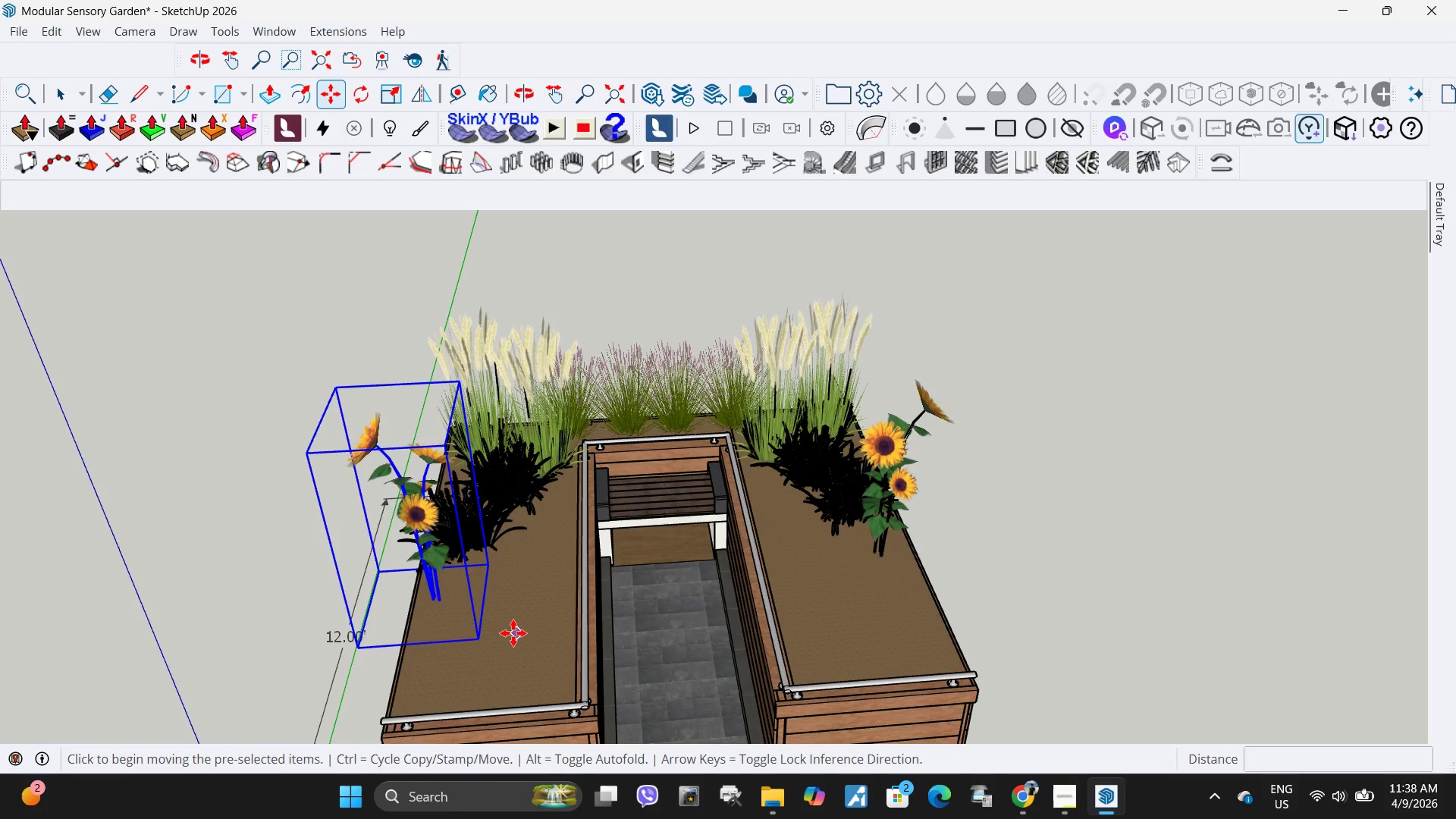 
left_click_drag(start_coordinate=[513, 633], to_coordinate=[518, 633])
 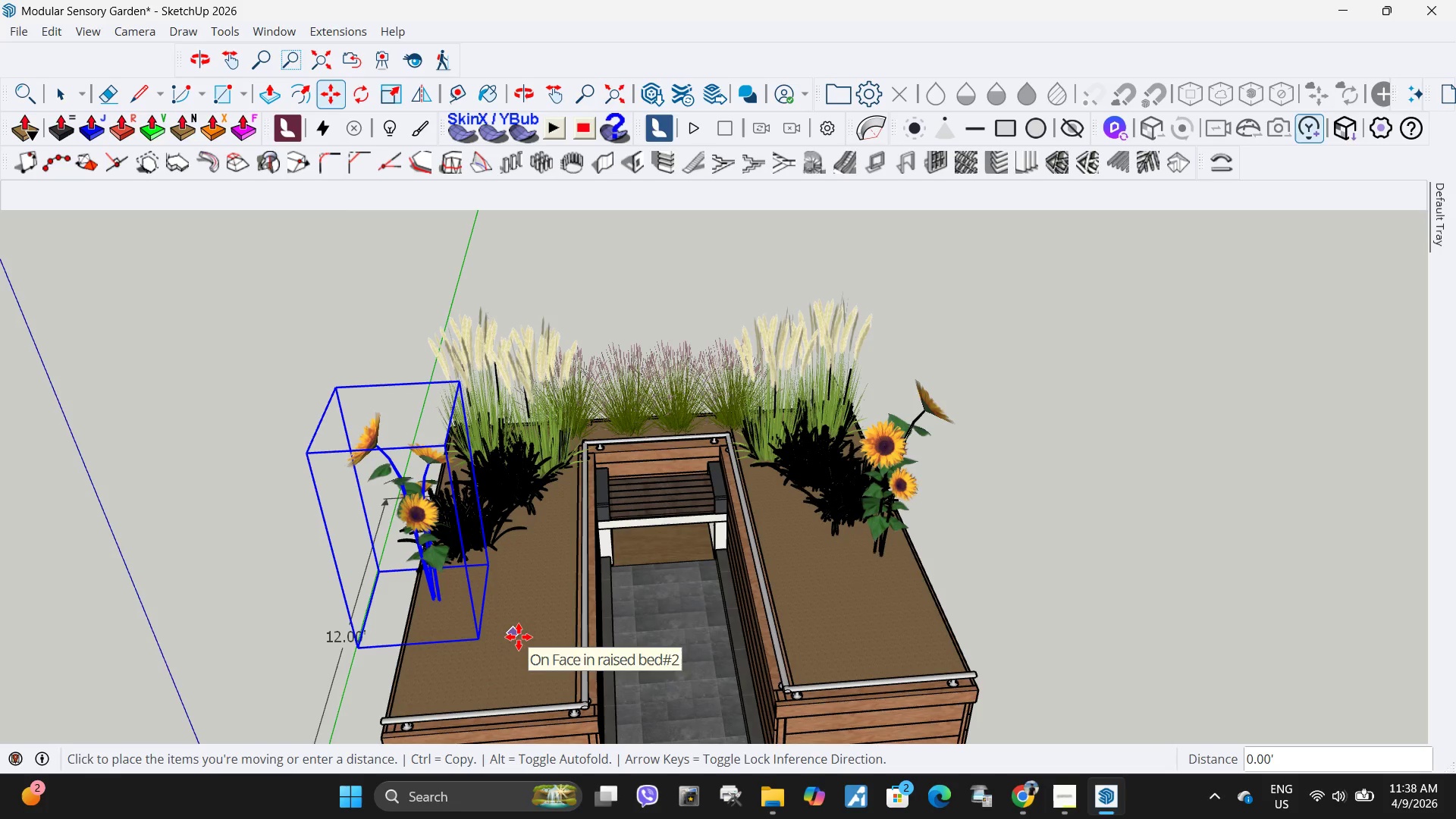 
scroll: coordinate [879, 540], scroll_direction: down, amount: 4.0
 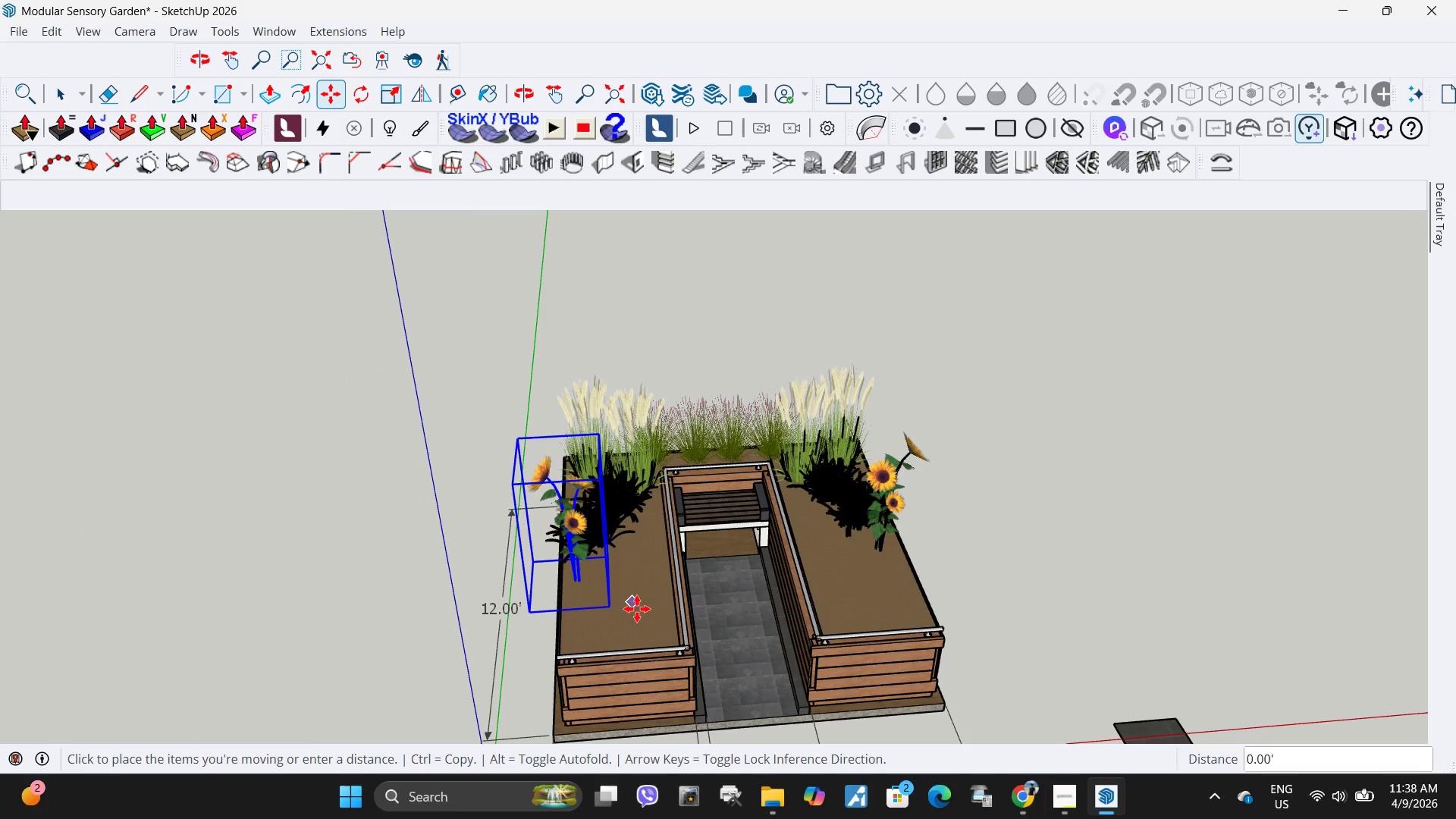 
left_click([635, 609])
 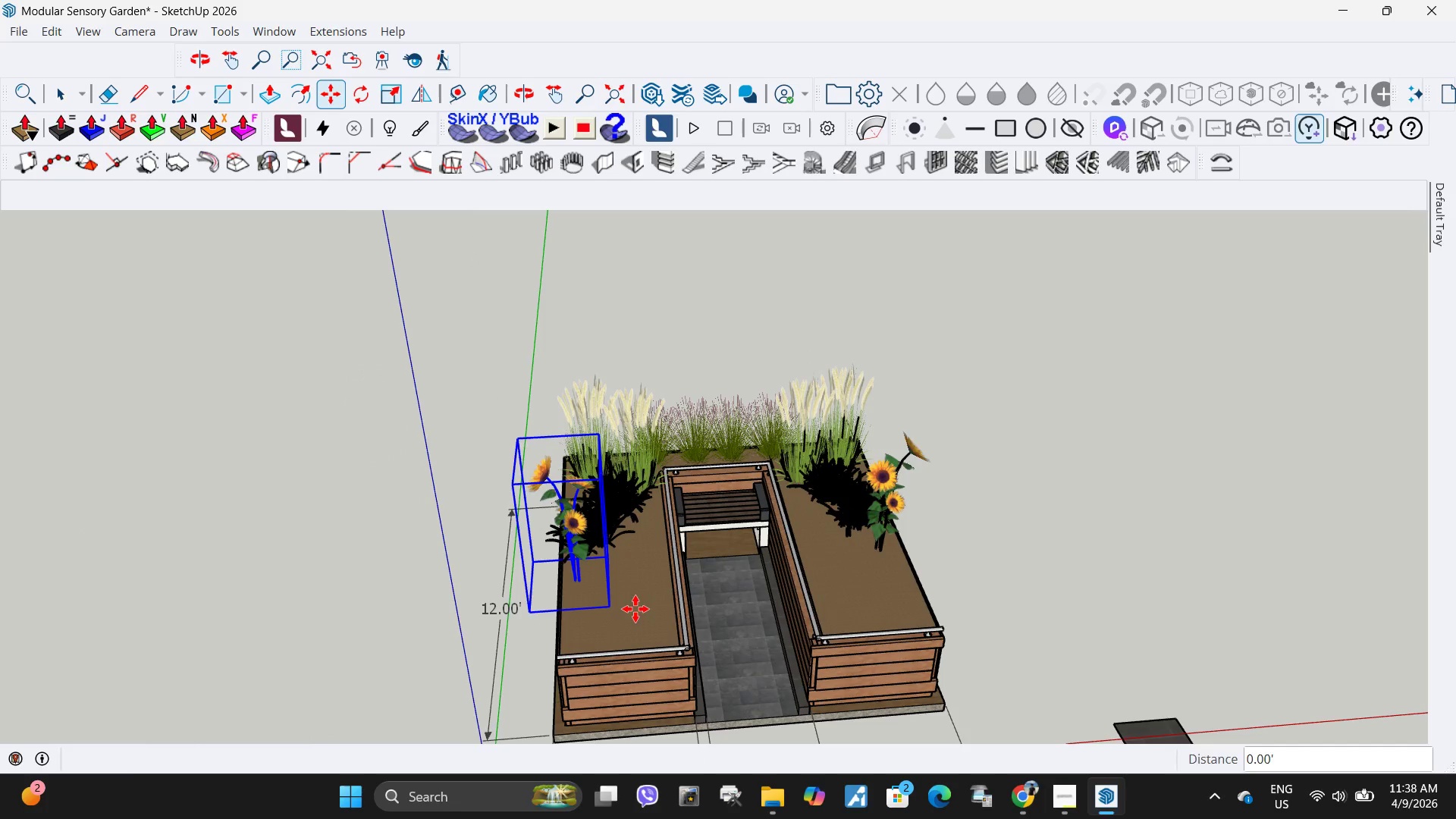 
key(Space)
 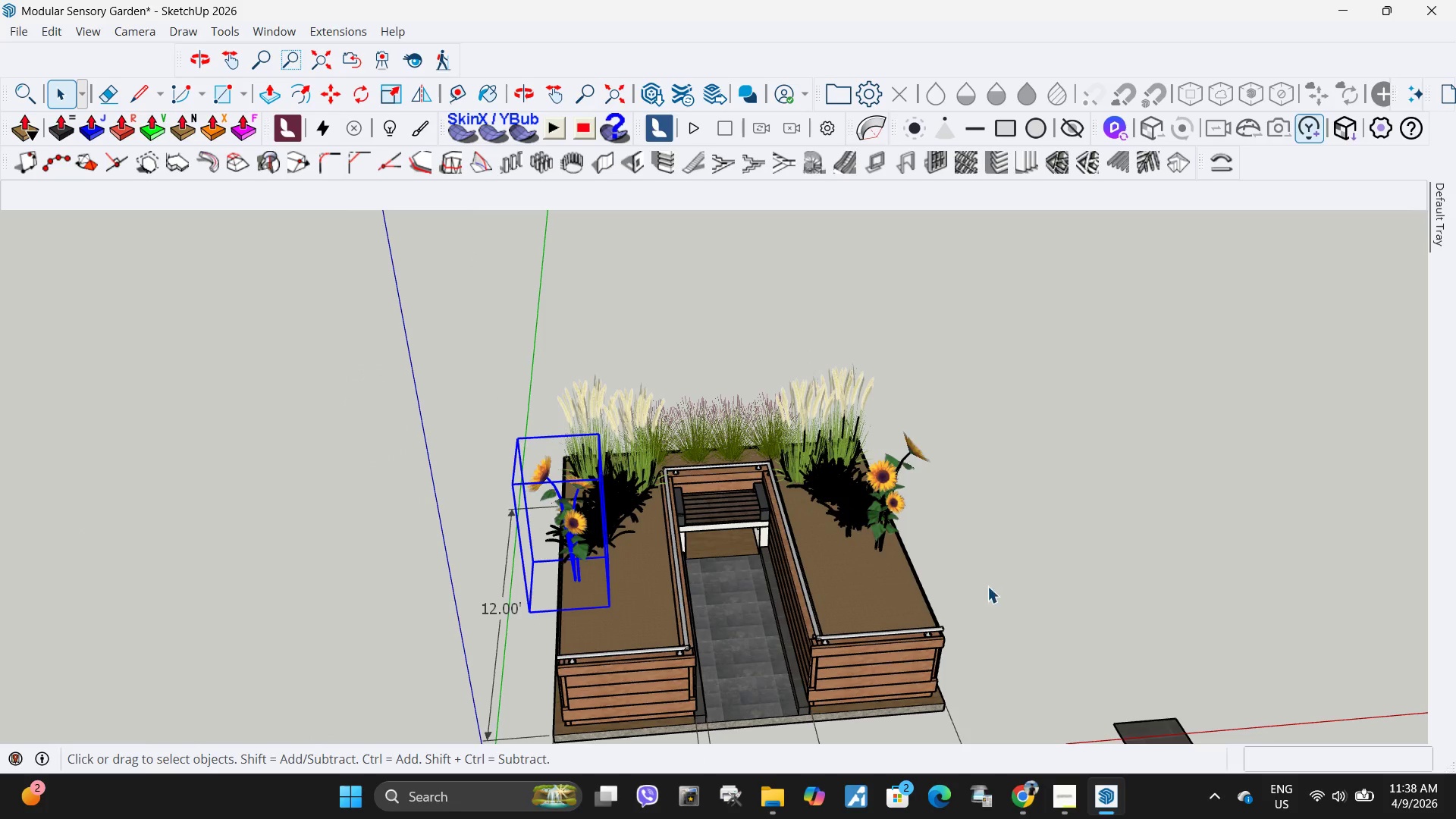 
key(Escape)
 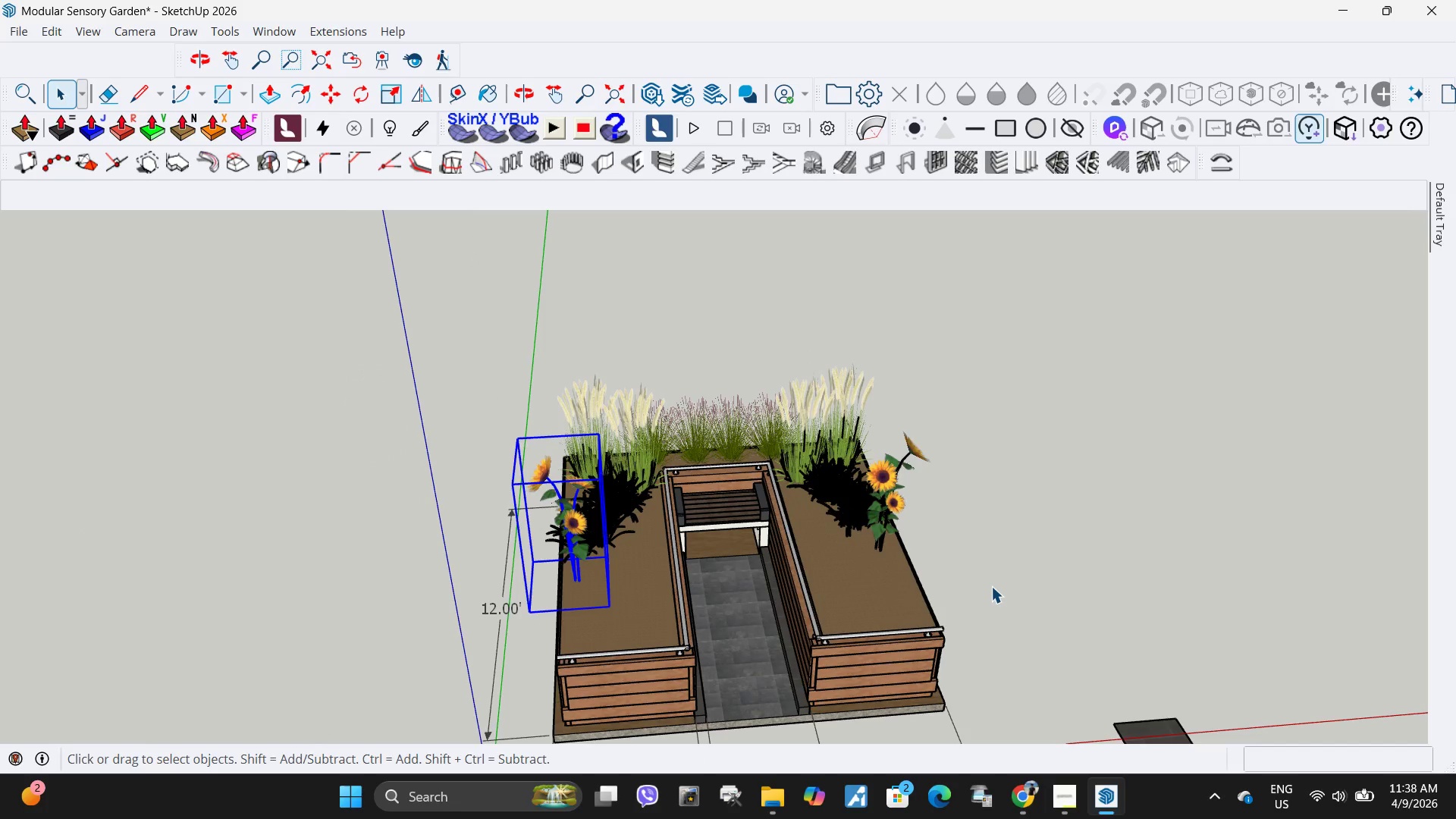 
left_click([991, 586])
 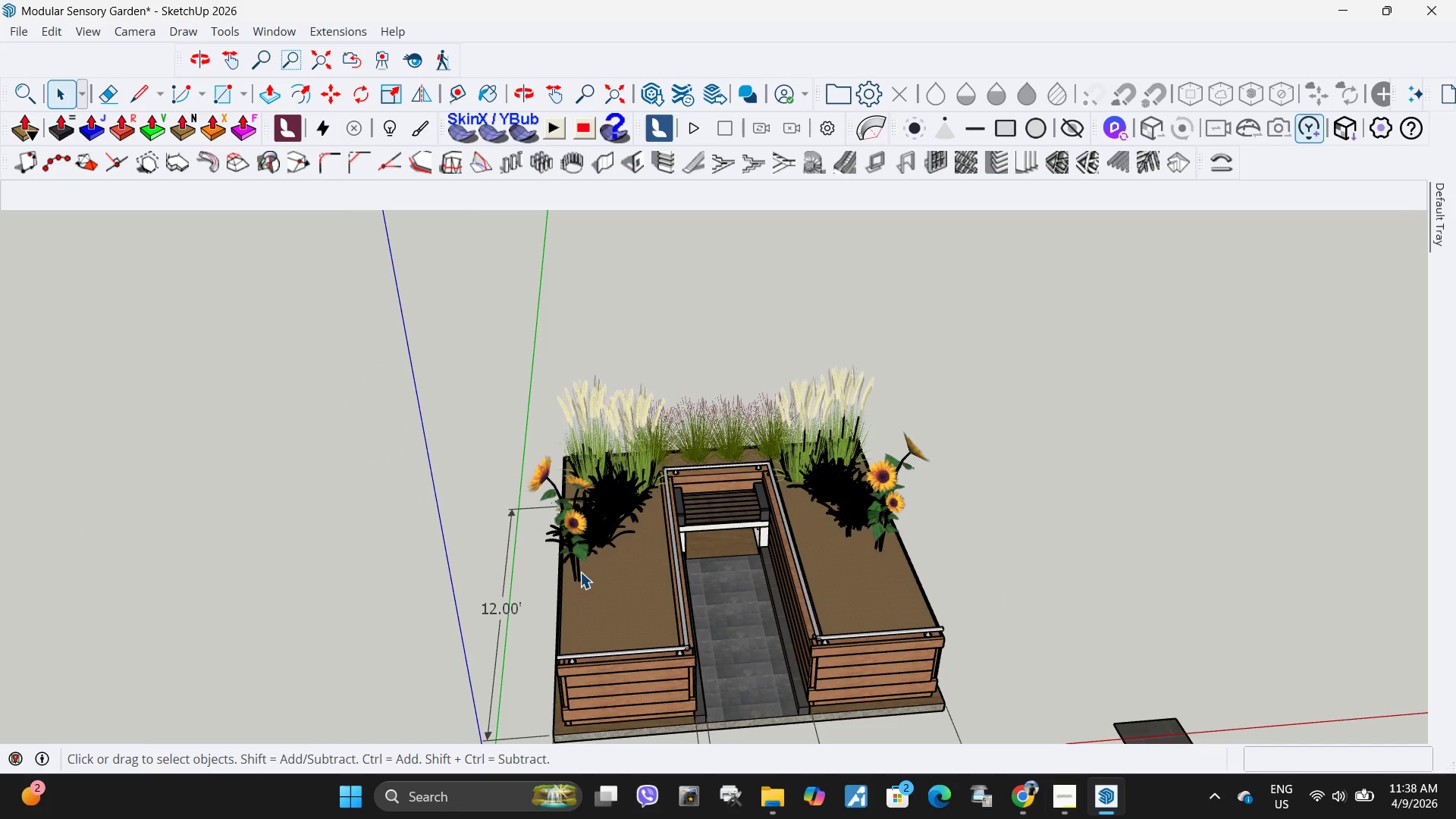 
left_click([578, 570])
 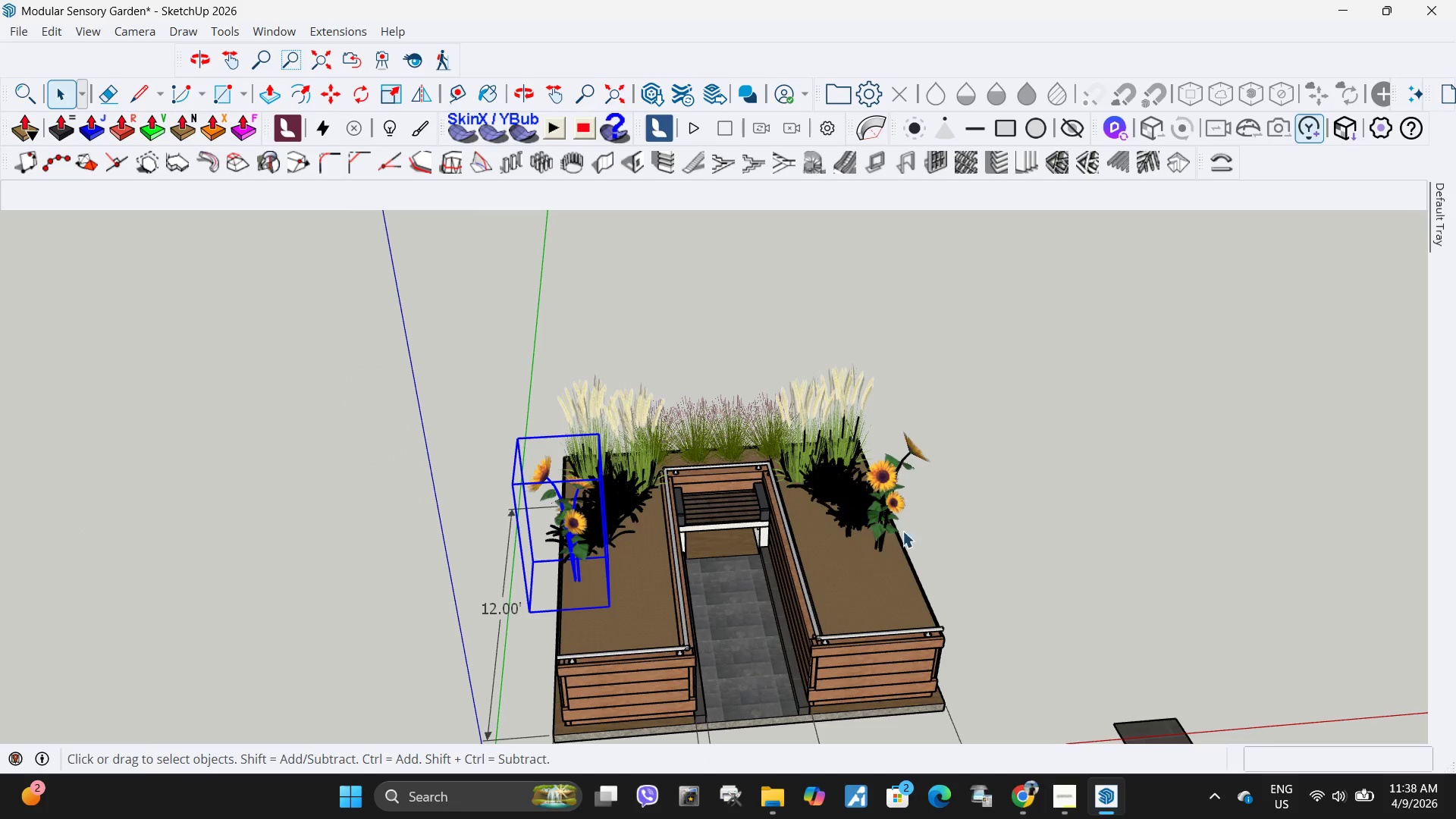 
hold_key(key=ControlLeft, duration=0.83)
left_click([898, 507])
 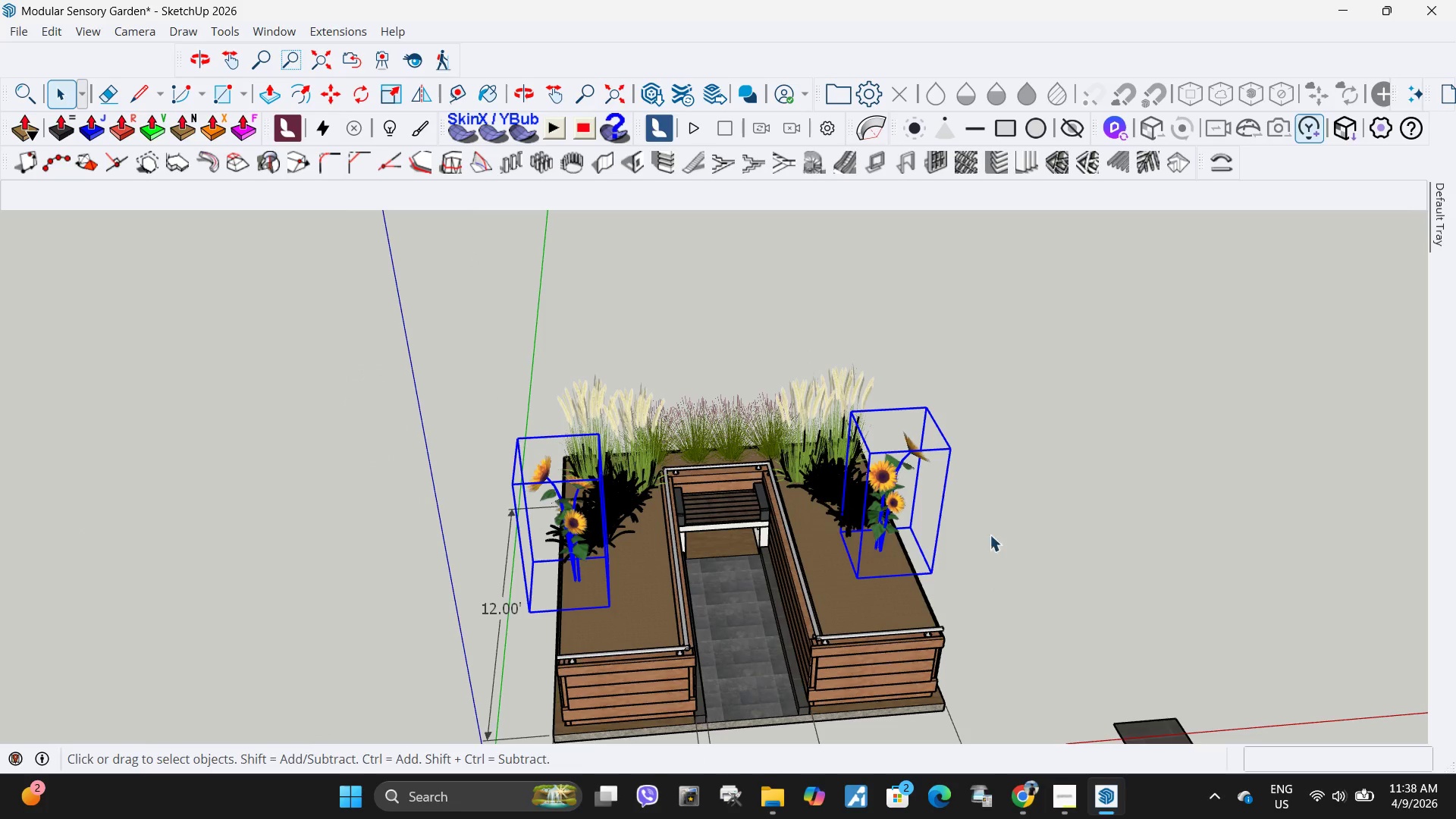 
key(M)
 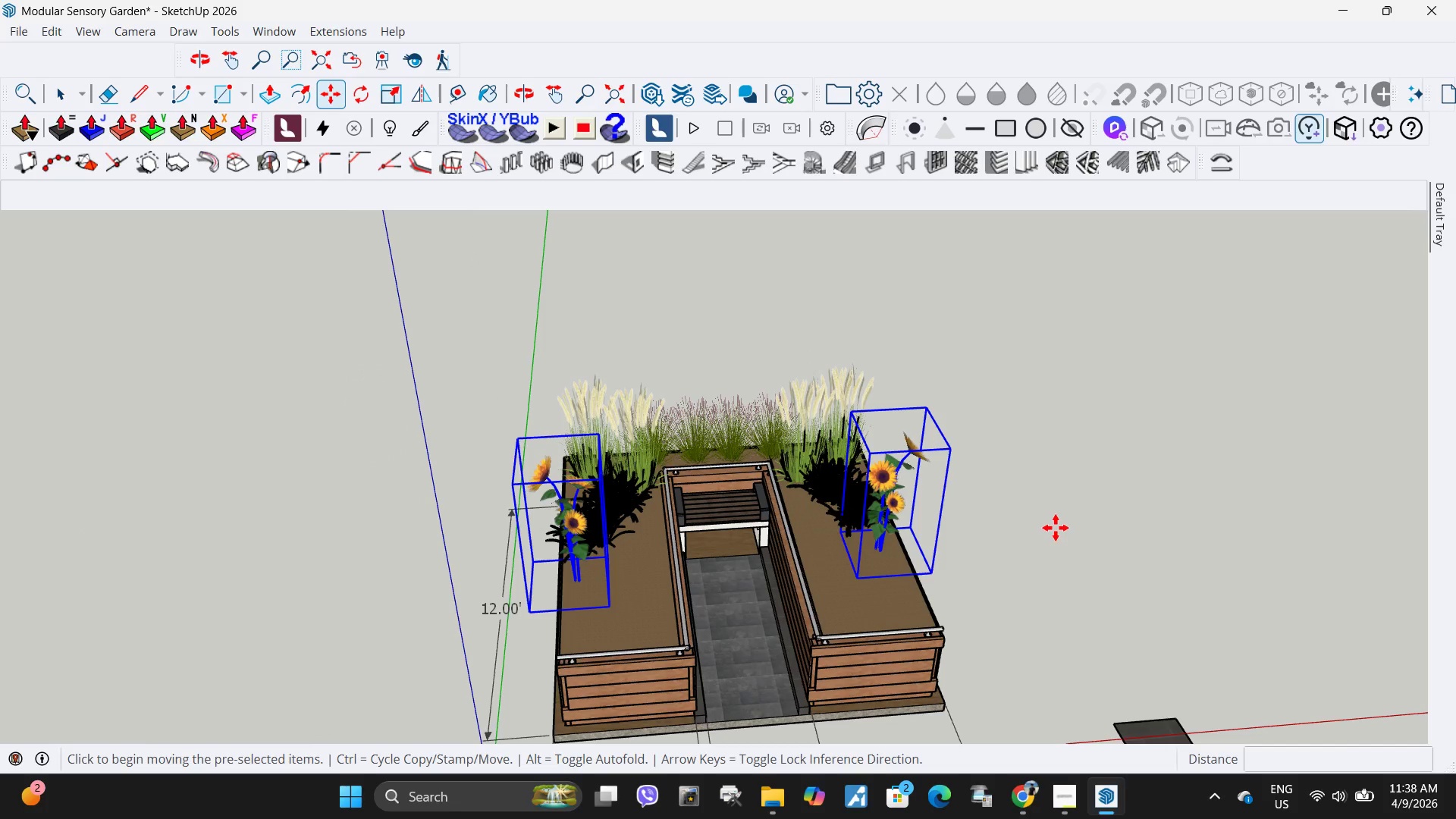 
key(Control+ControlLeft)
 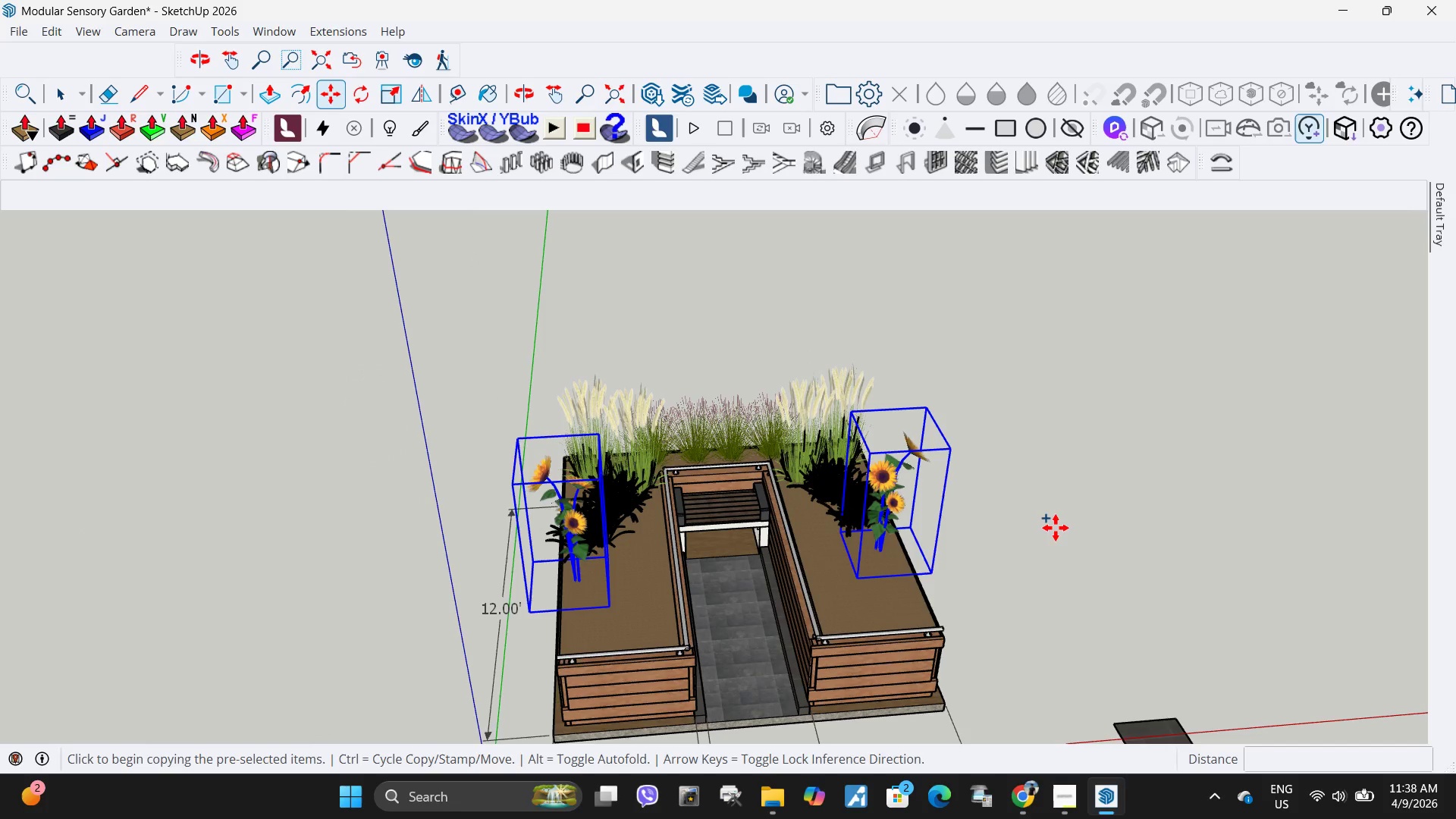 
left_click([1056, 528])
 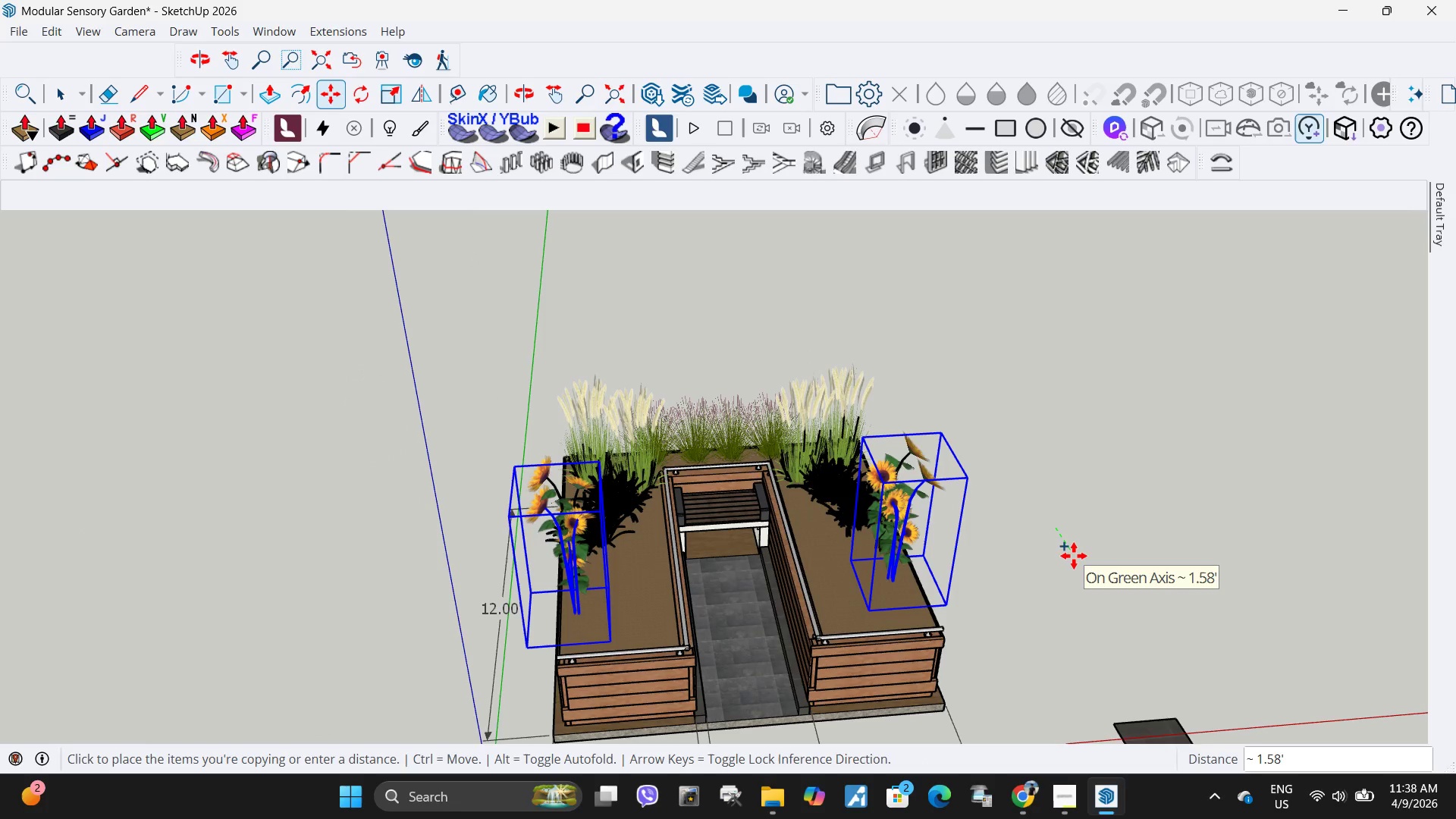 
left_click([1074, 556])
 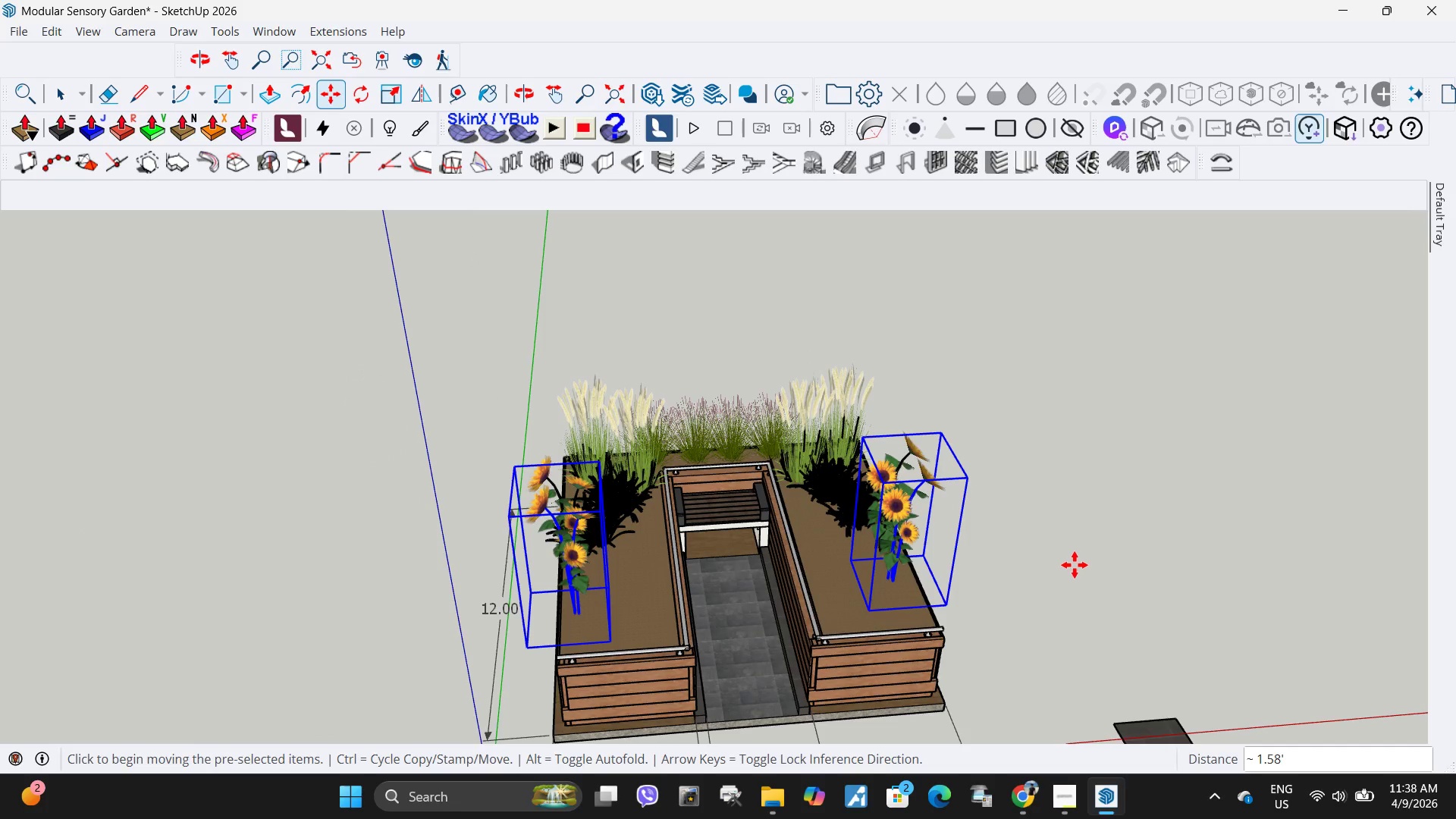 
left_click([1069, 560])
 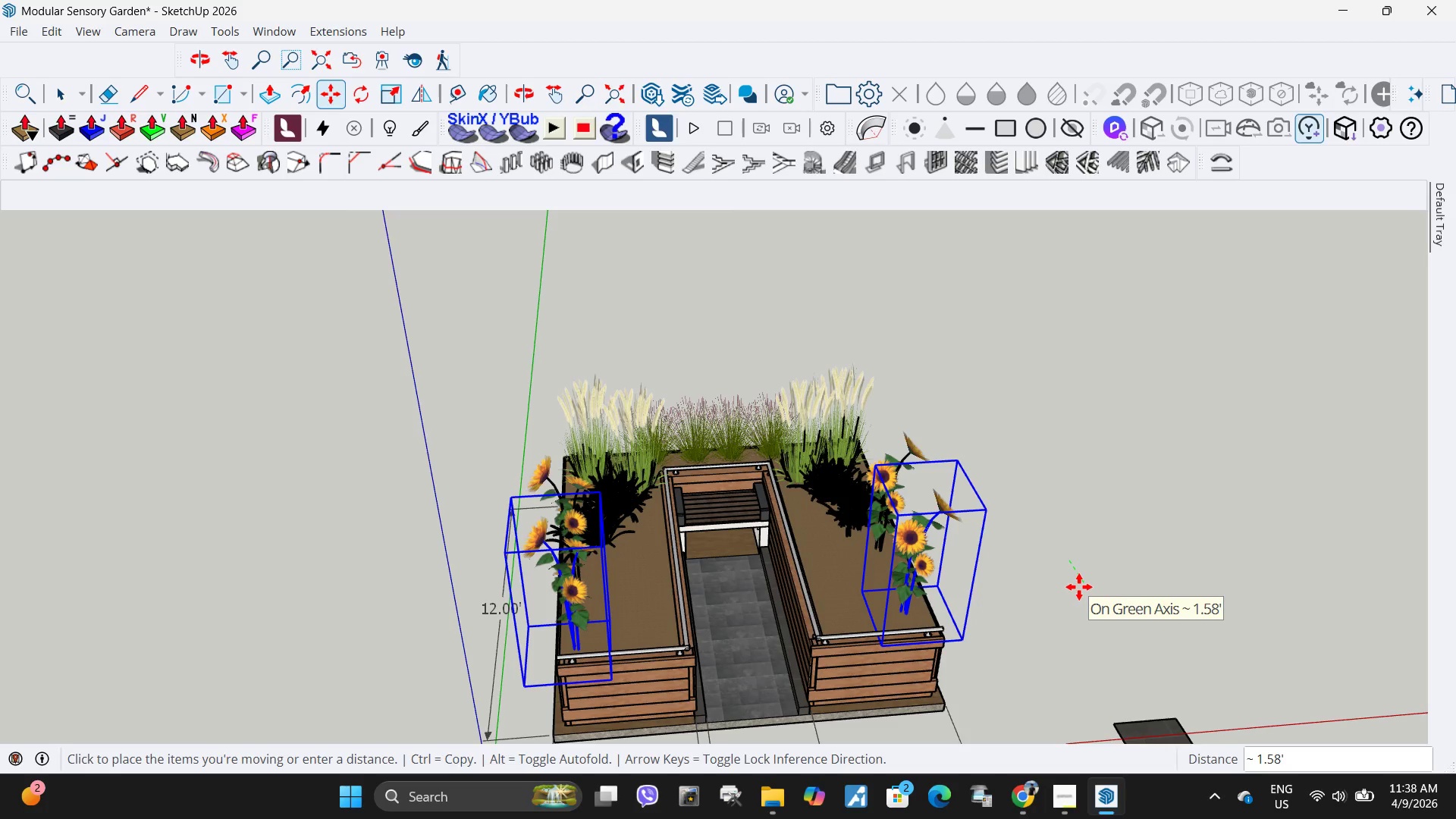 
left_click([1079, 587])
 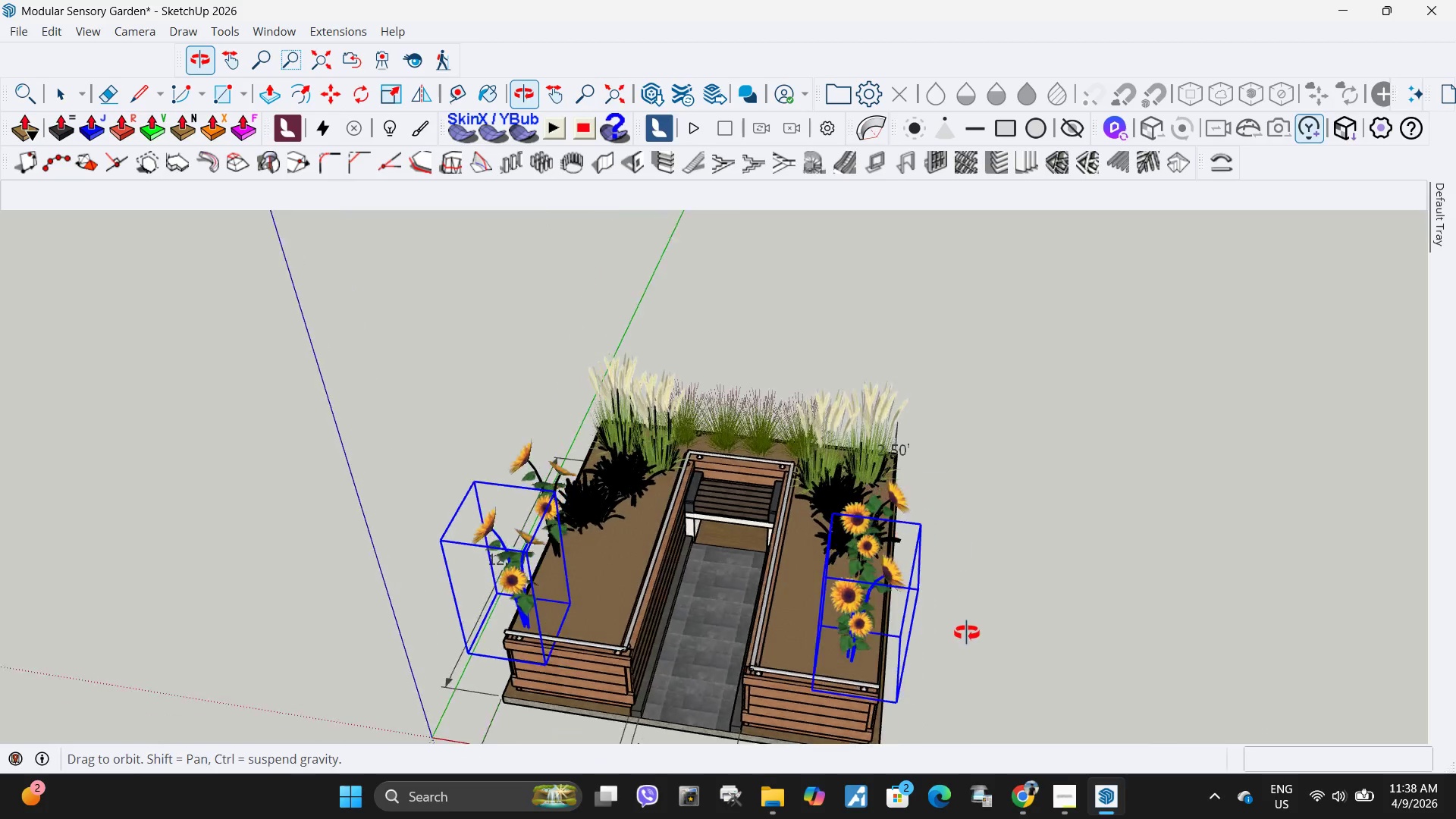 
key(Space)
 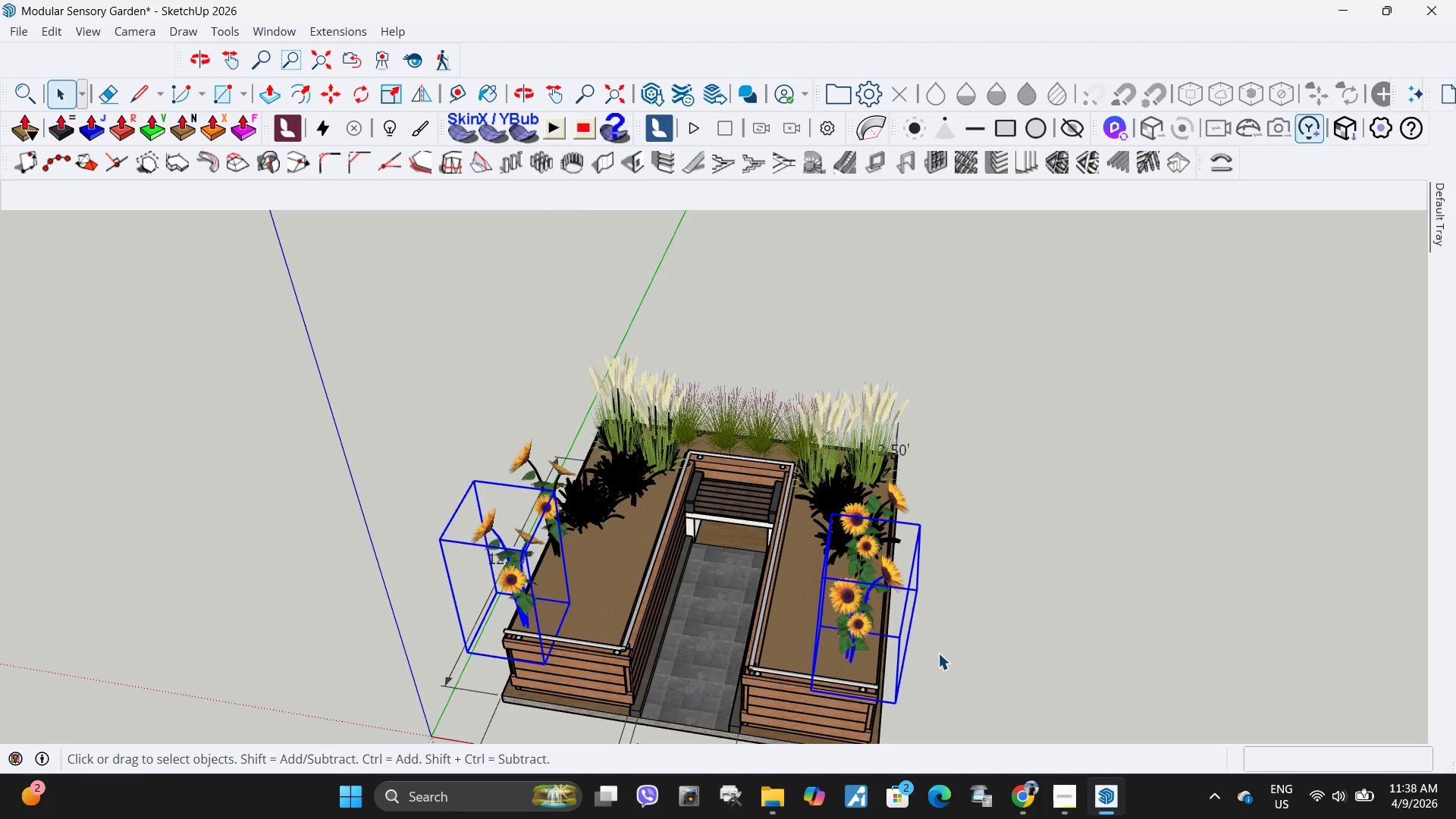 
left_click([938, 653])
 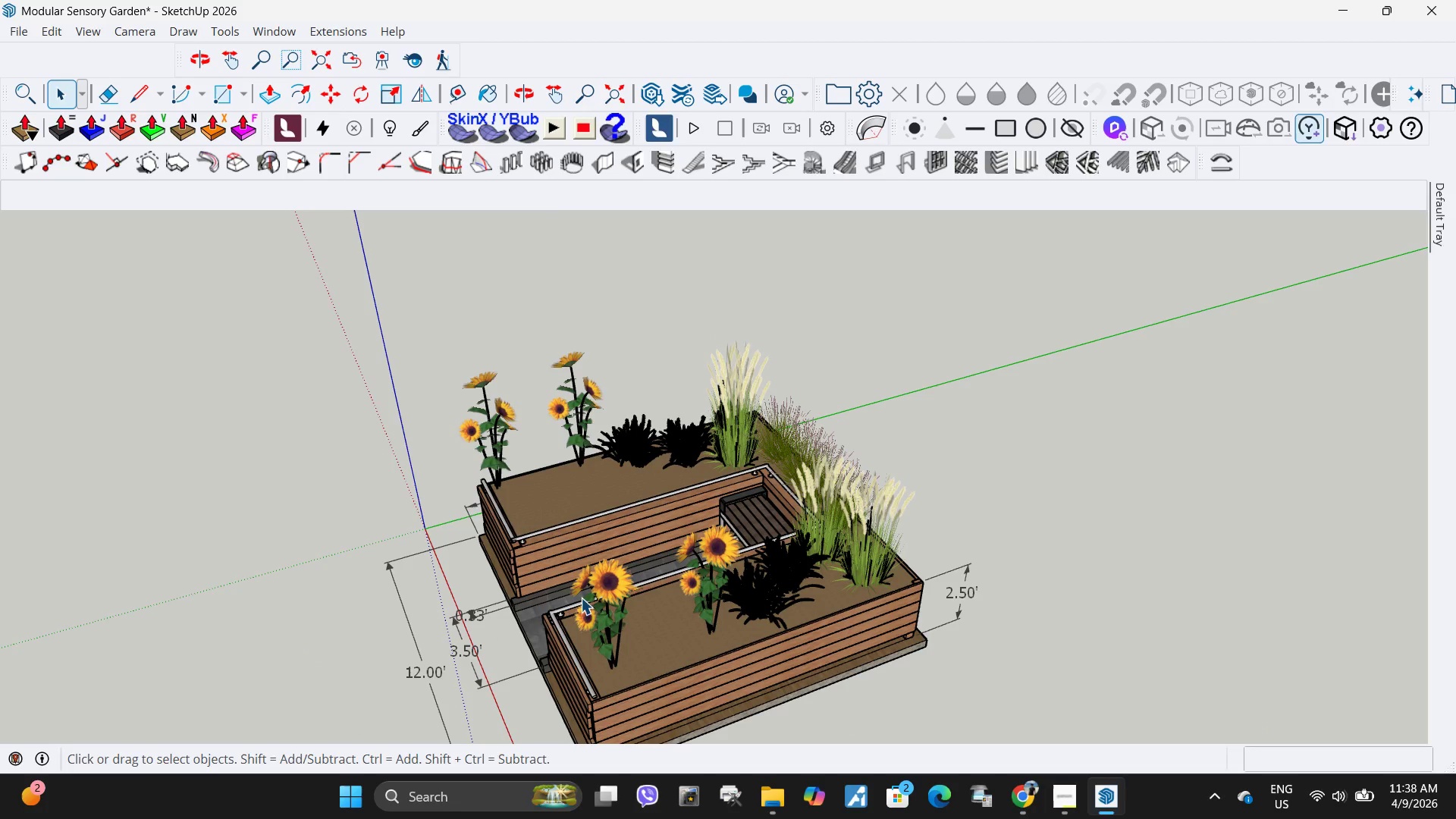 
left_click([615, 649])
 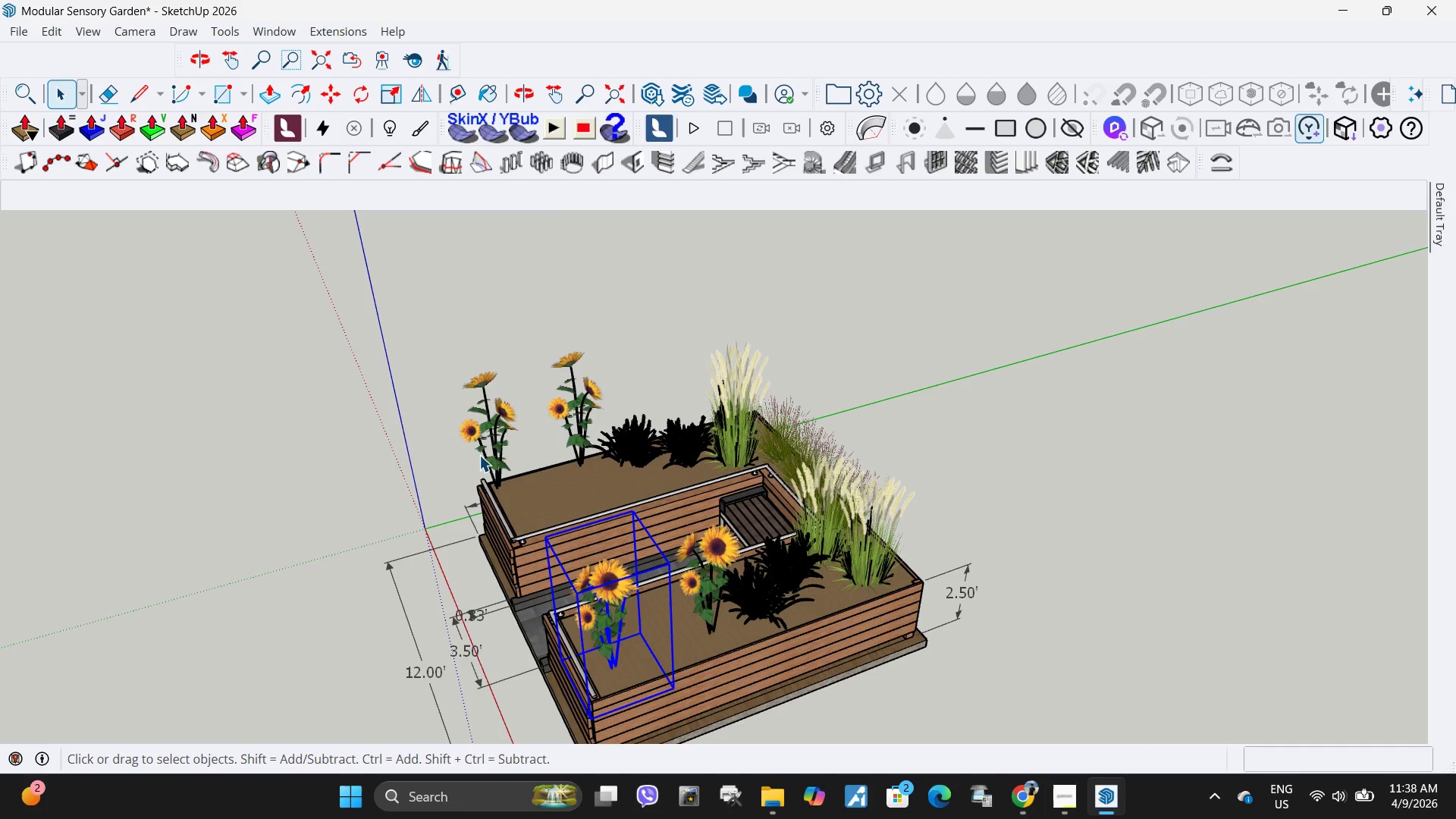 
hold_key(key=ControlLeft, duration=0.67)
left_click([494, 460])
 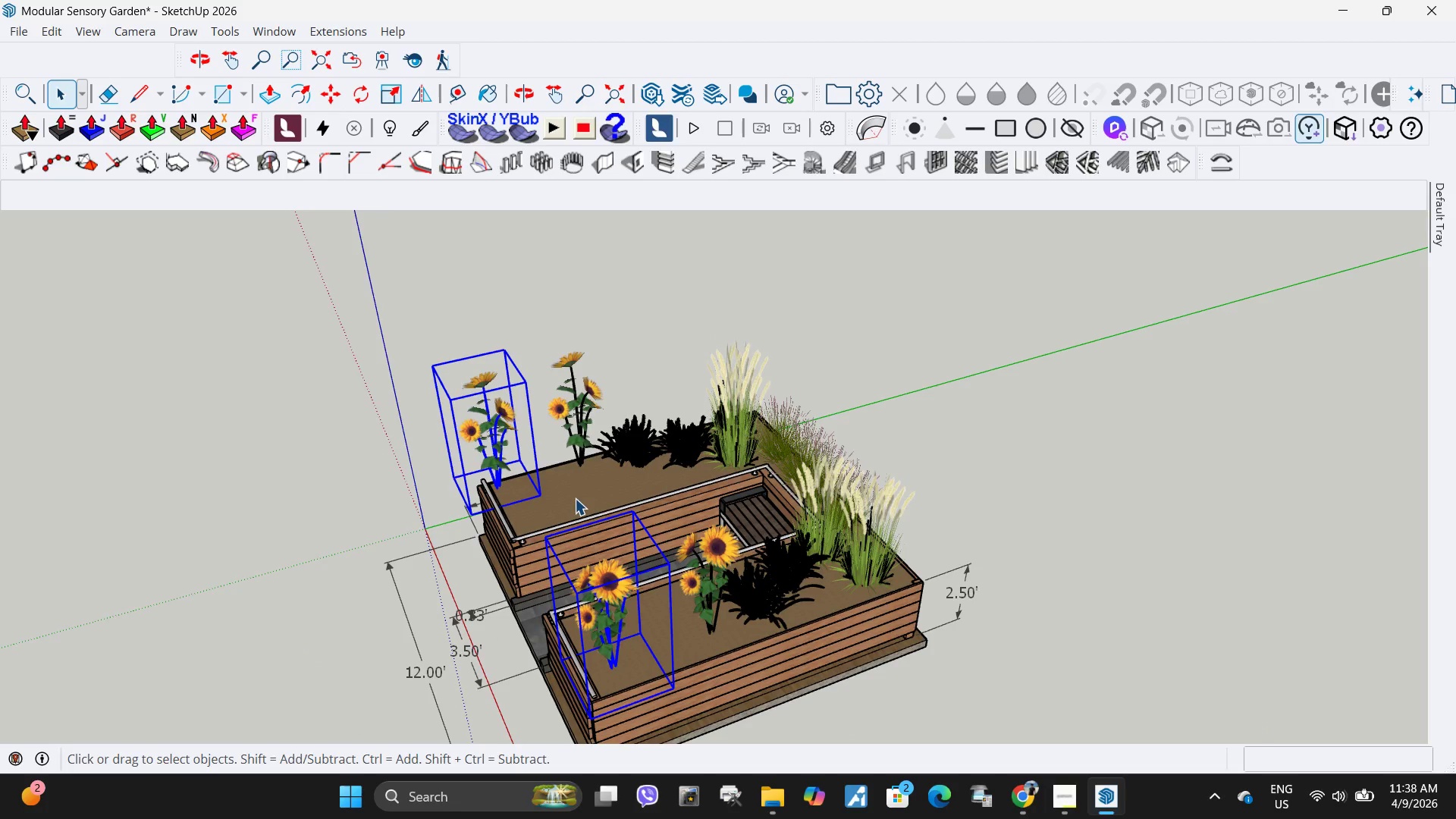 
key(M)
 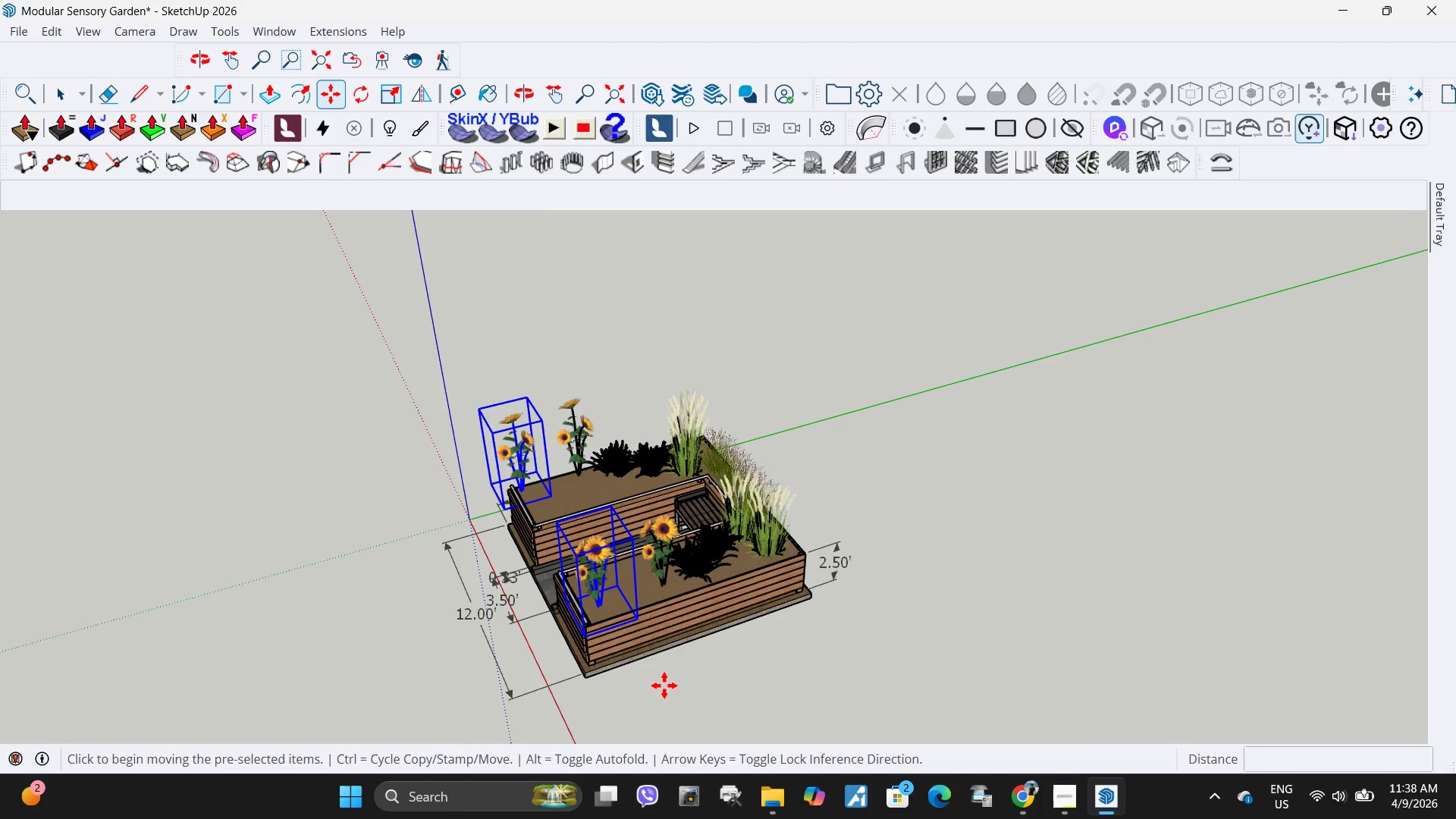 
scroll: coordinate [575, 498], scroll_direction: down, amount: 4.0
 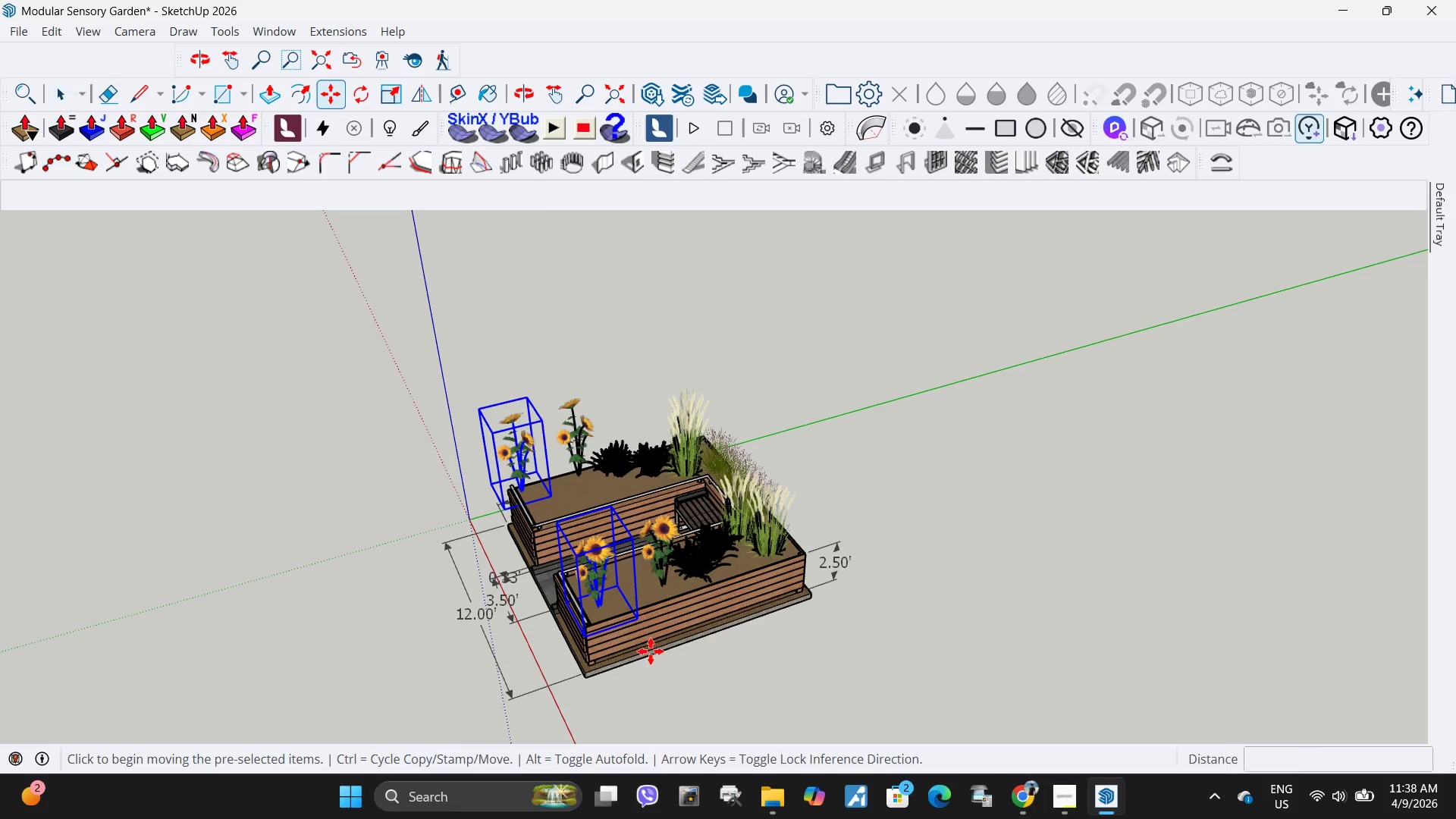 
key(Control+ControlLeft)
 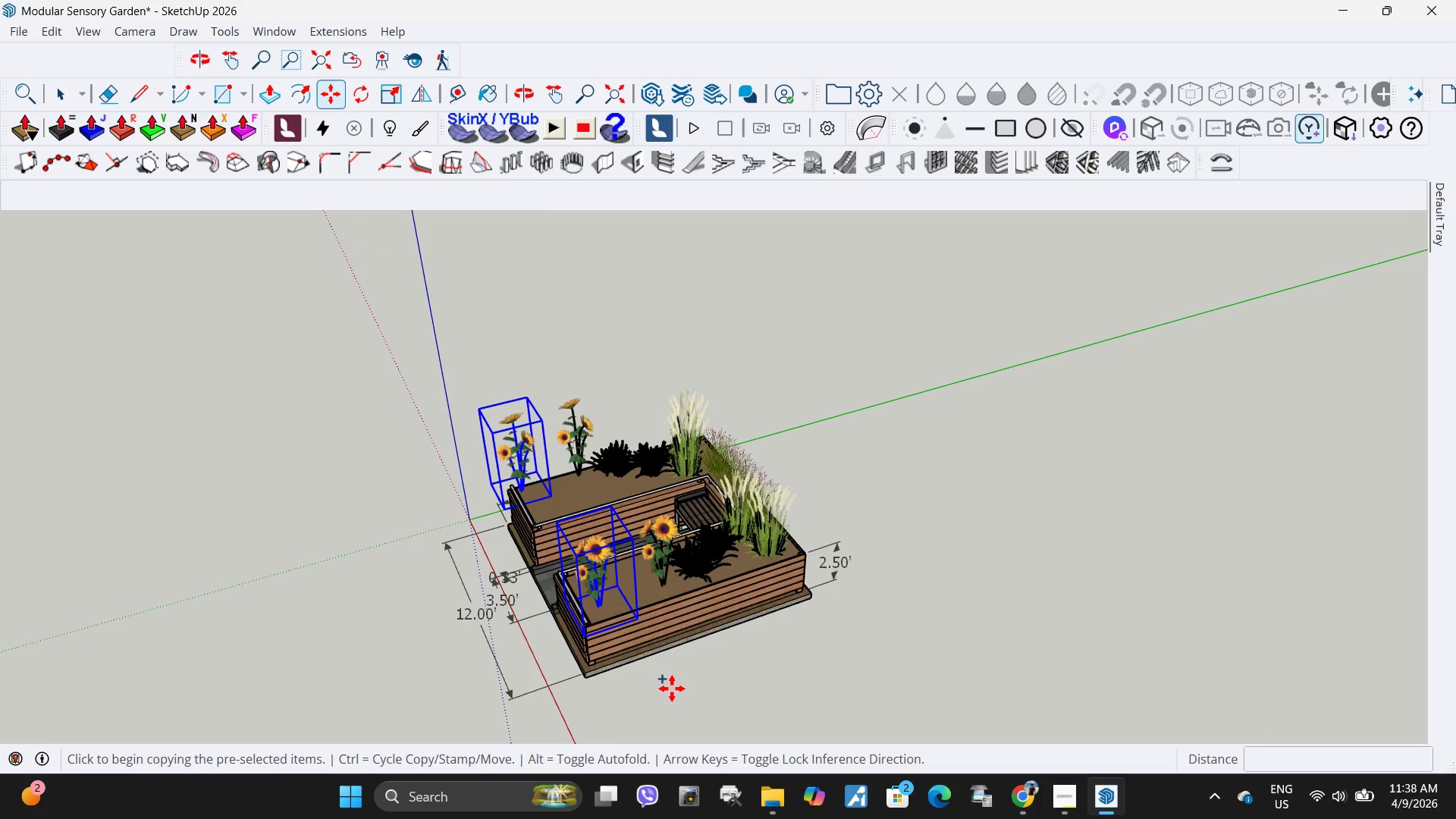 
left_click([673, 689])
 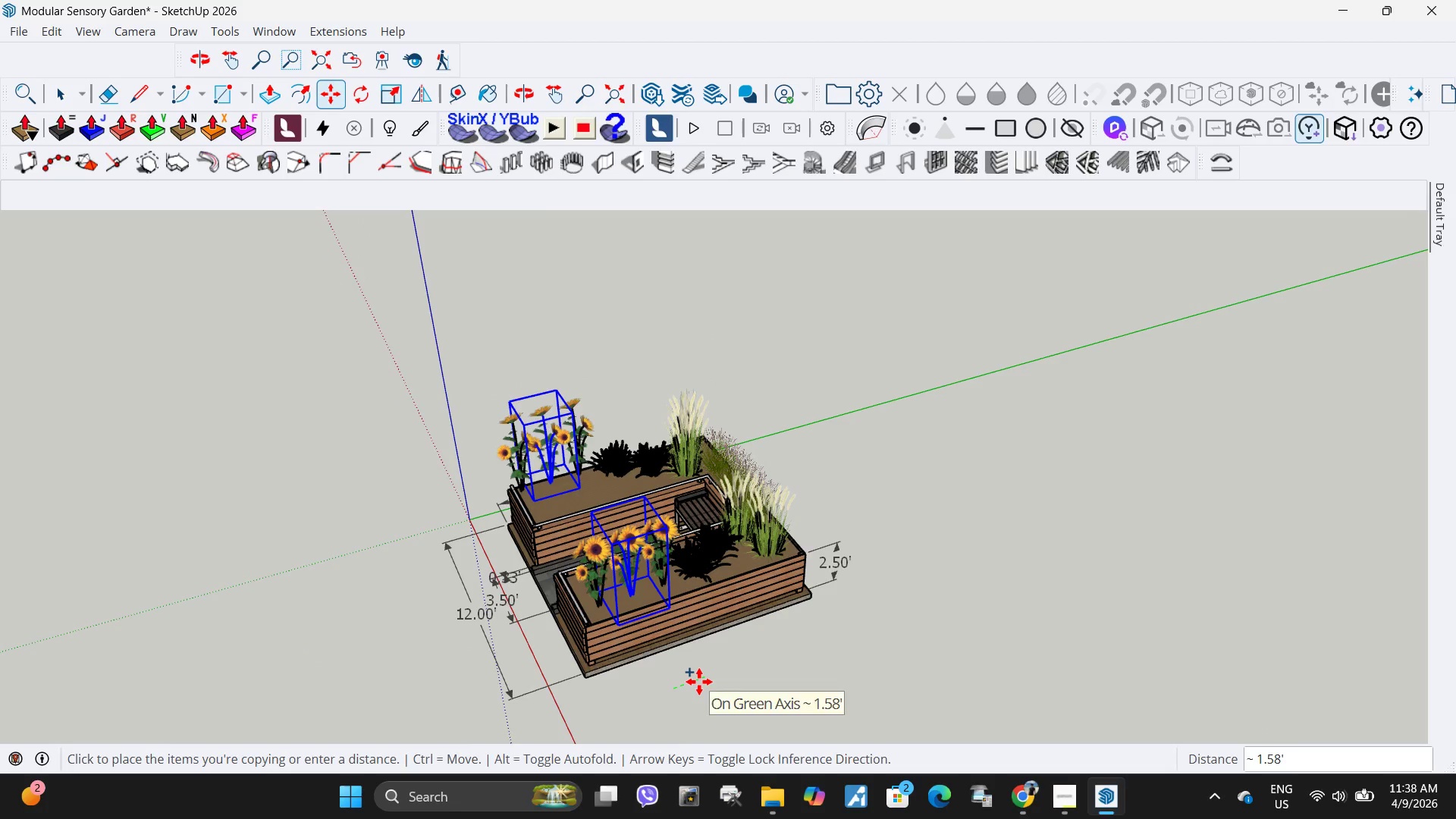 
left_click([699, 682])
 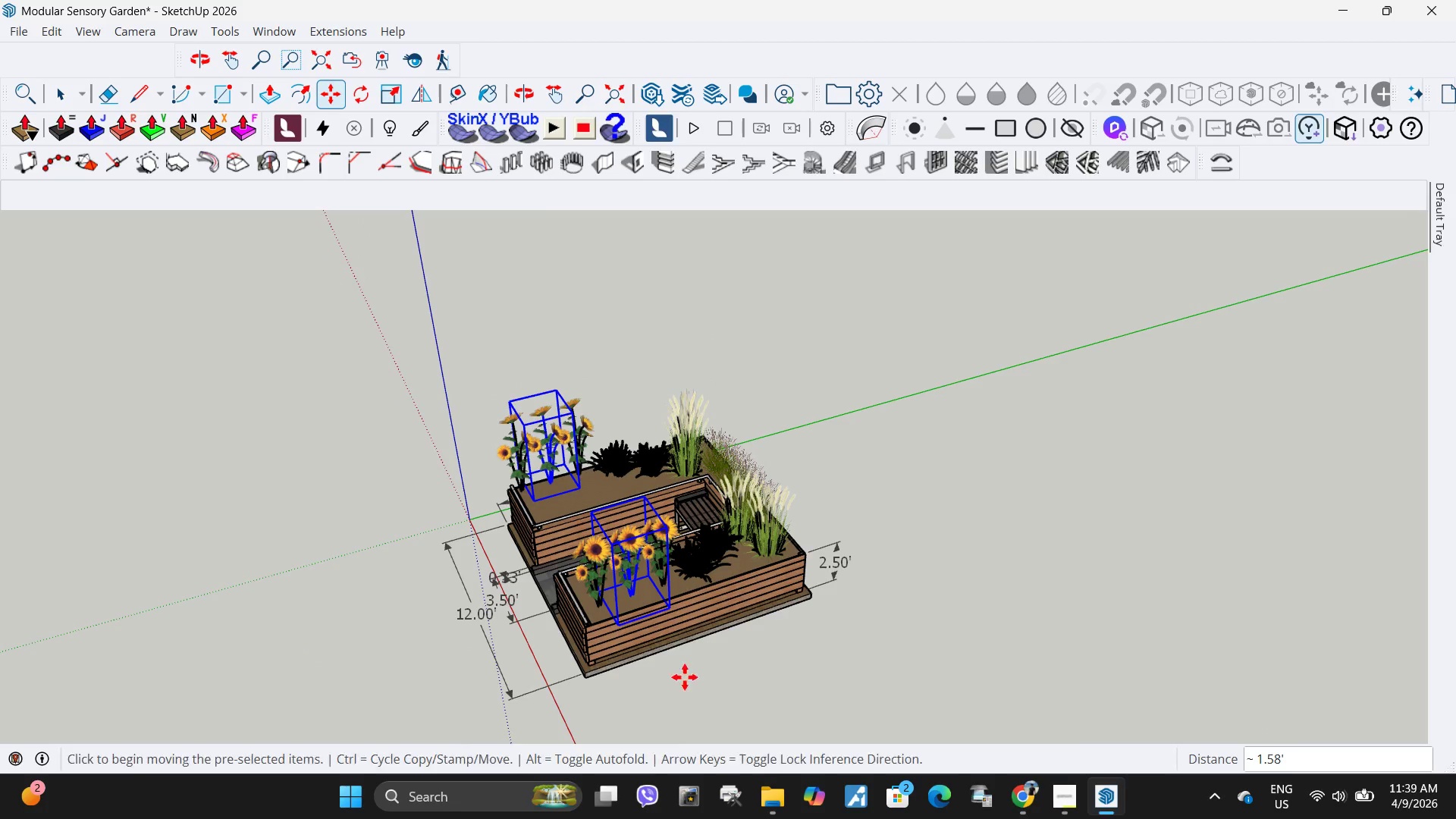 
key(Space)
 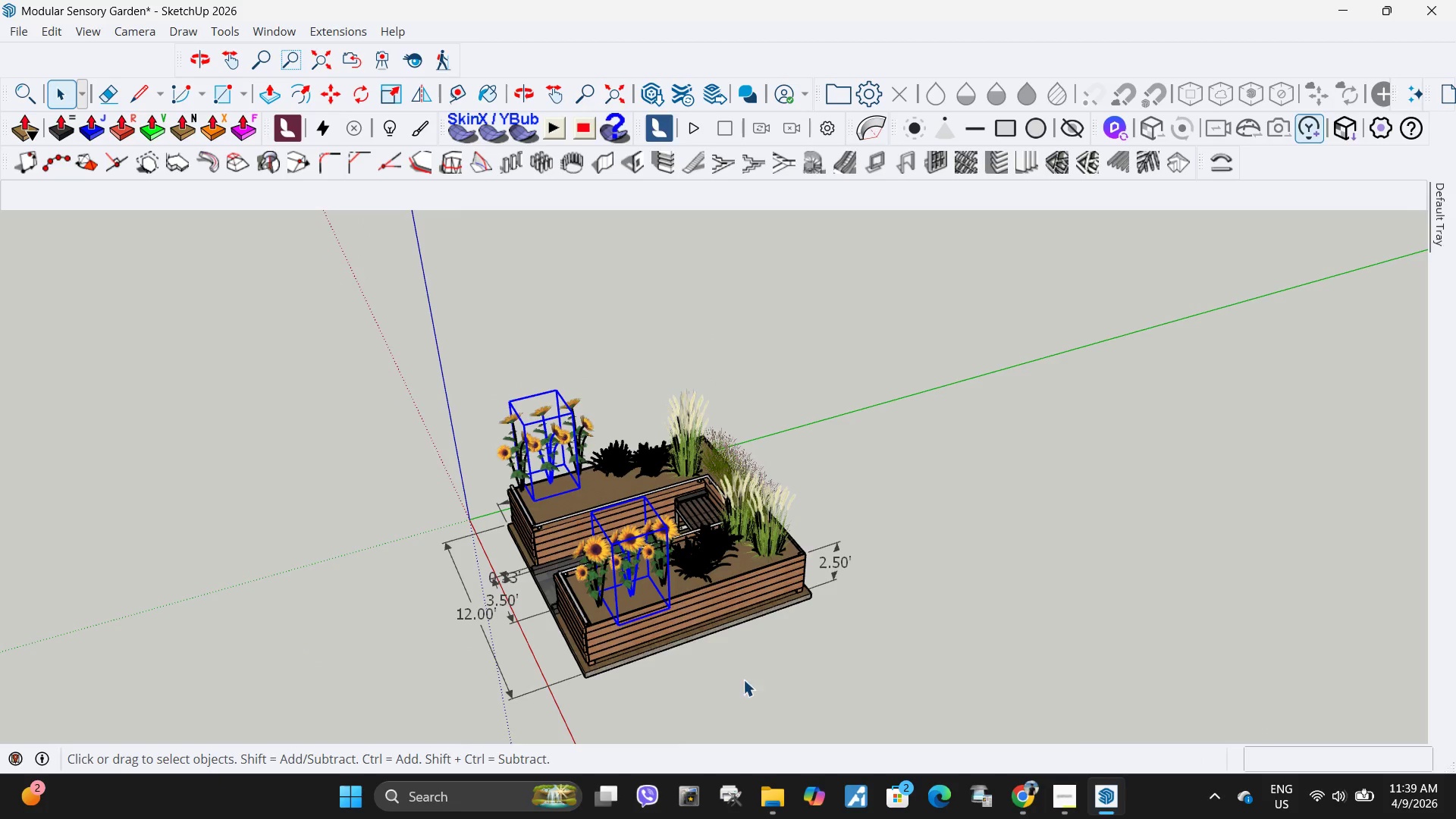 
left_click([744, 679])
 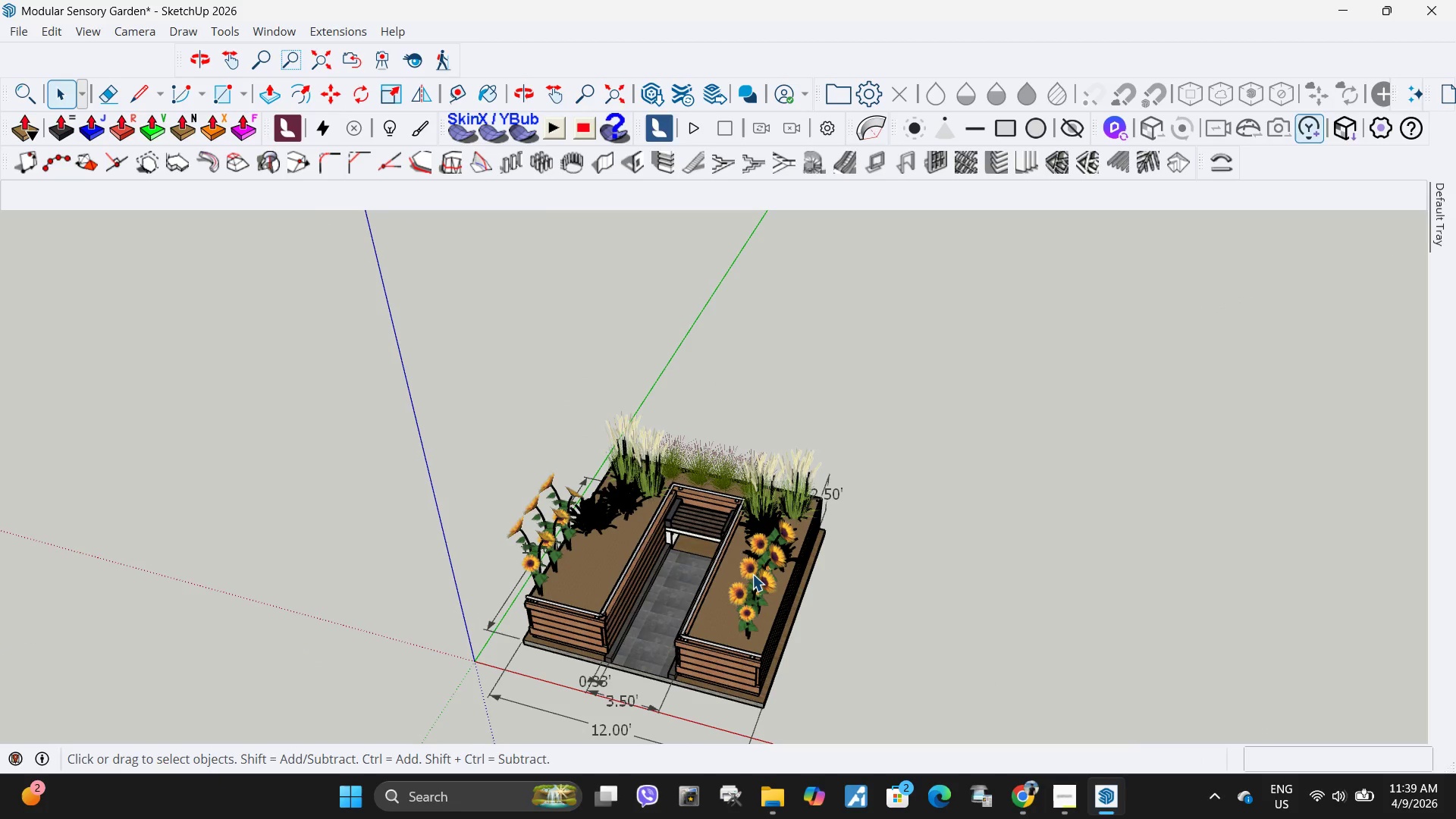 
scroll: coordinate [579, 549], scroll_direction: up, amount: 3.0
 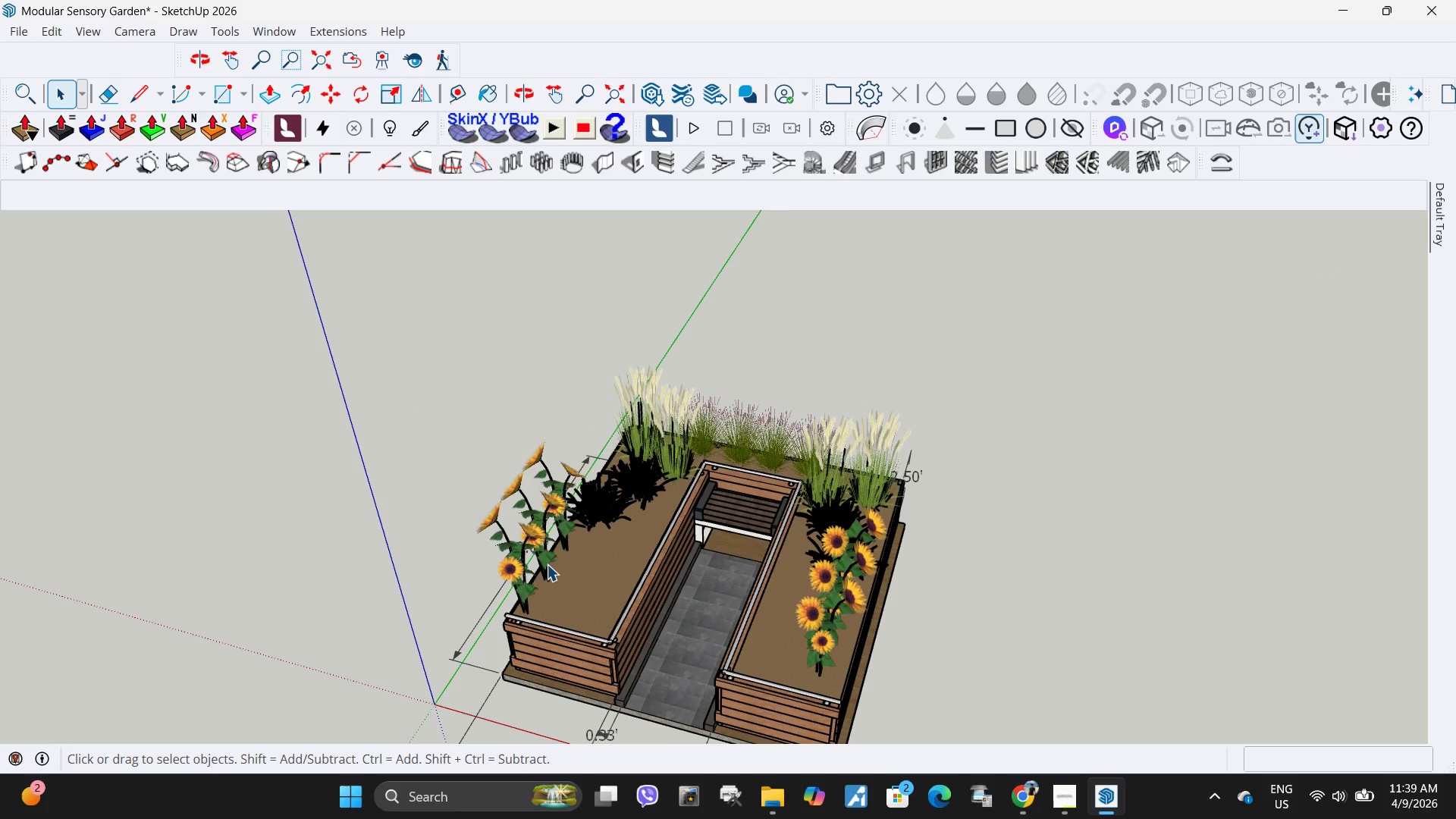 
left_click([547, 564])
 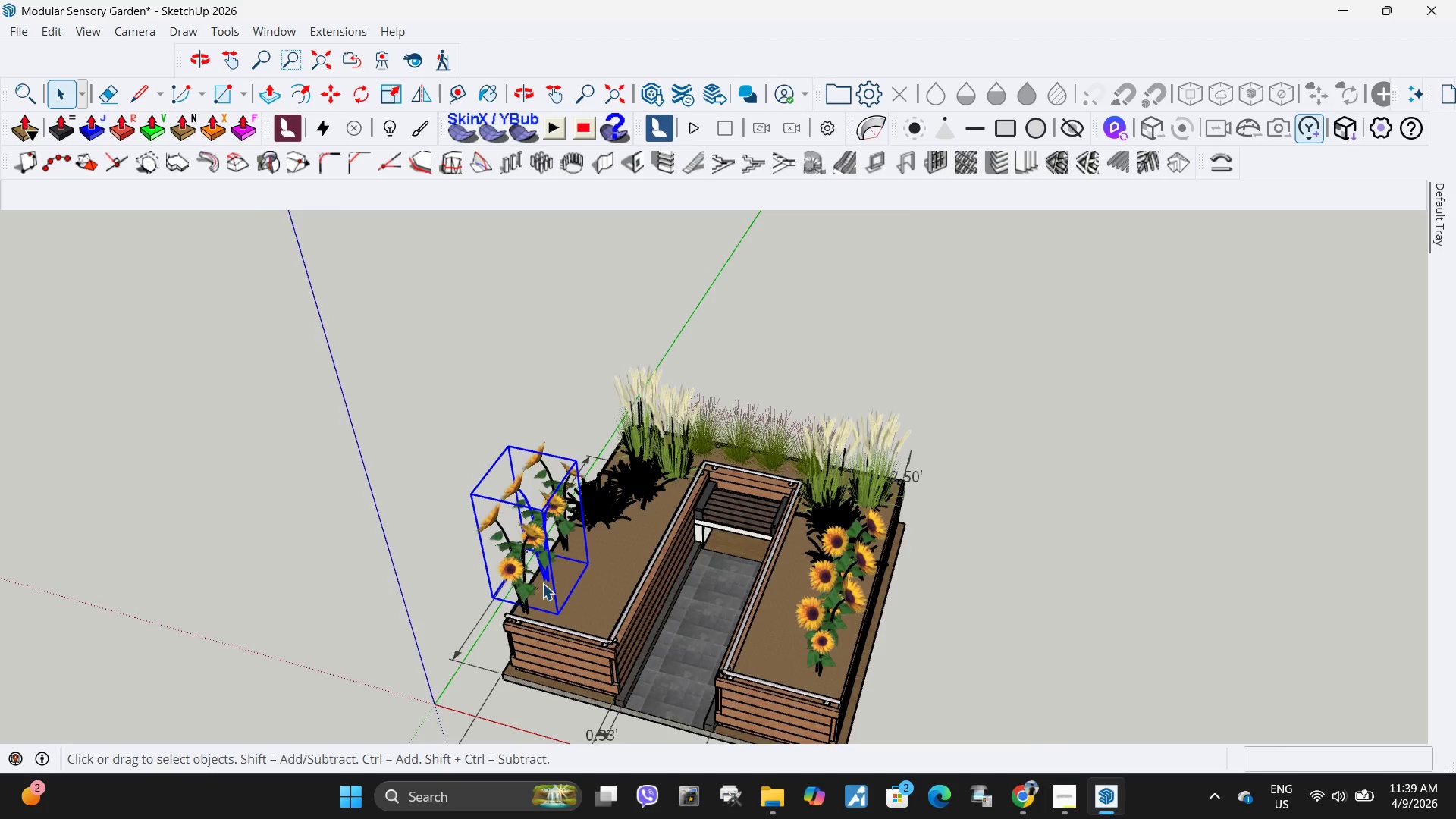 
scroll: coordinate [548, 583], scroll_direction: up, amount: 9.0
 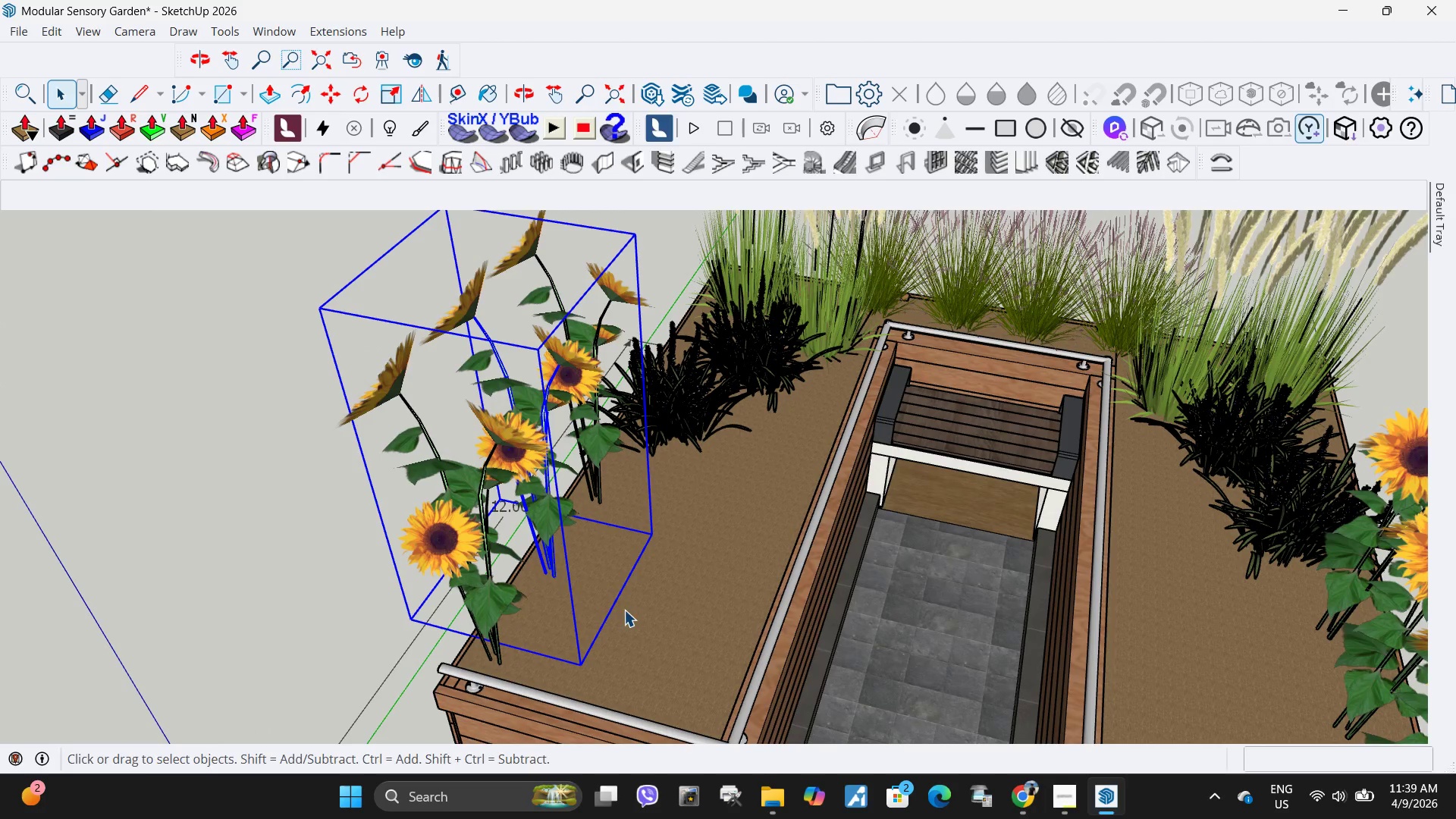 
key(M)
 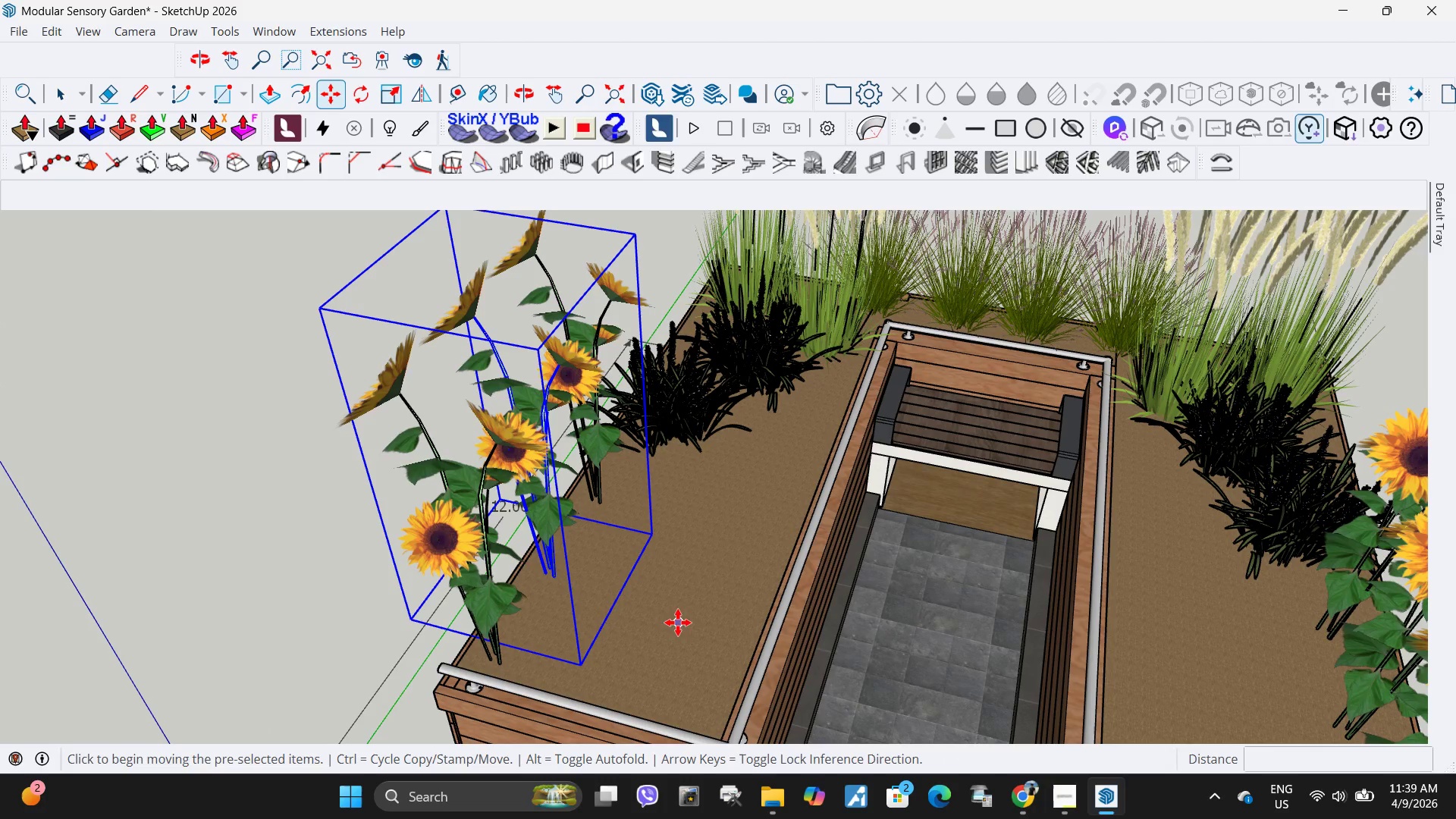 
left_click([645, 620])
 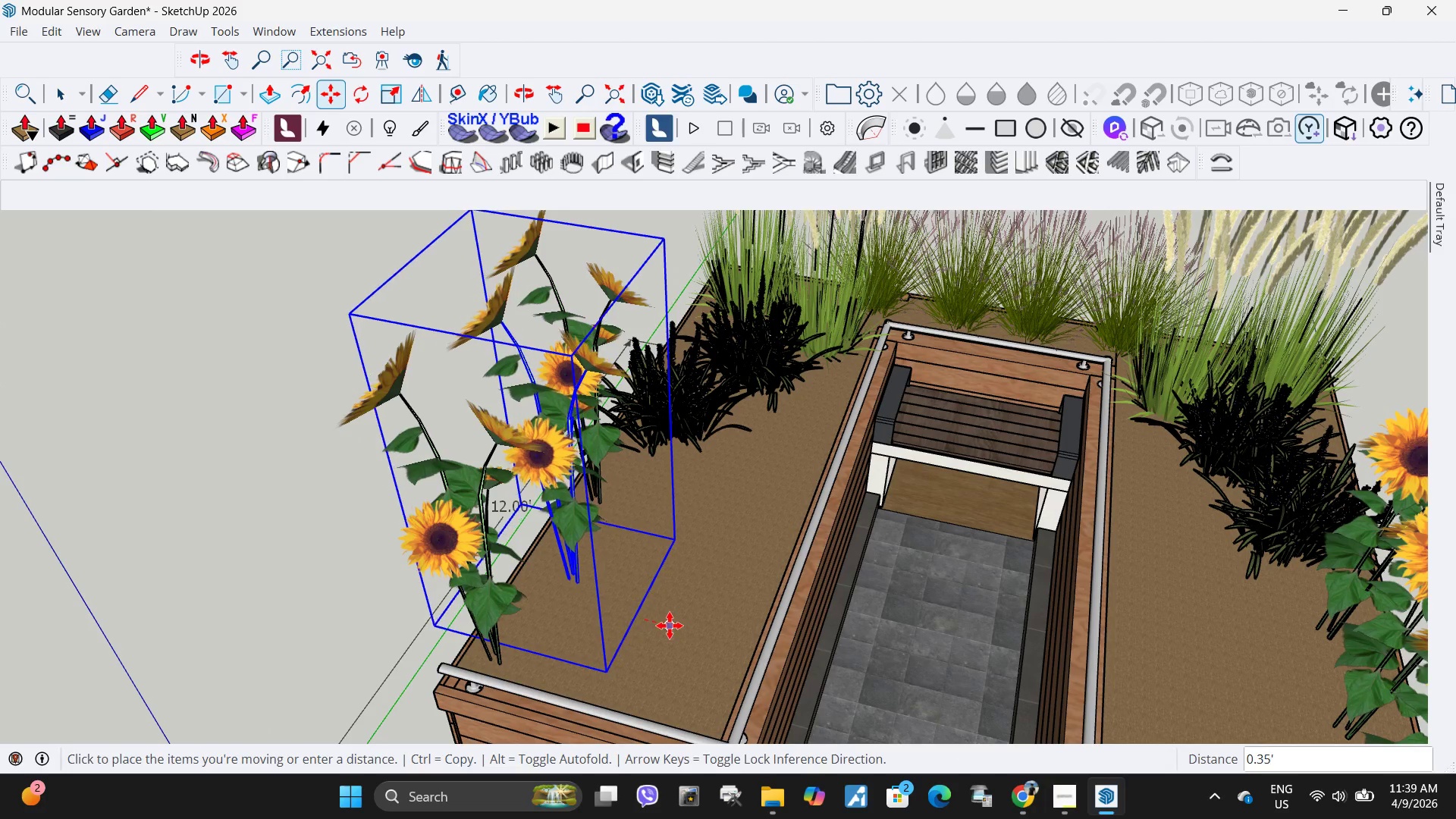 
left_click([670, 626])
 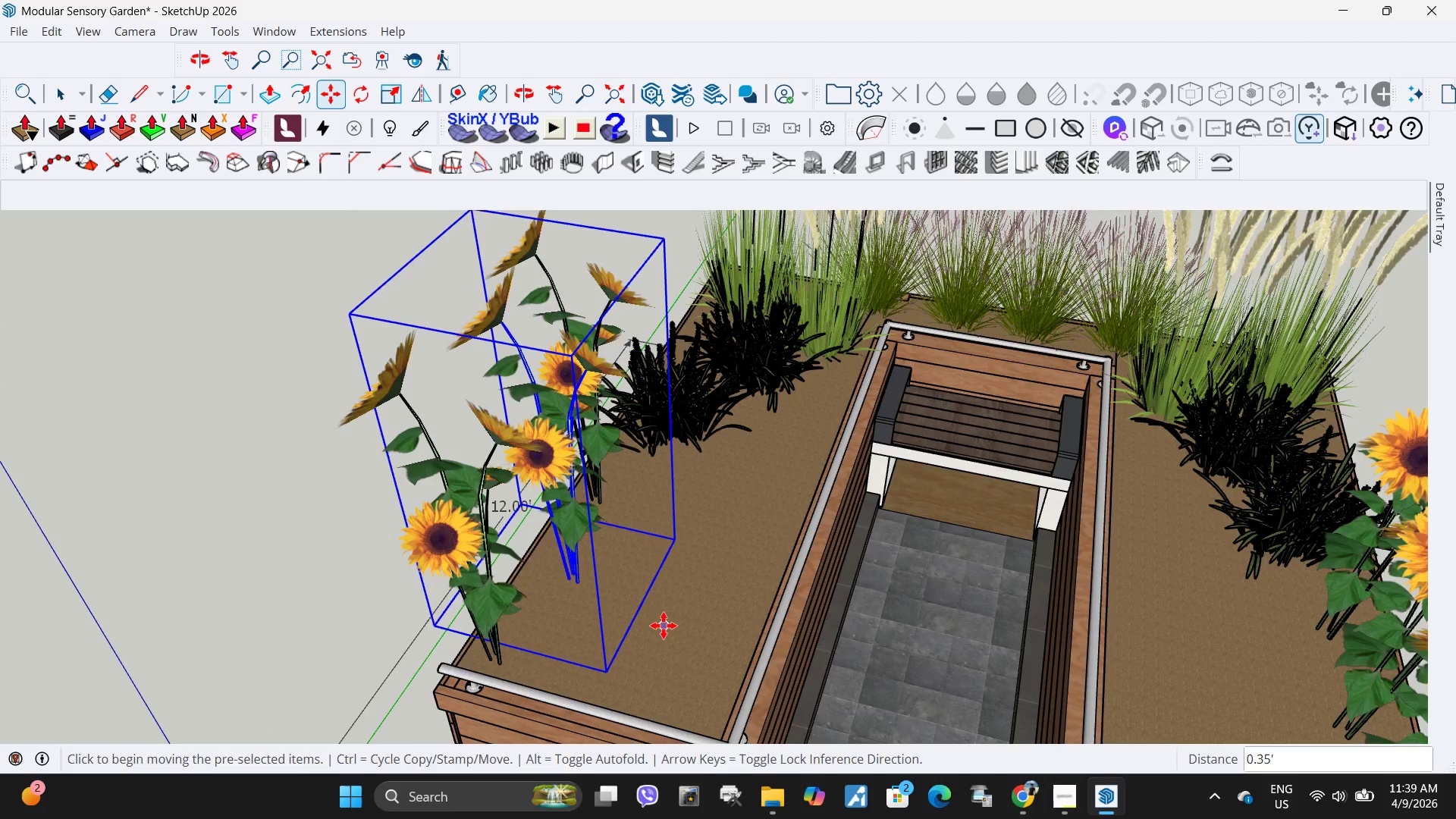 
key(Space)
 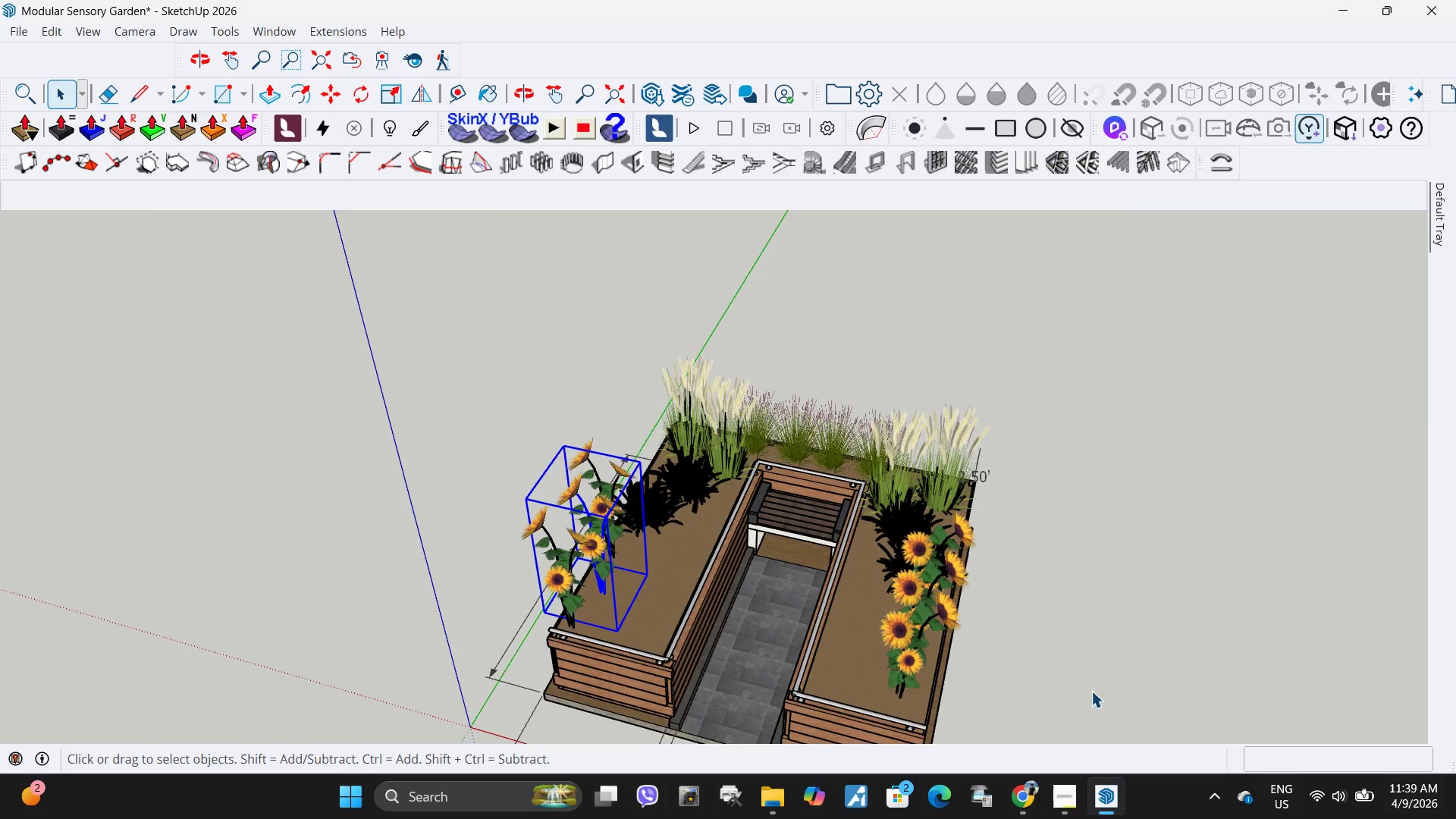 
scroll: coordinate [611, 592], scroll_direction: down, amount: 9.0
 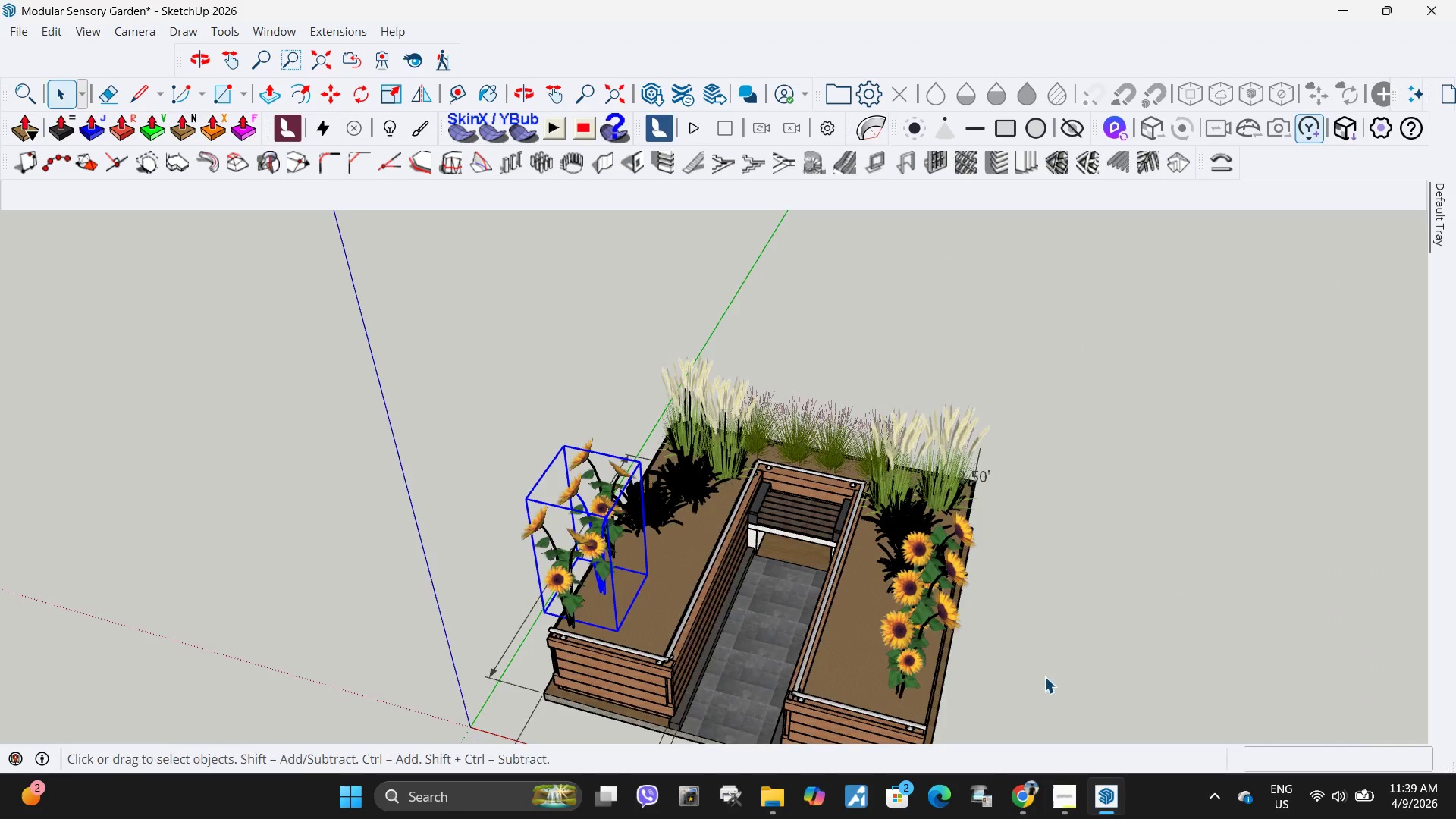 
key(Escape)
 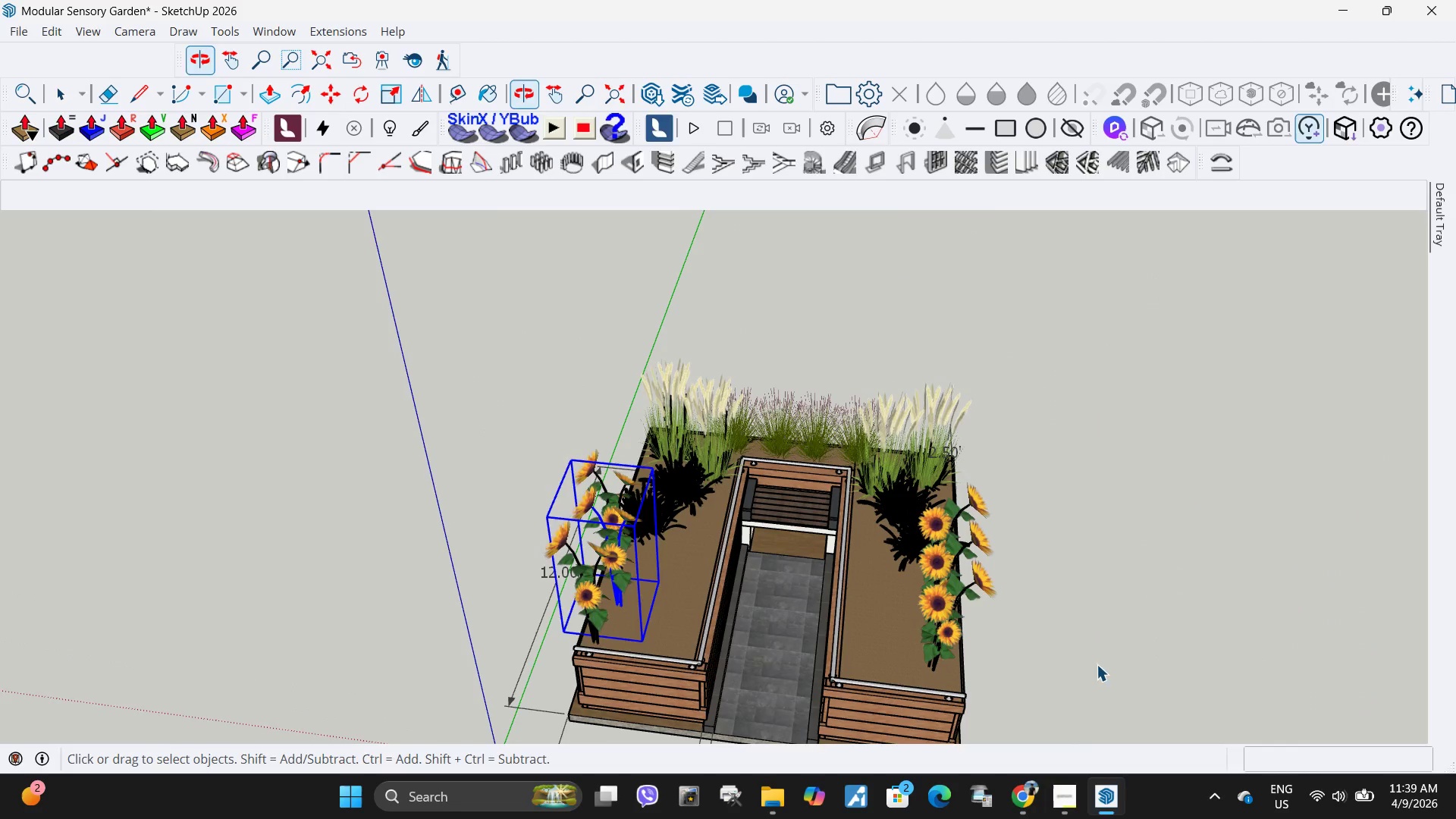 
left_click_drag(start_coordinate=[1097, 664], to_coordinate=[1092, 664])
 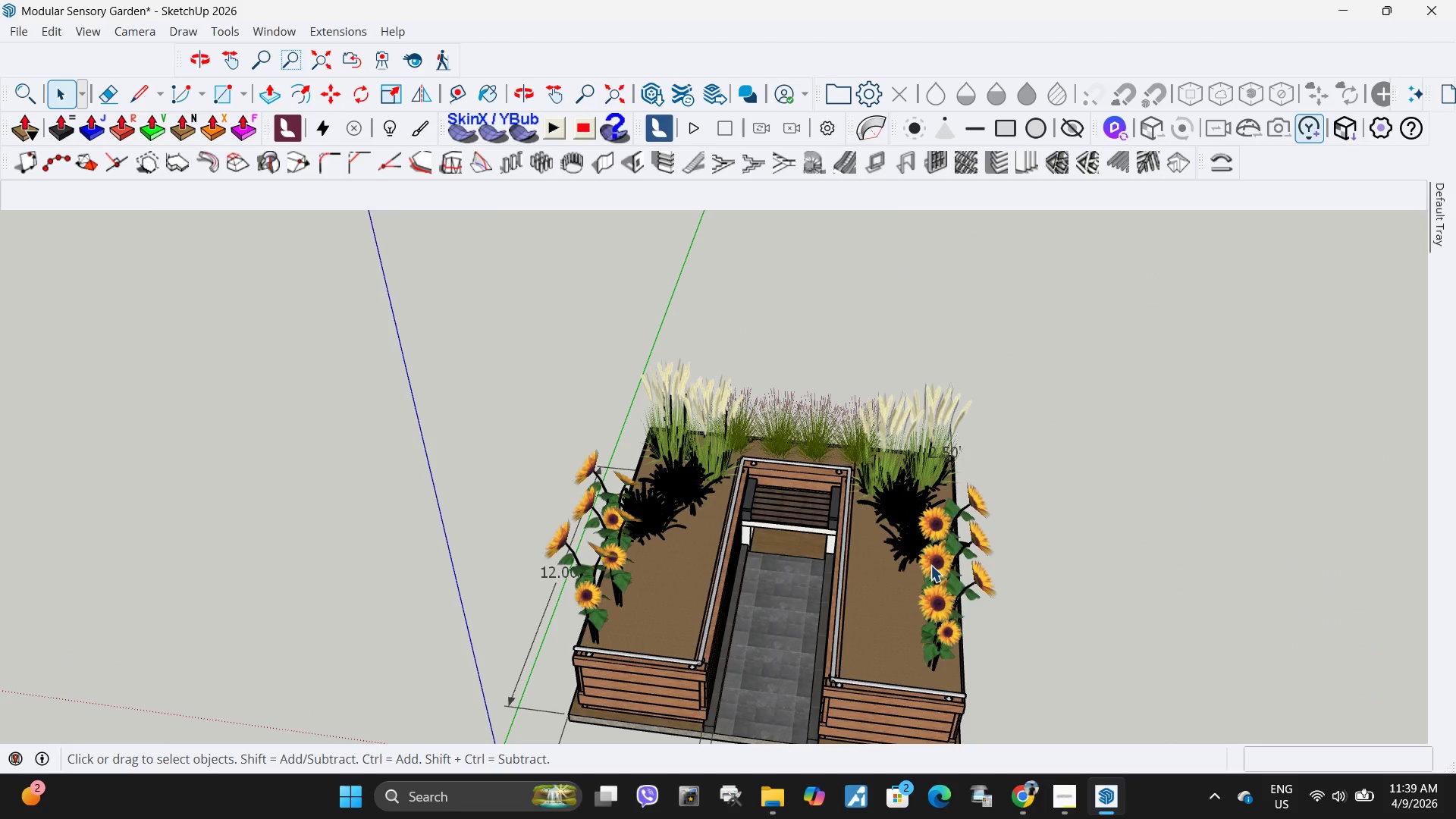 
double_click([930, 565])
 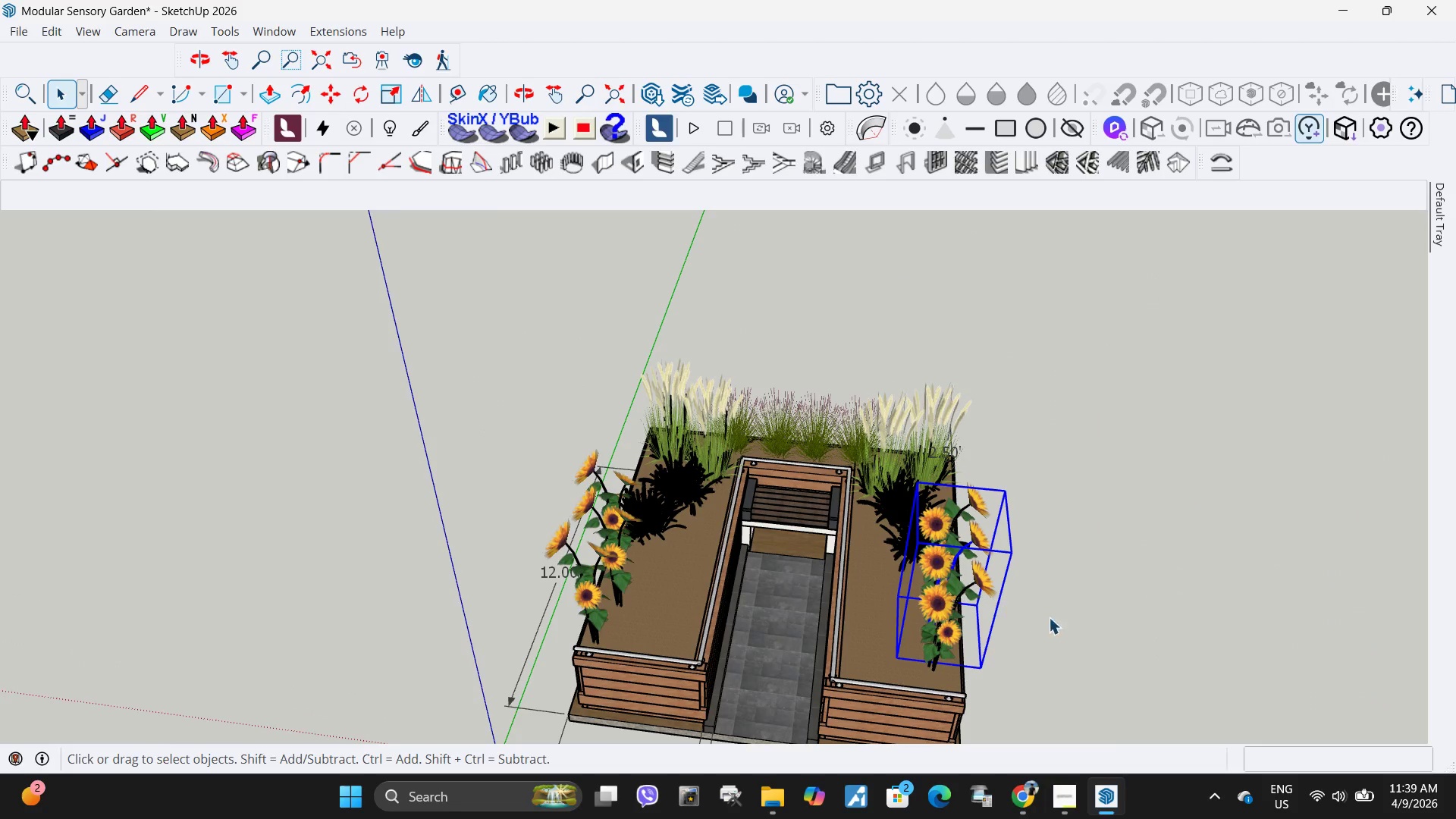 
key(M)
 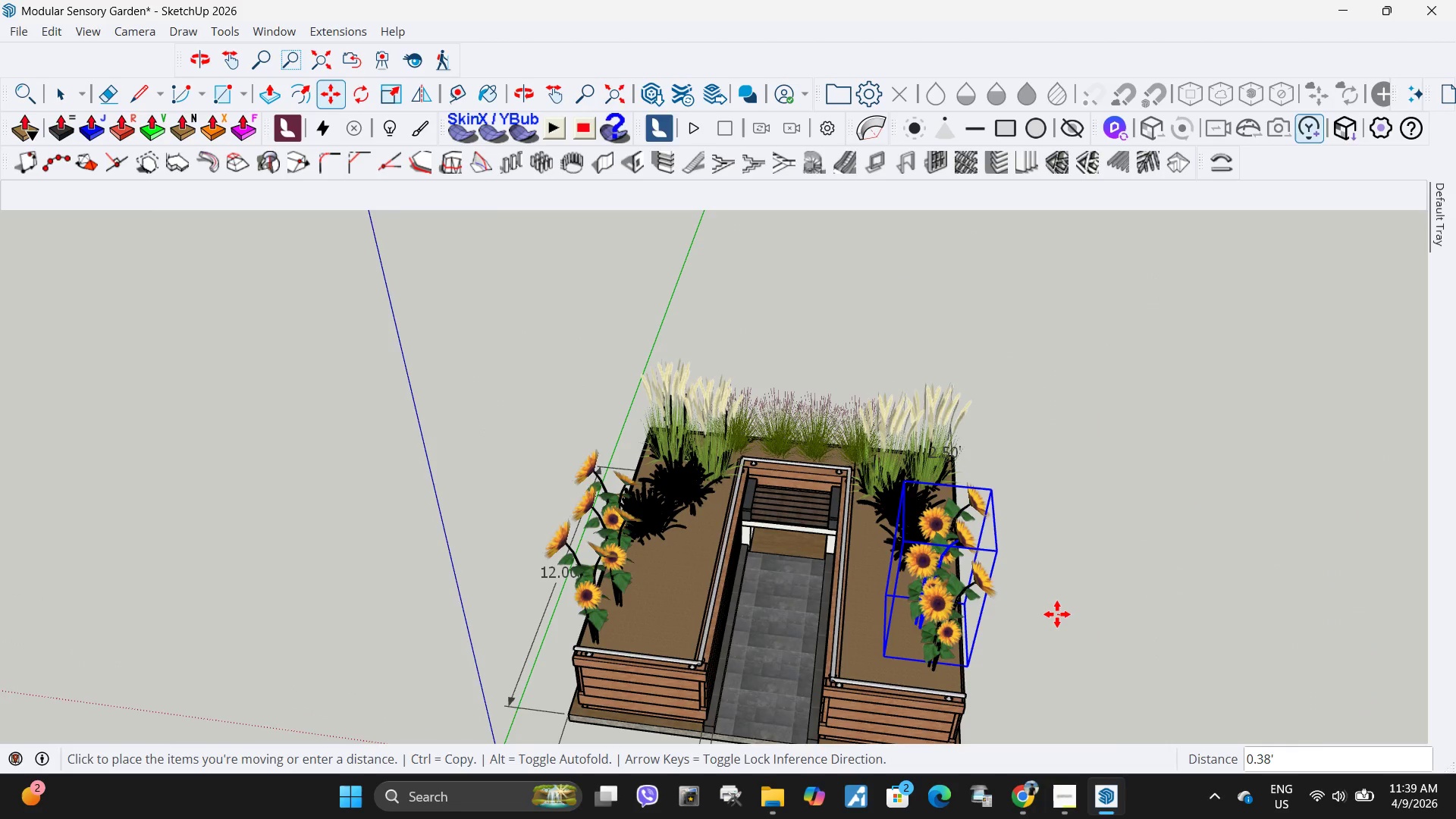 
left_click([1057, 614])
 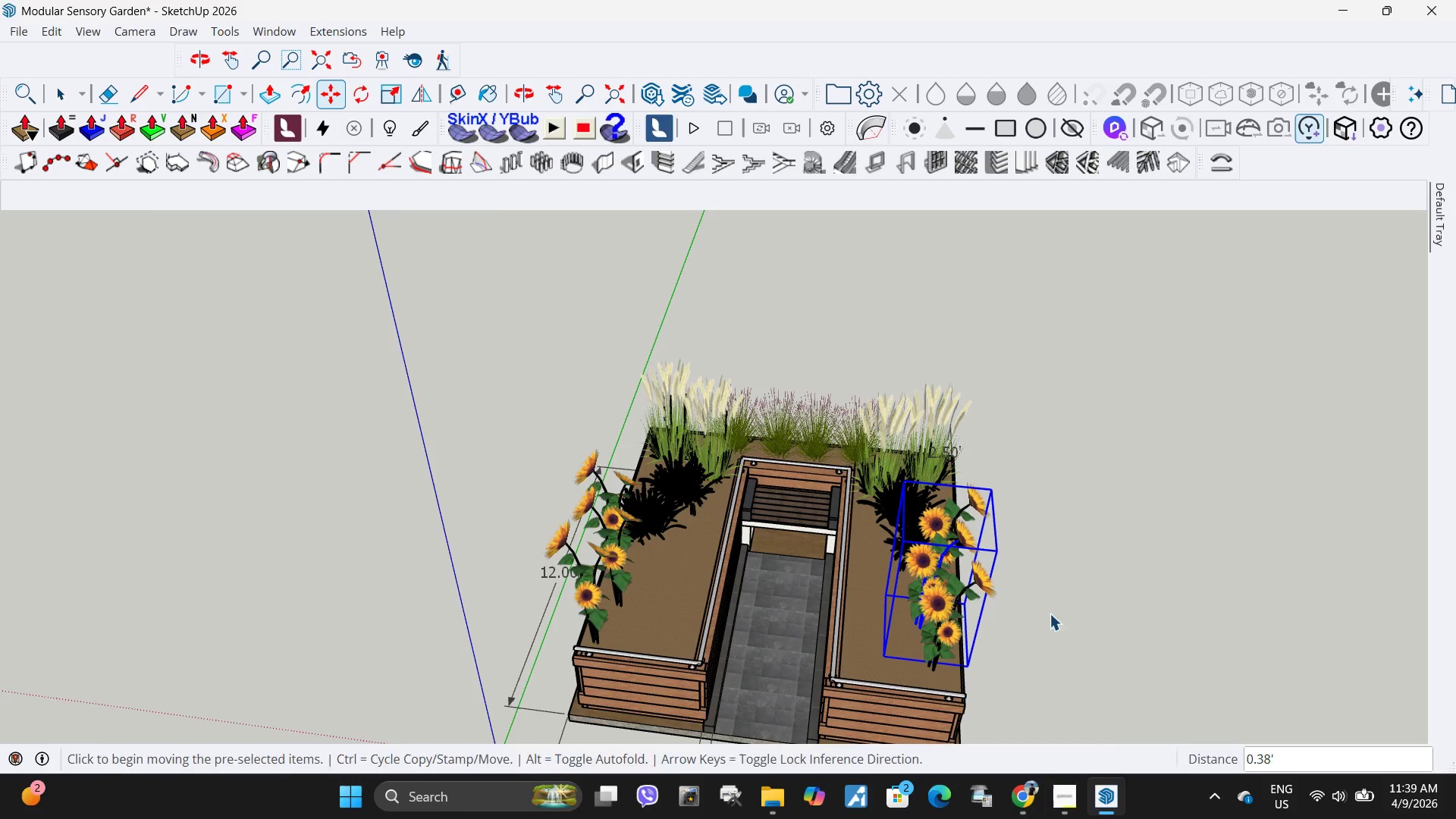 
key(Space)
 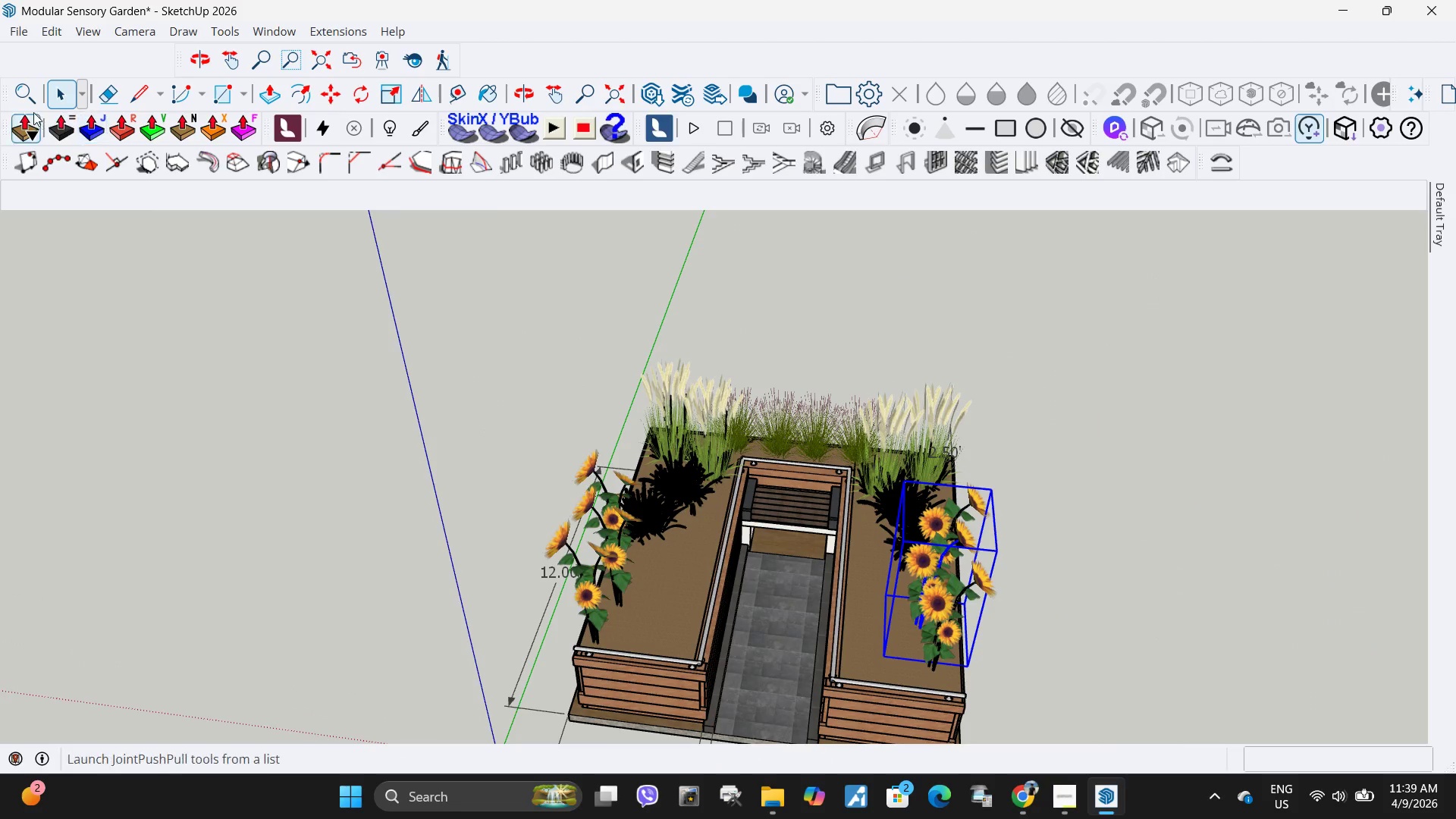 
left_click([31, 95])
 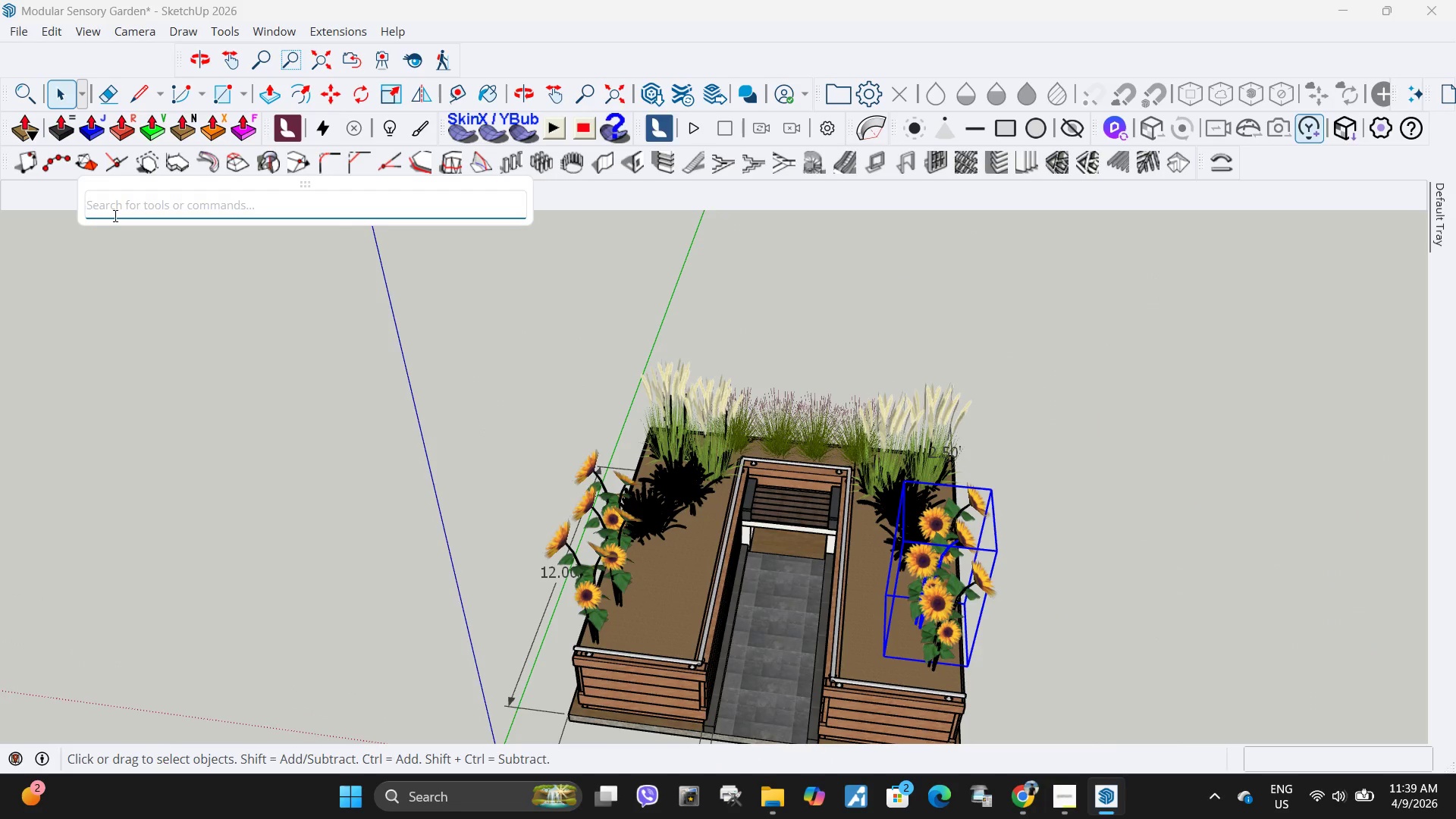 
type(fli)
 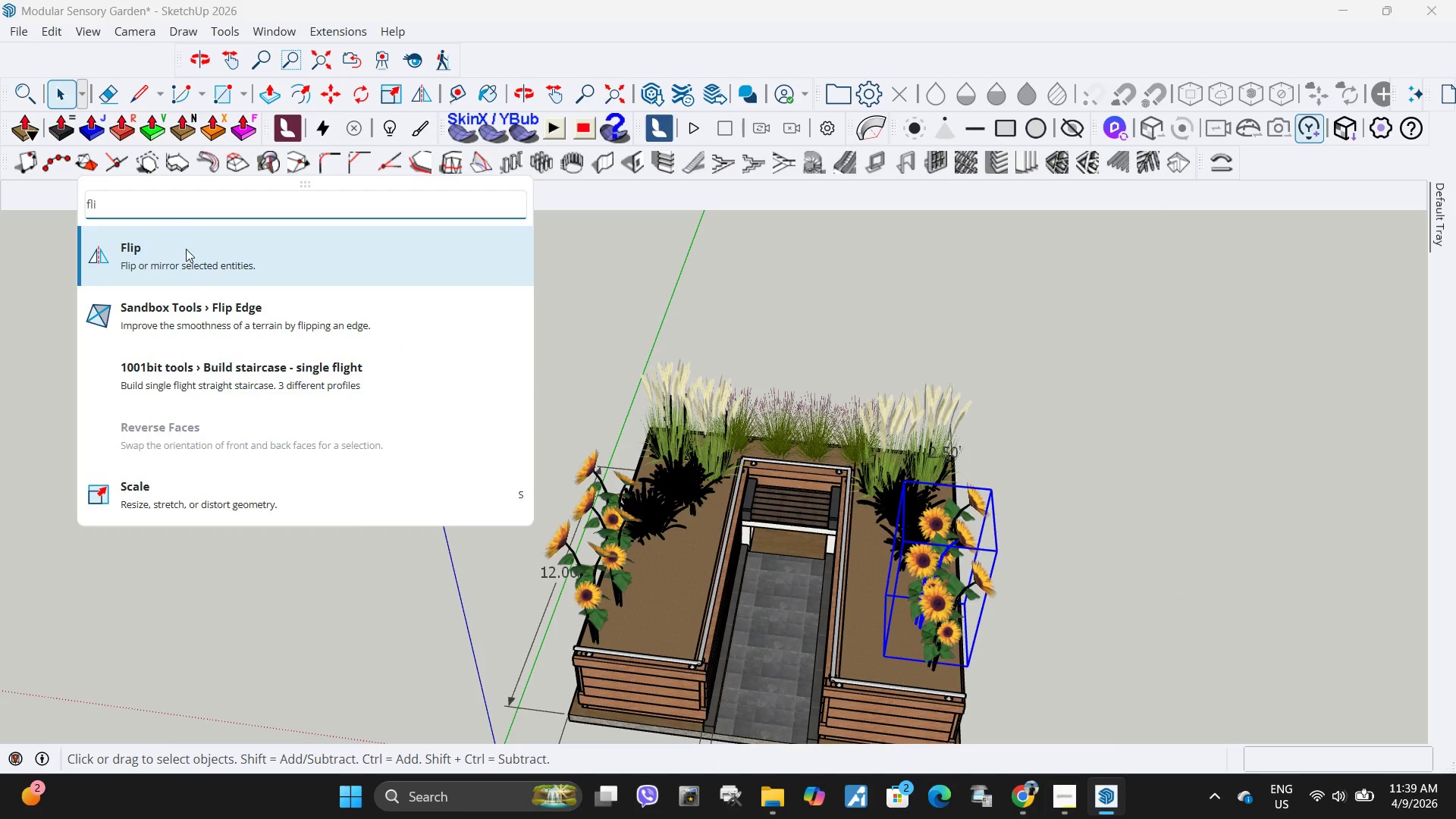 
left_click([186, 260])
 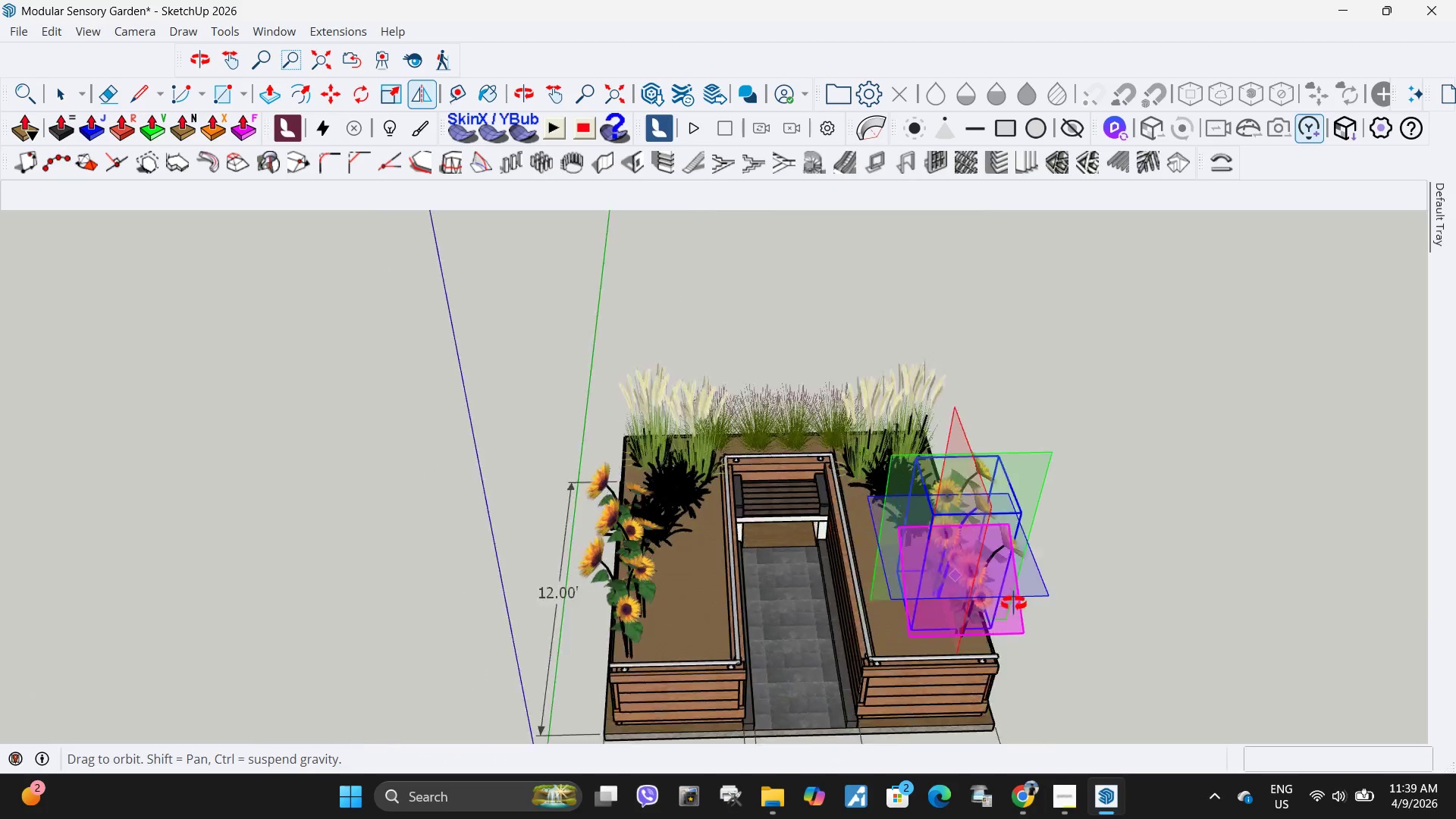 
scroll: coordinate [936, 554], scroll_direction: up, amount: 4.0
 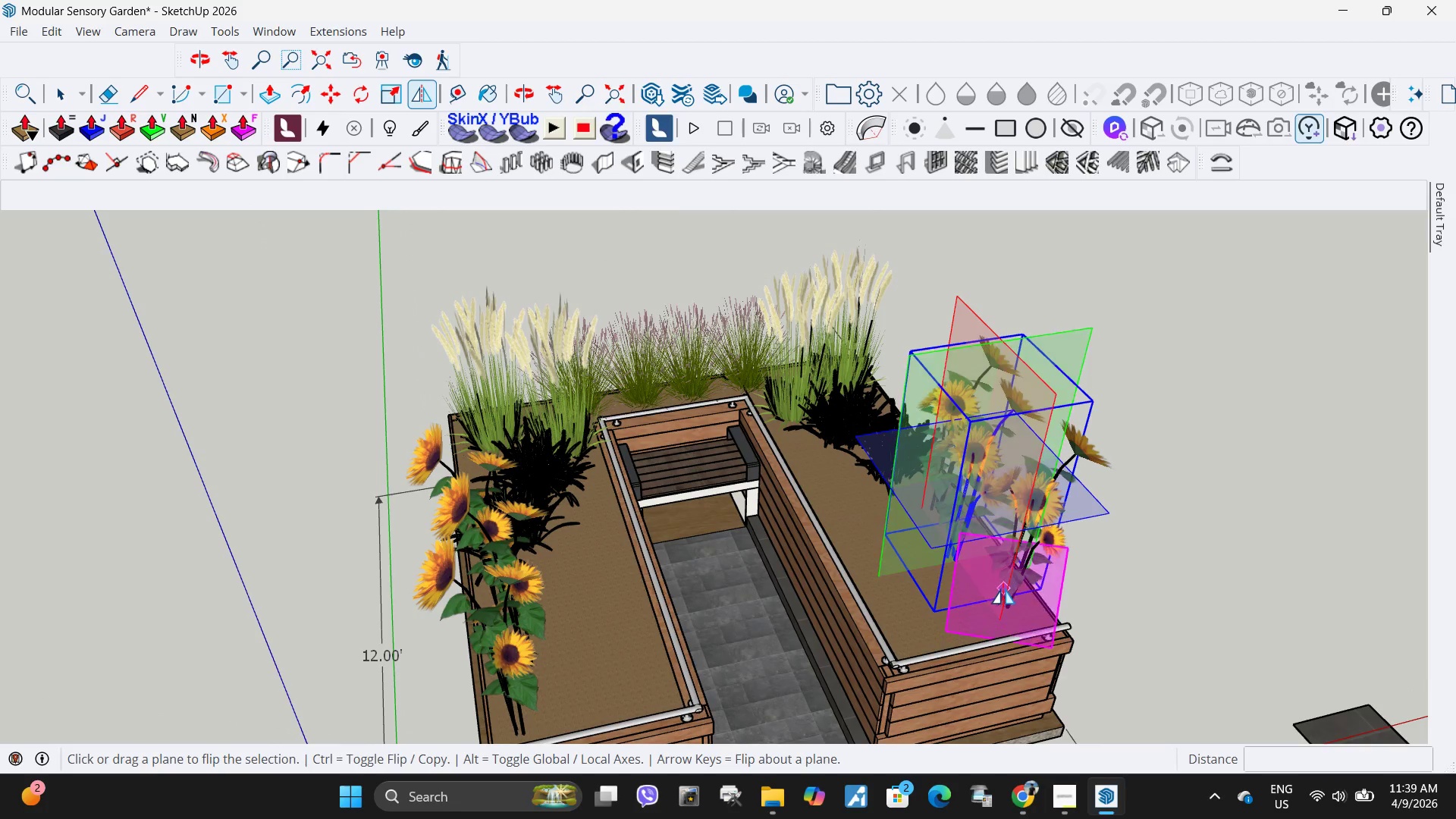 
left_click([1003, 588])
 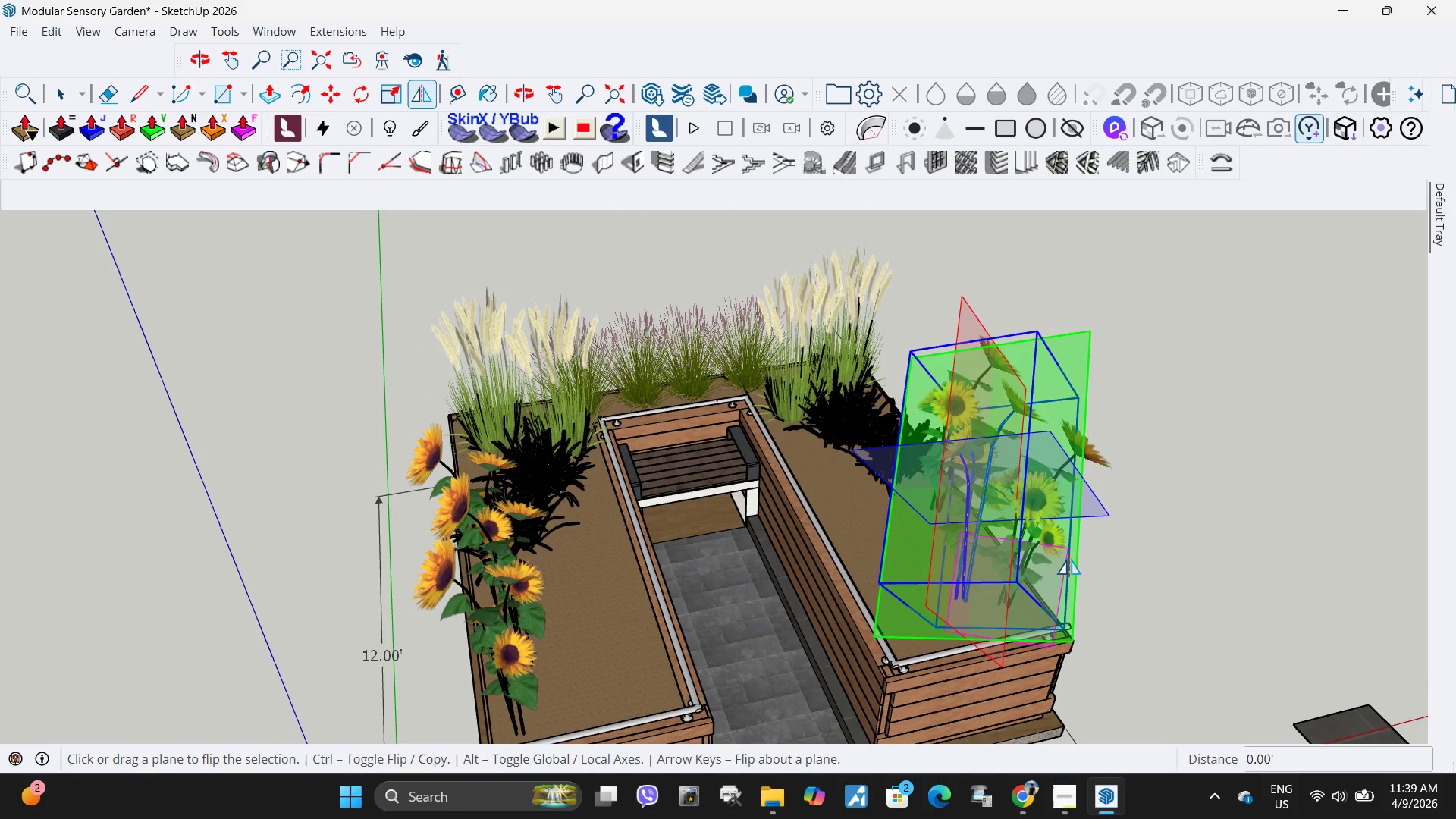 
key(Space)
 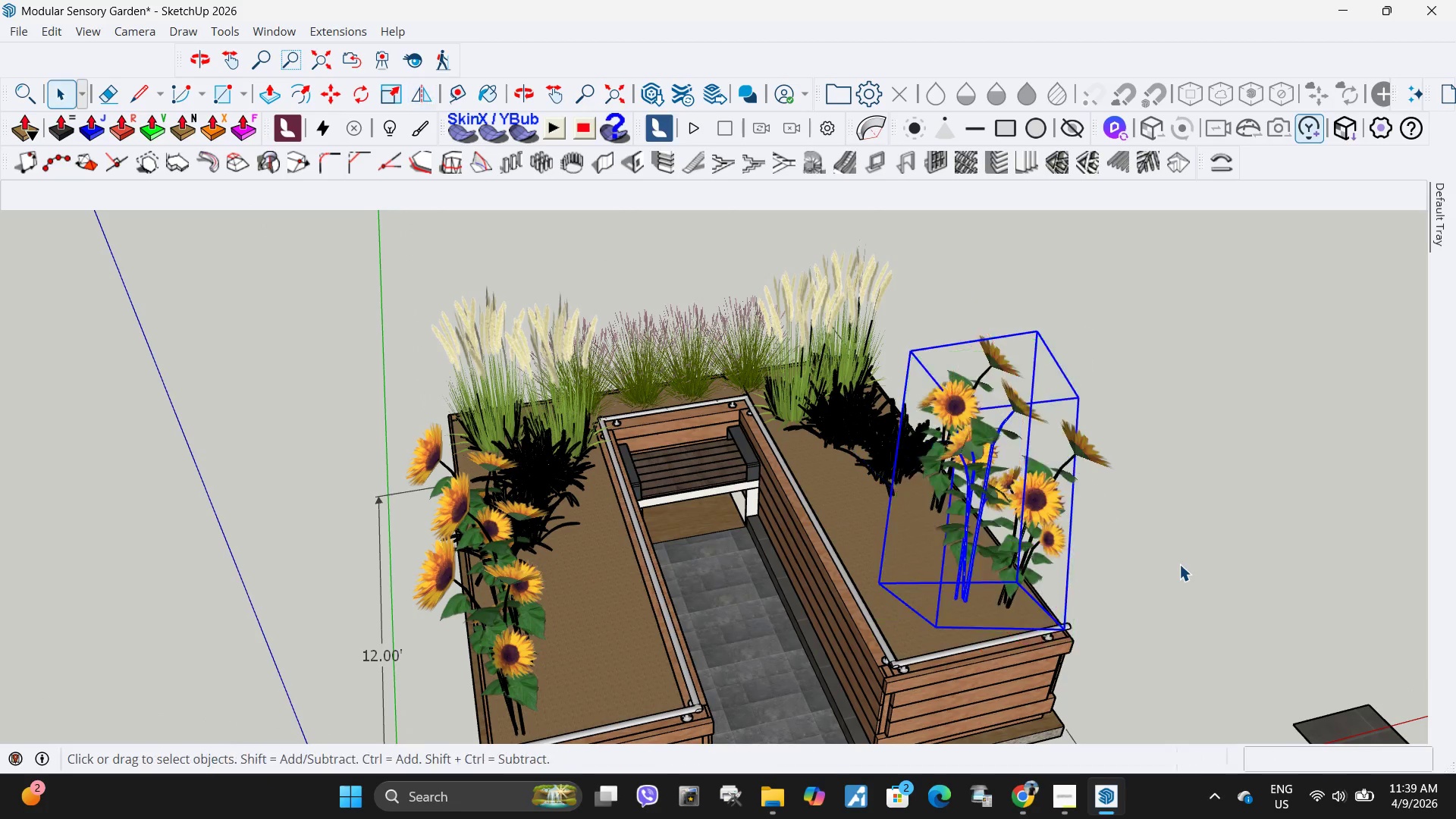 
left_click([1179, 564])
 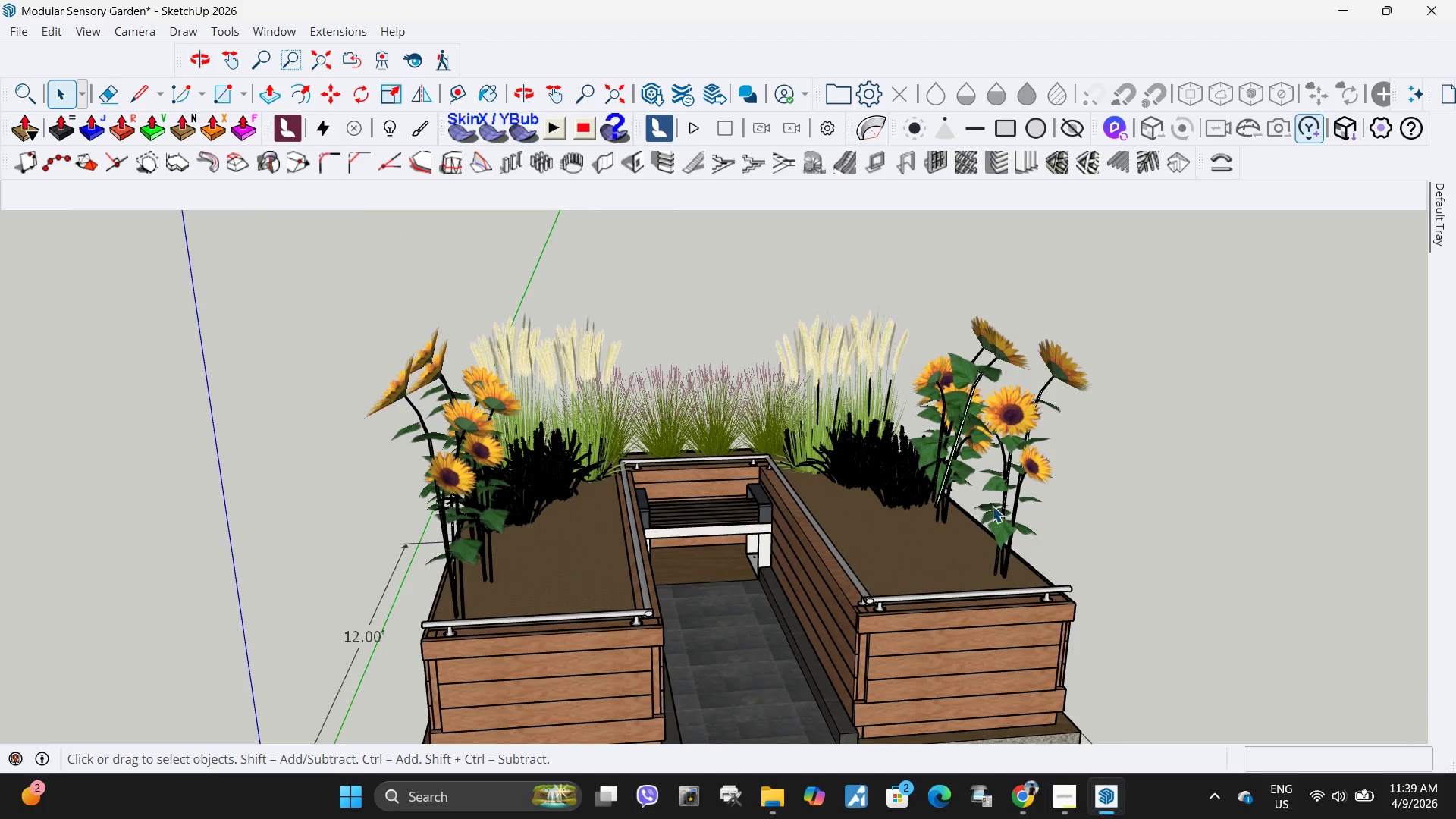 
key(Control+ControlLeft)
 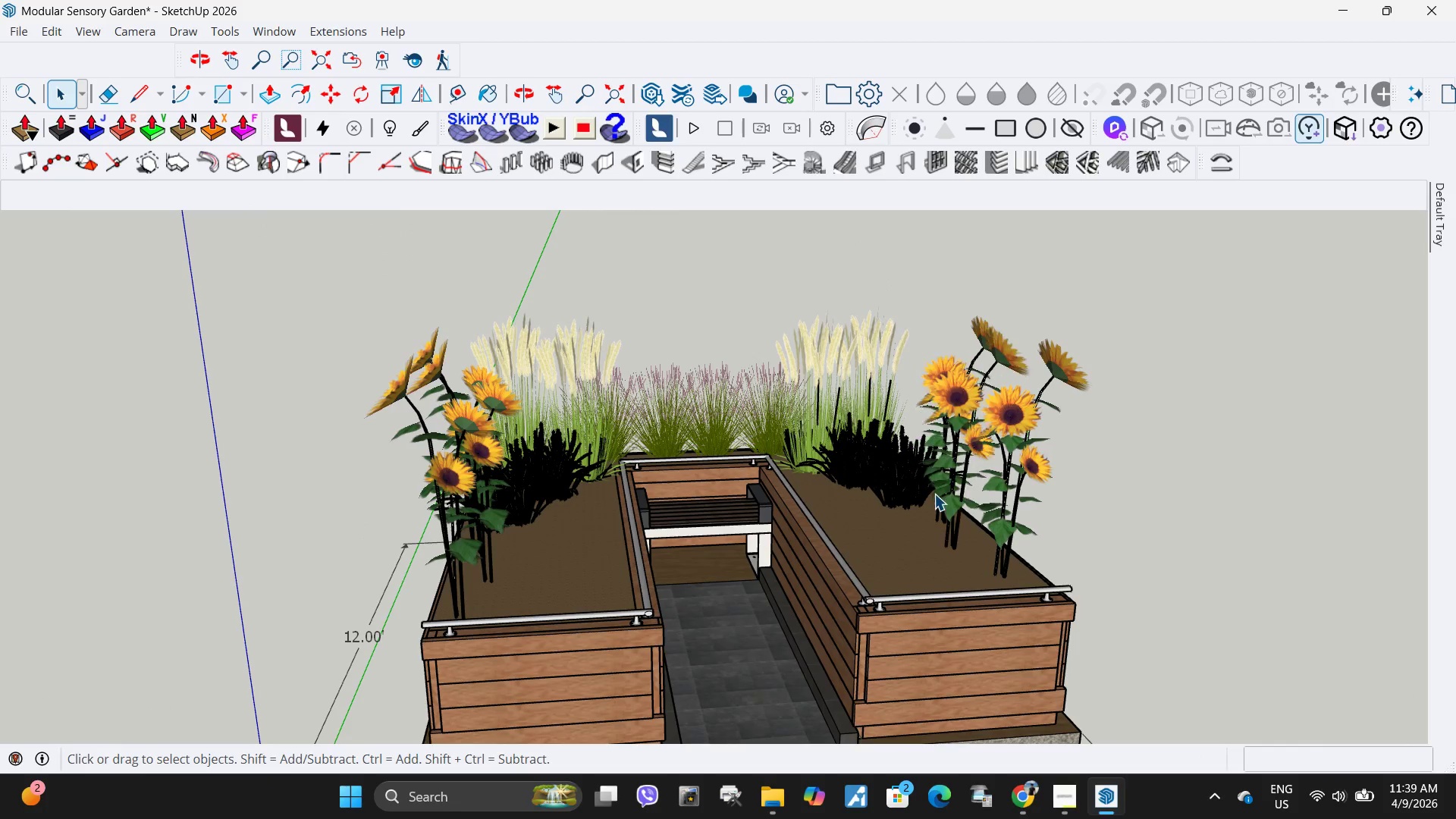 
key(Control+Z)
 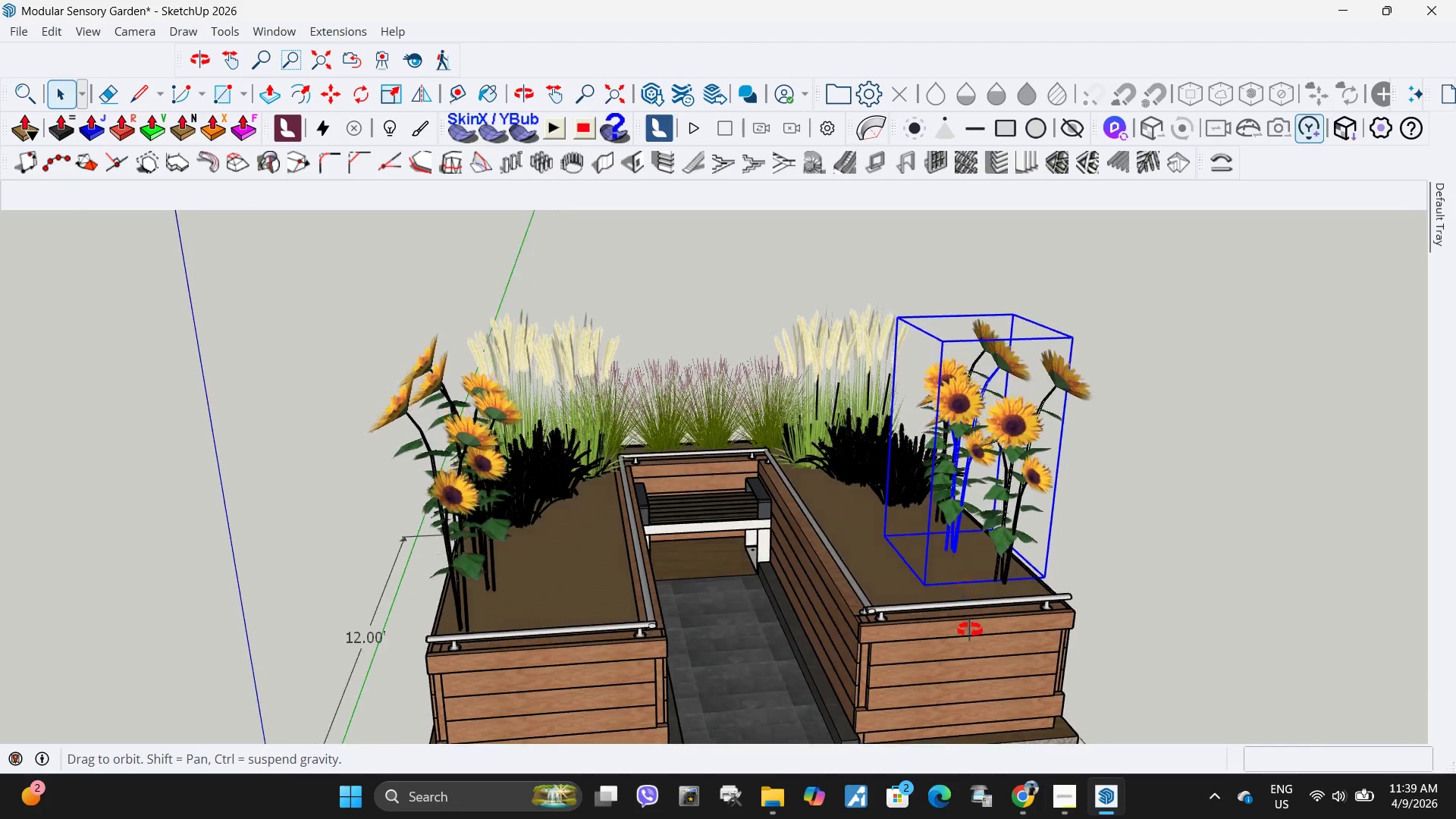 
key(Q)
 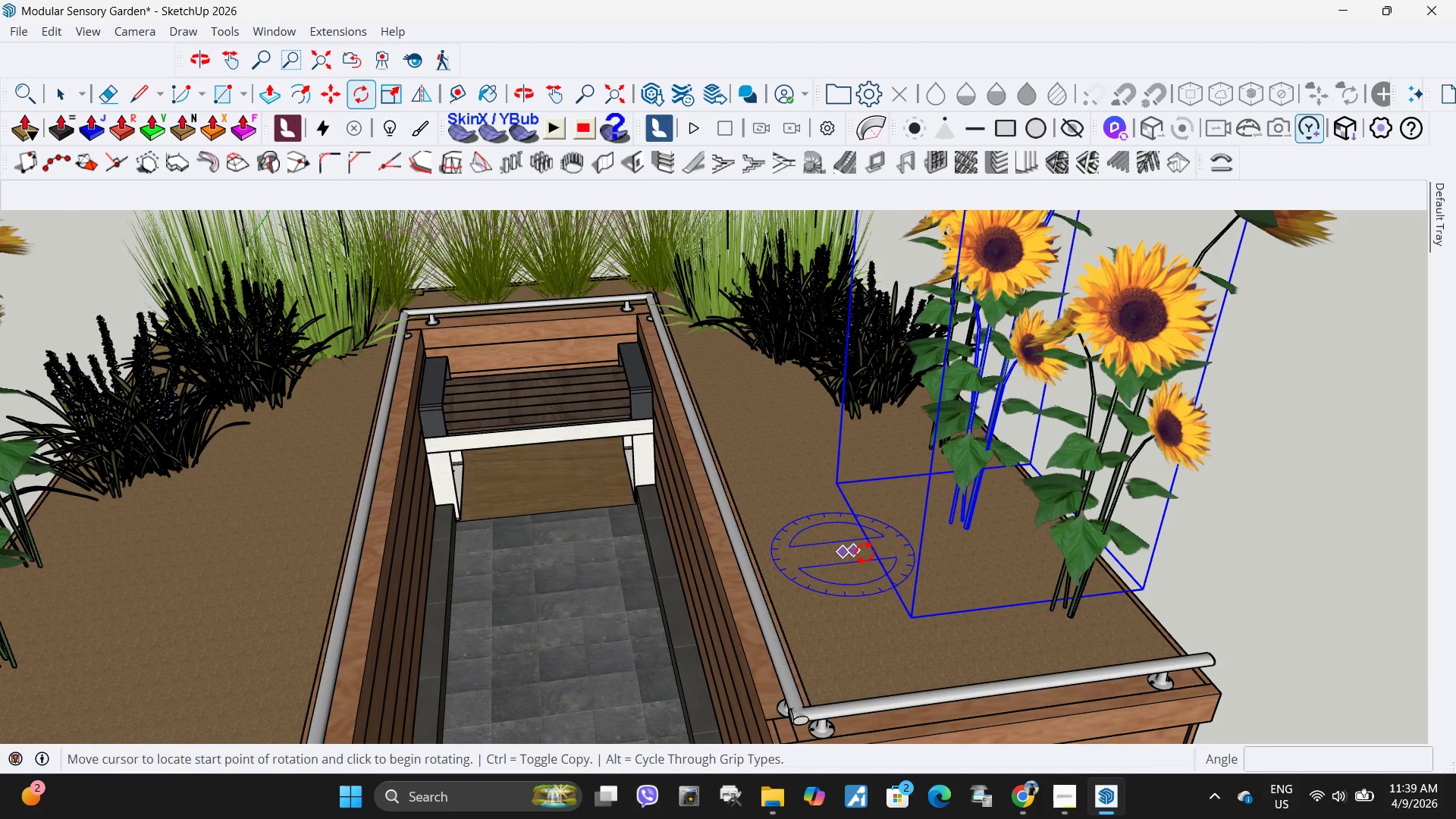 
scroll: coordinate [935, 597], scroll_direction: up, amount: 7.0
 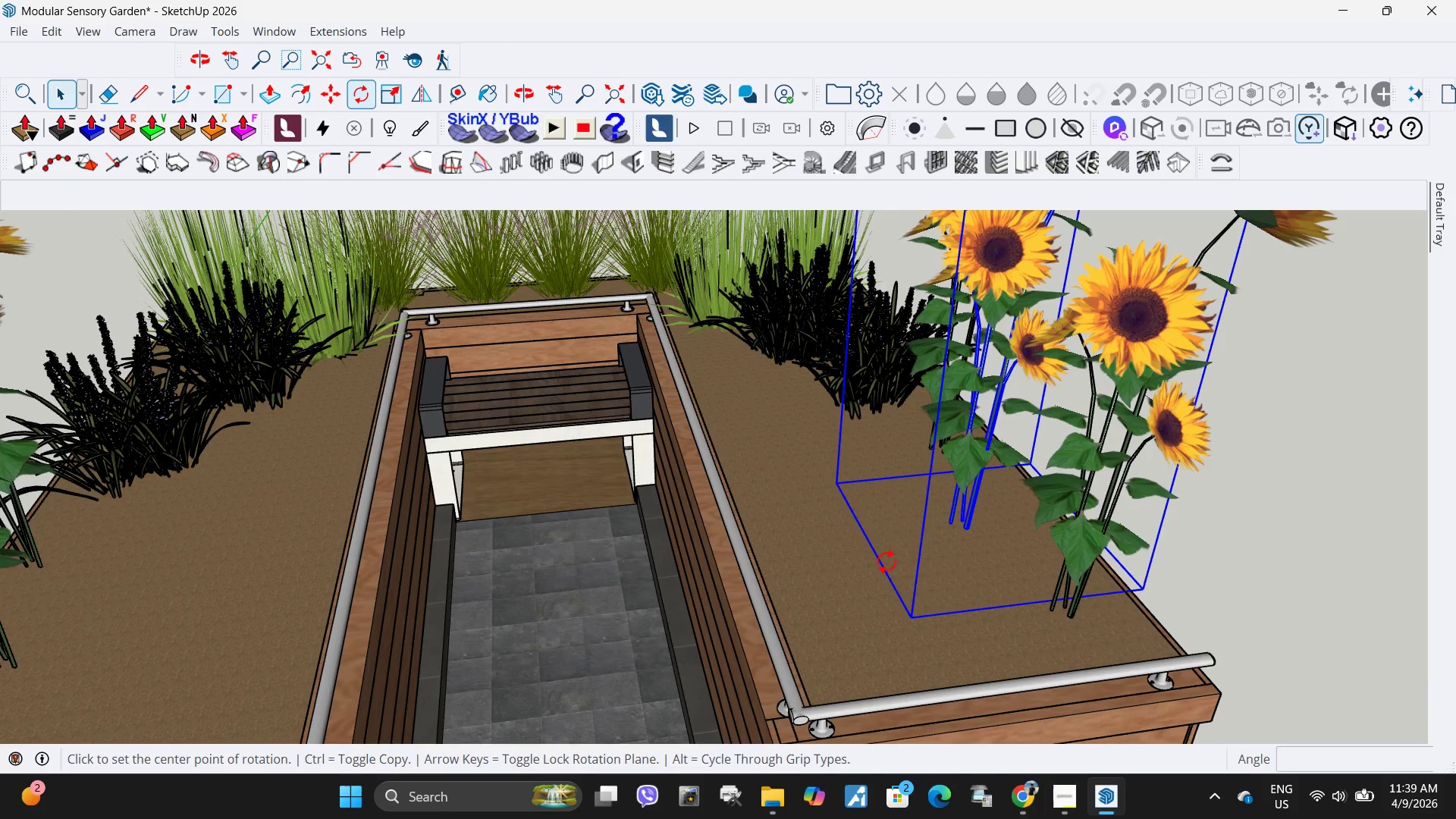 
double_click([868, 552])
 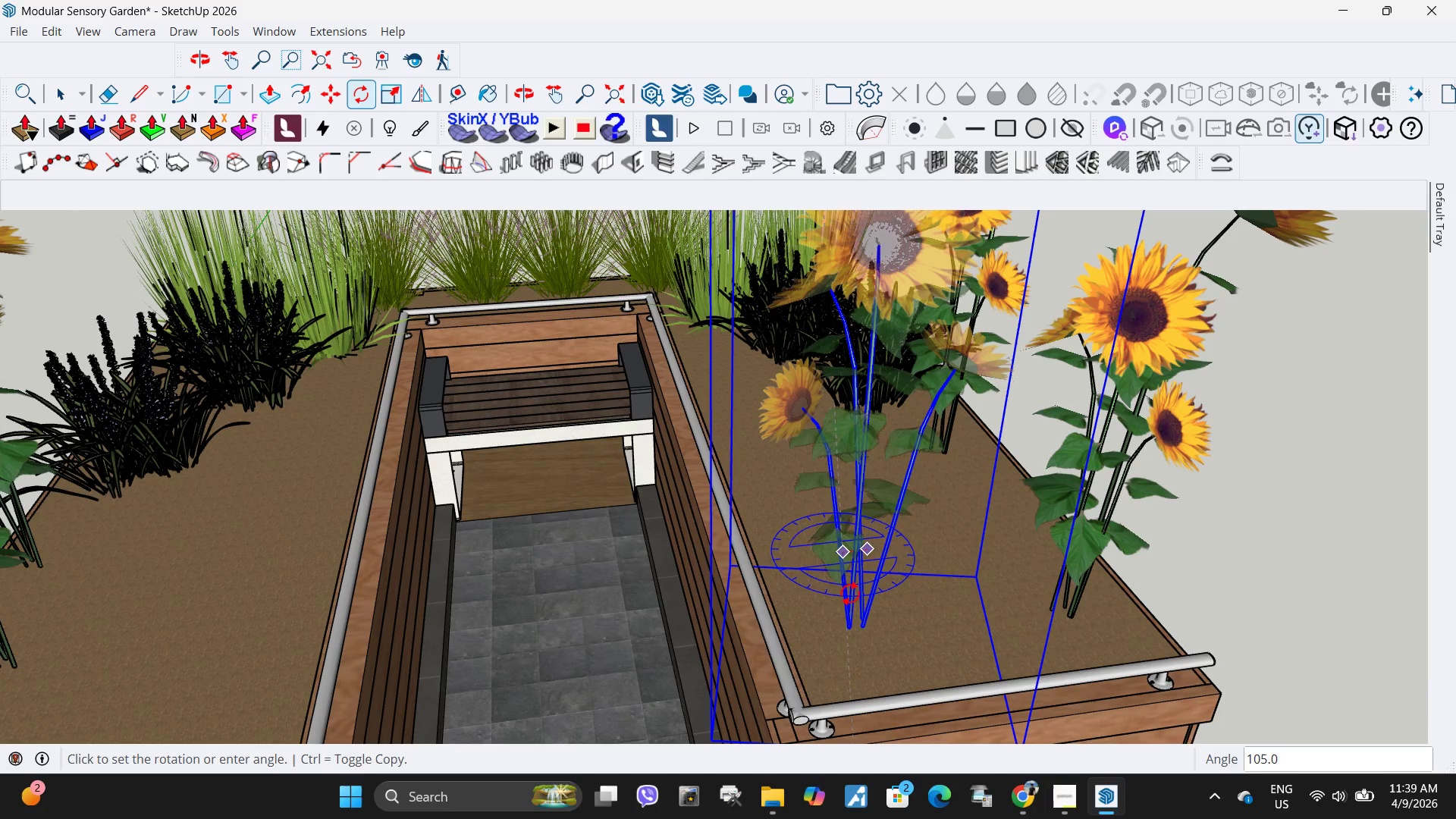 
left_click([850, 593])
 